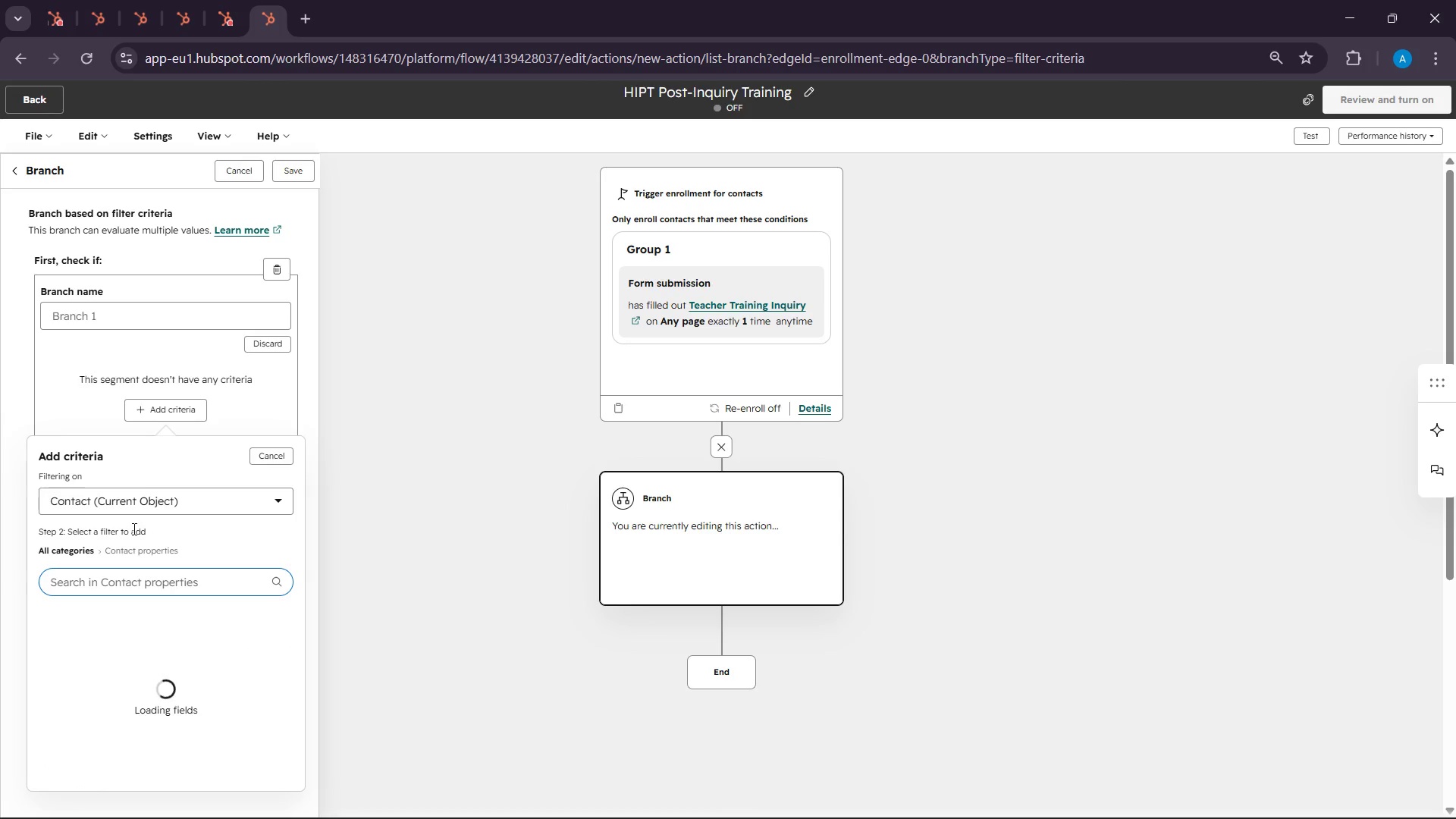 
wait(5.41)
 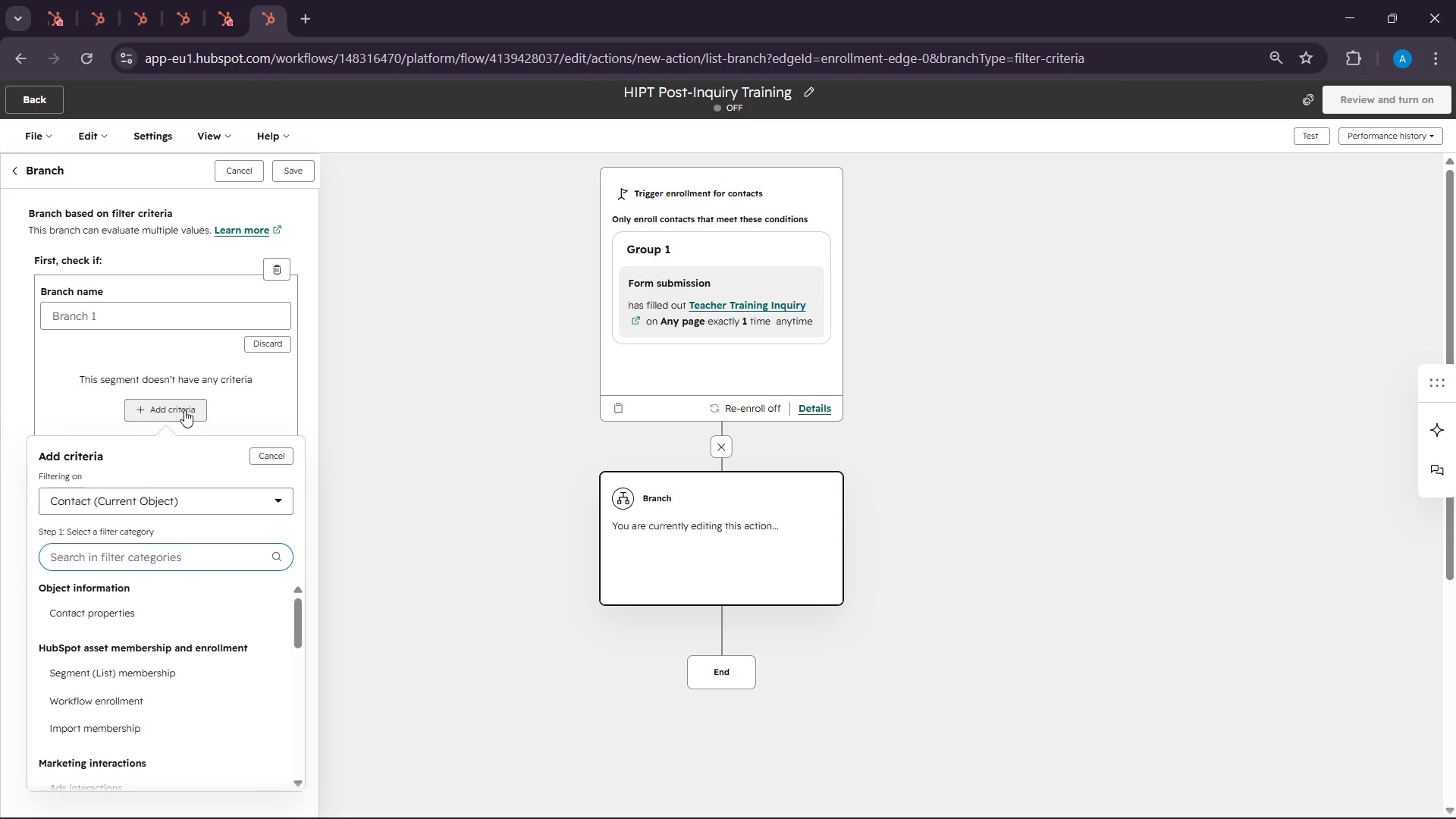 
type(hipt)
 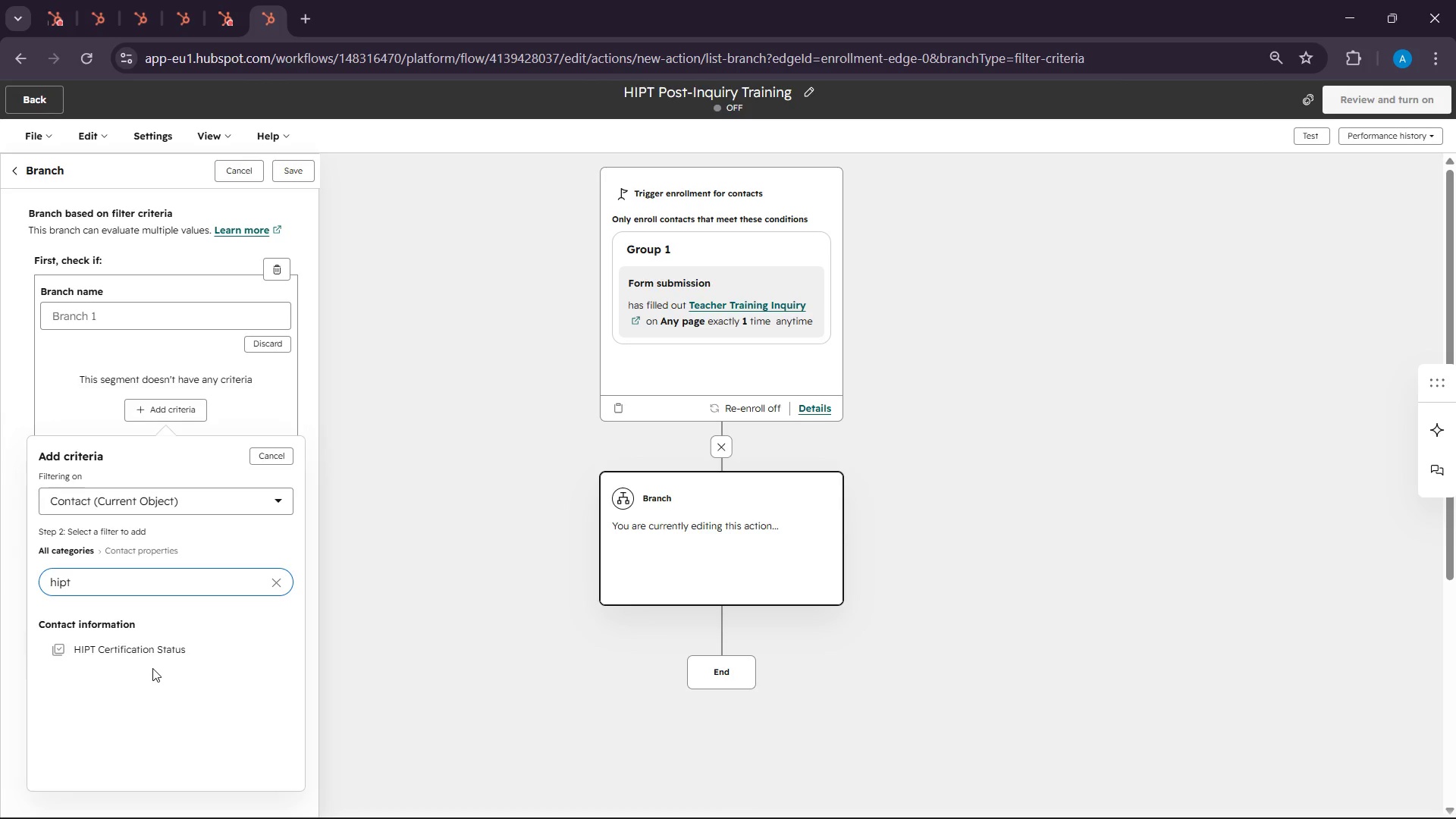 
left_click([158, 655])
 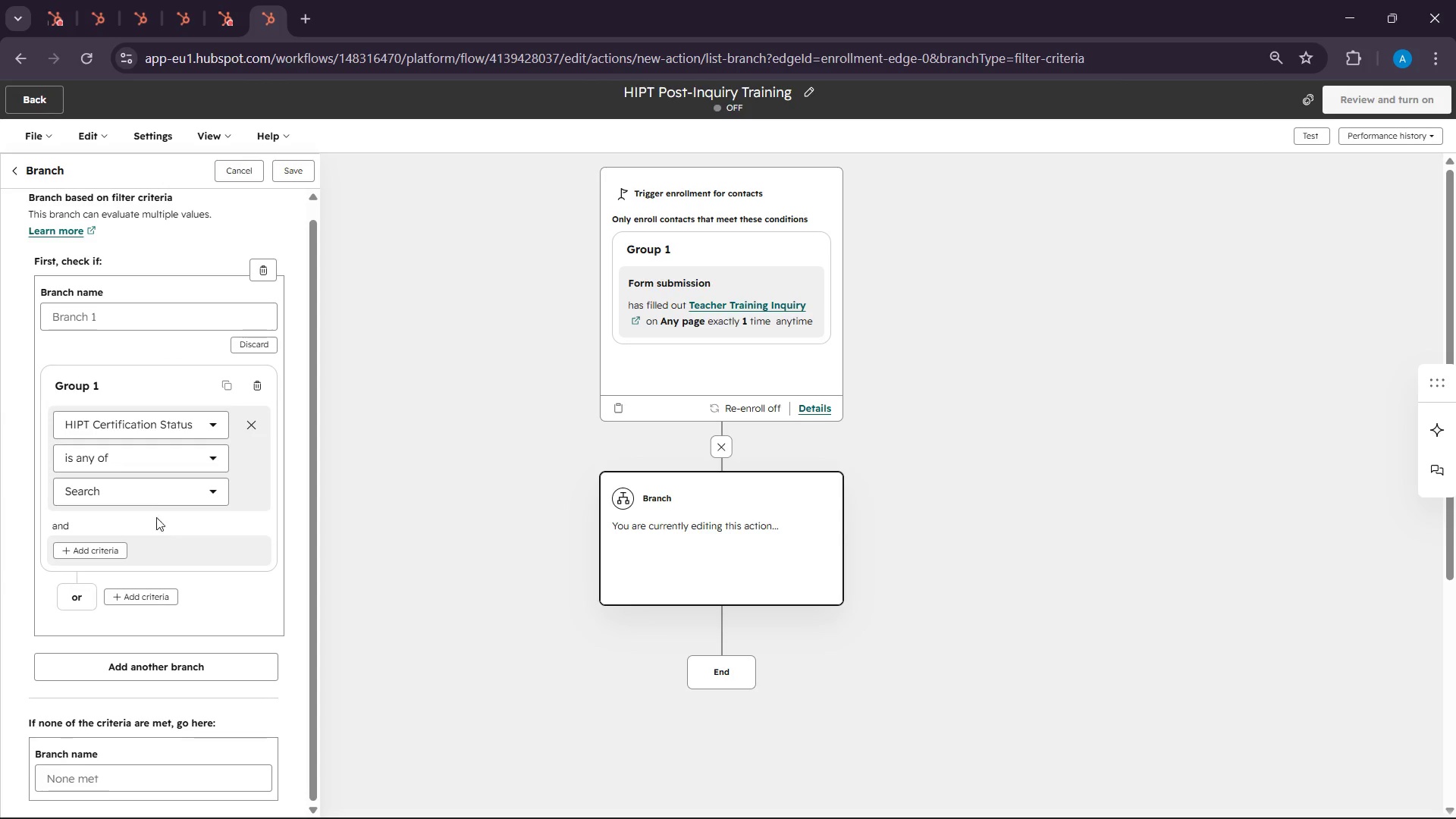 
left_click([130, 494])
 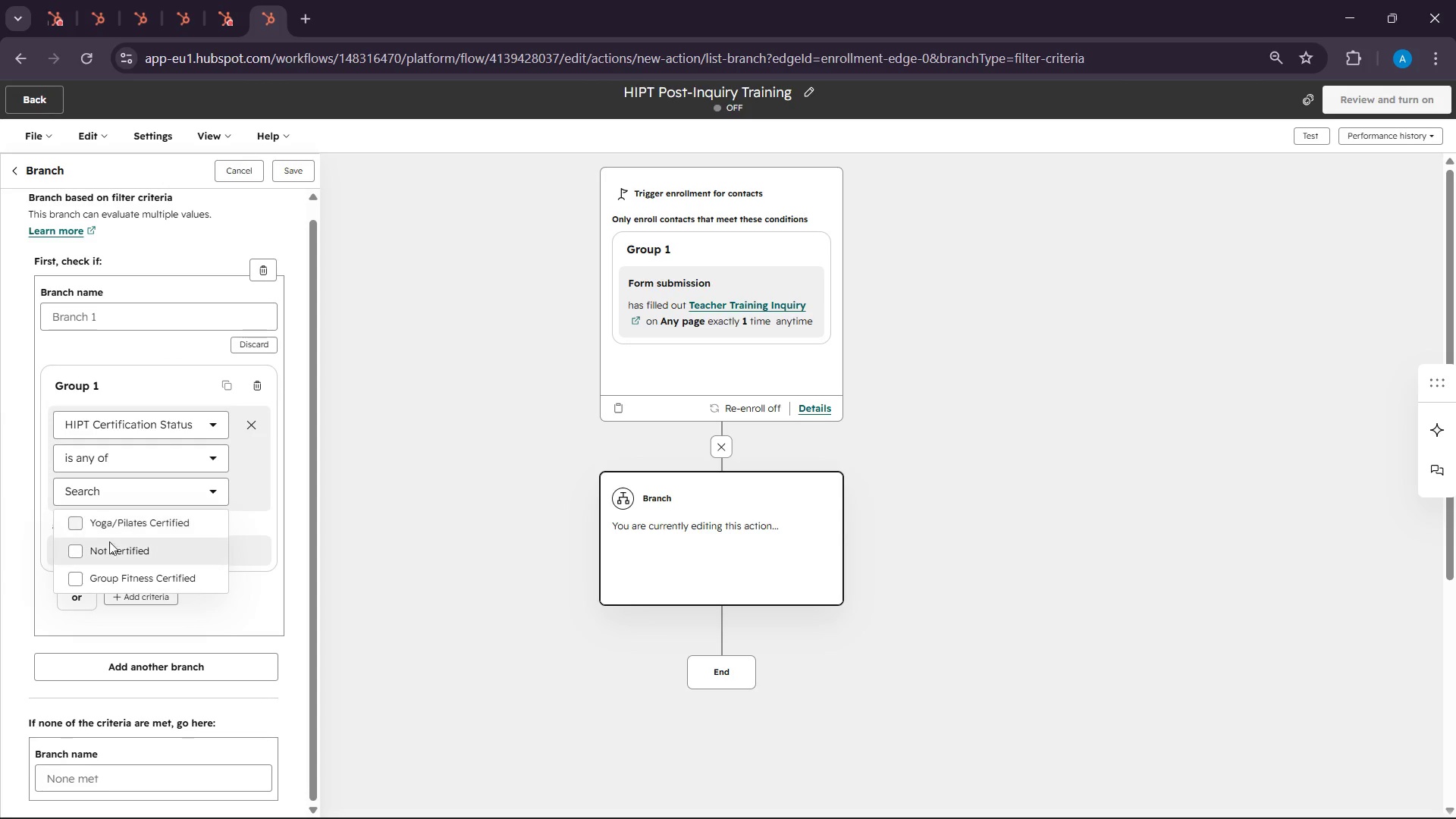 
mouse_move([90, 552])
 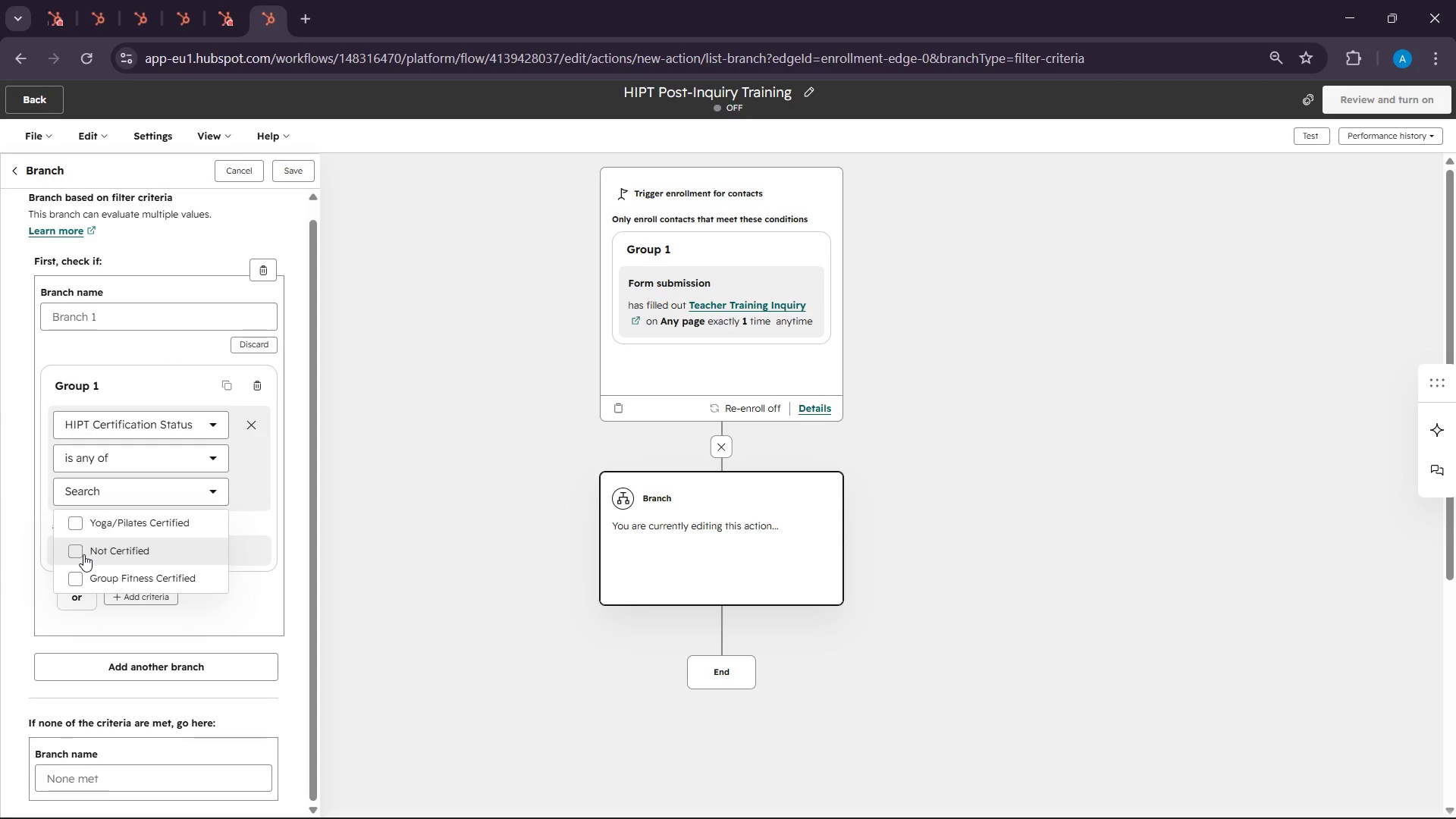 
left_click([83, 554])
 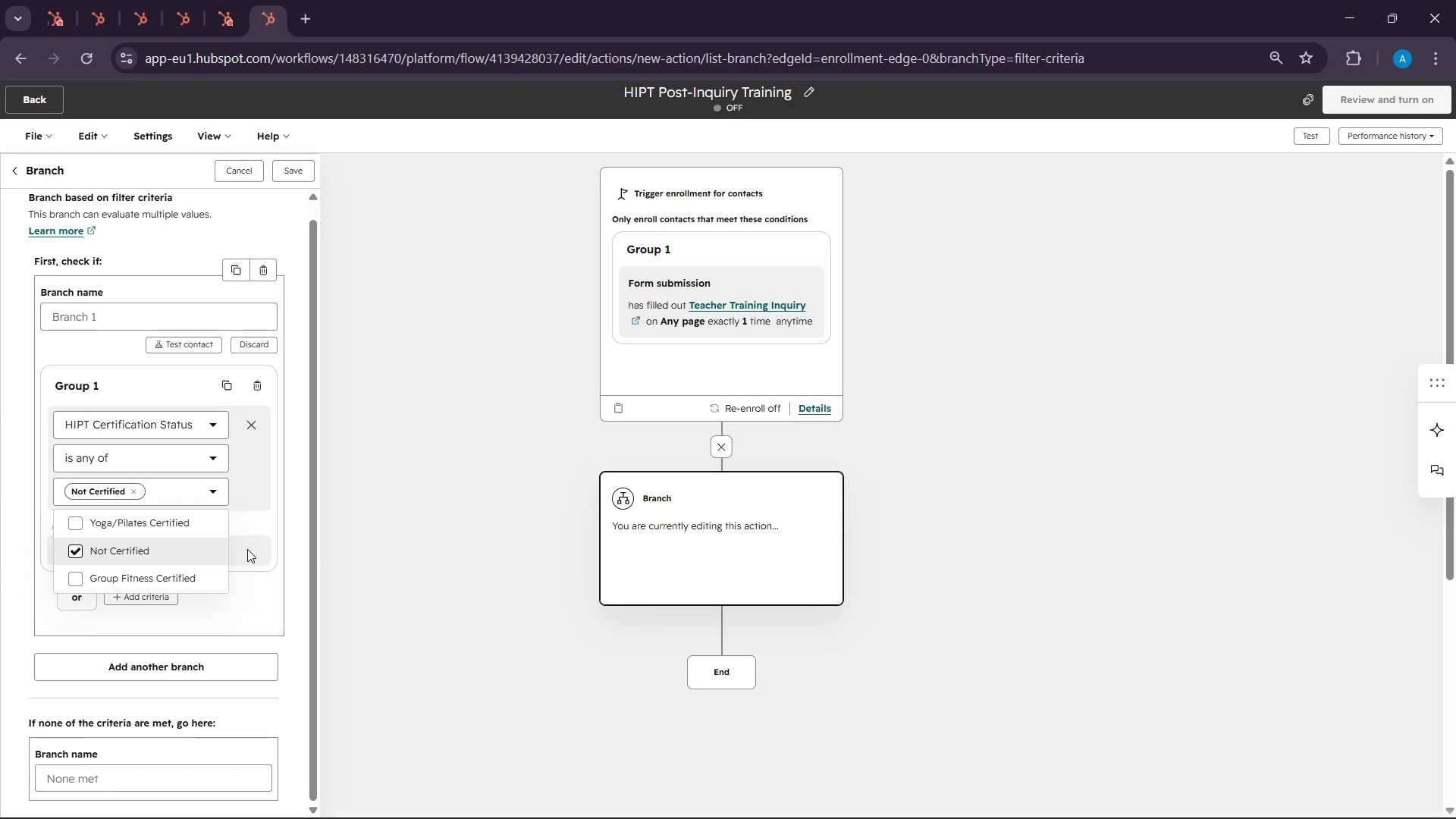 
wait(10.33)
 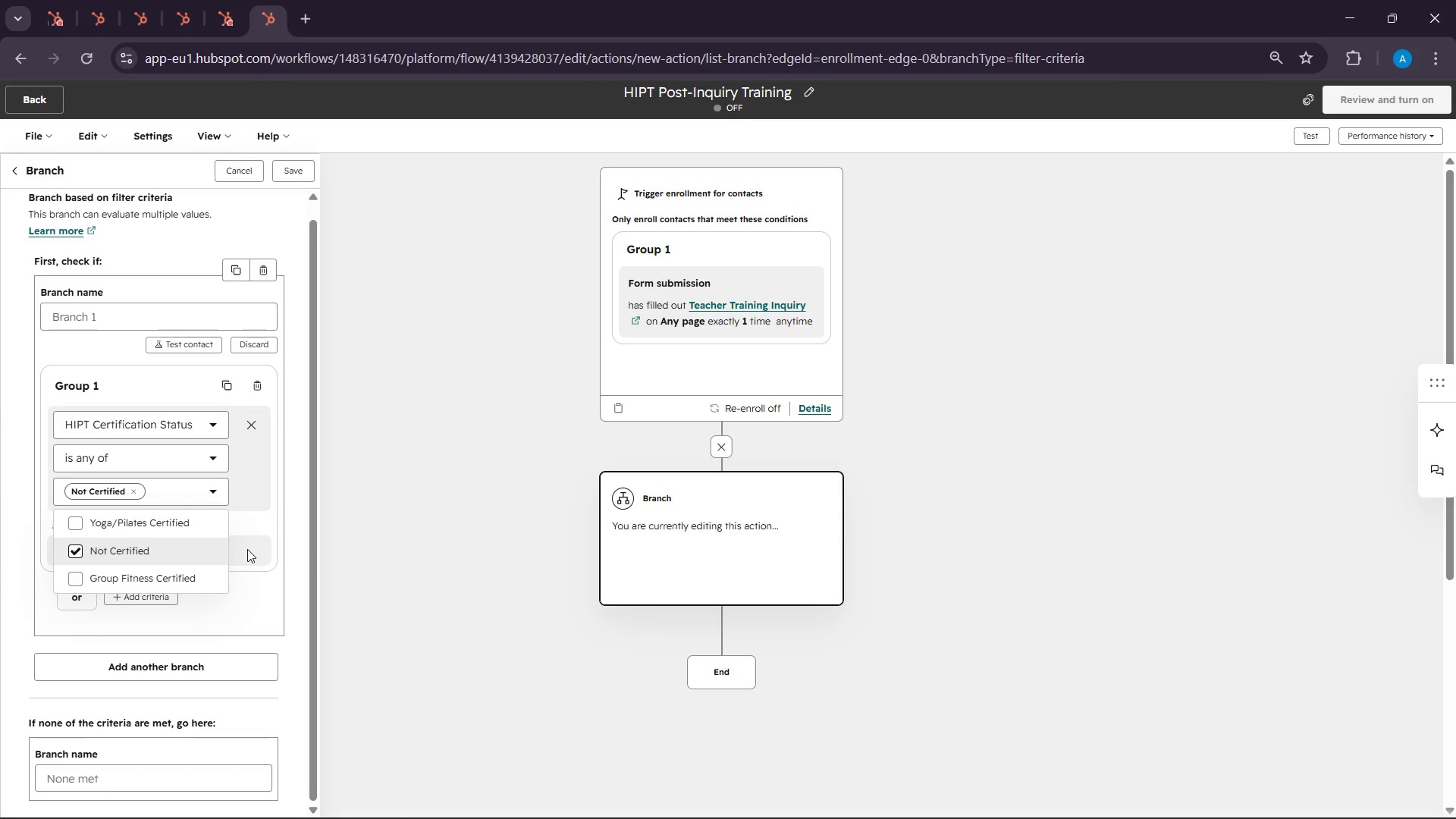 
scroll: coordinate [559, 417], scroll_direction: down, amount: 3.0
 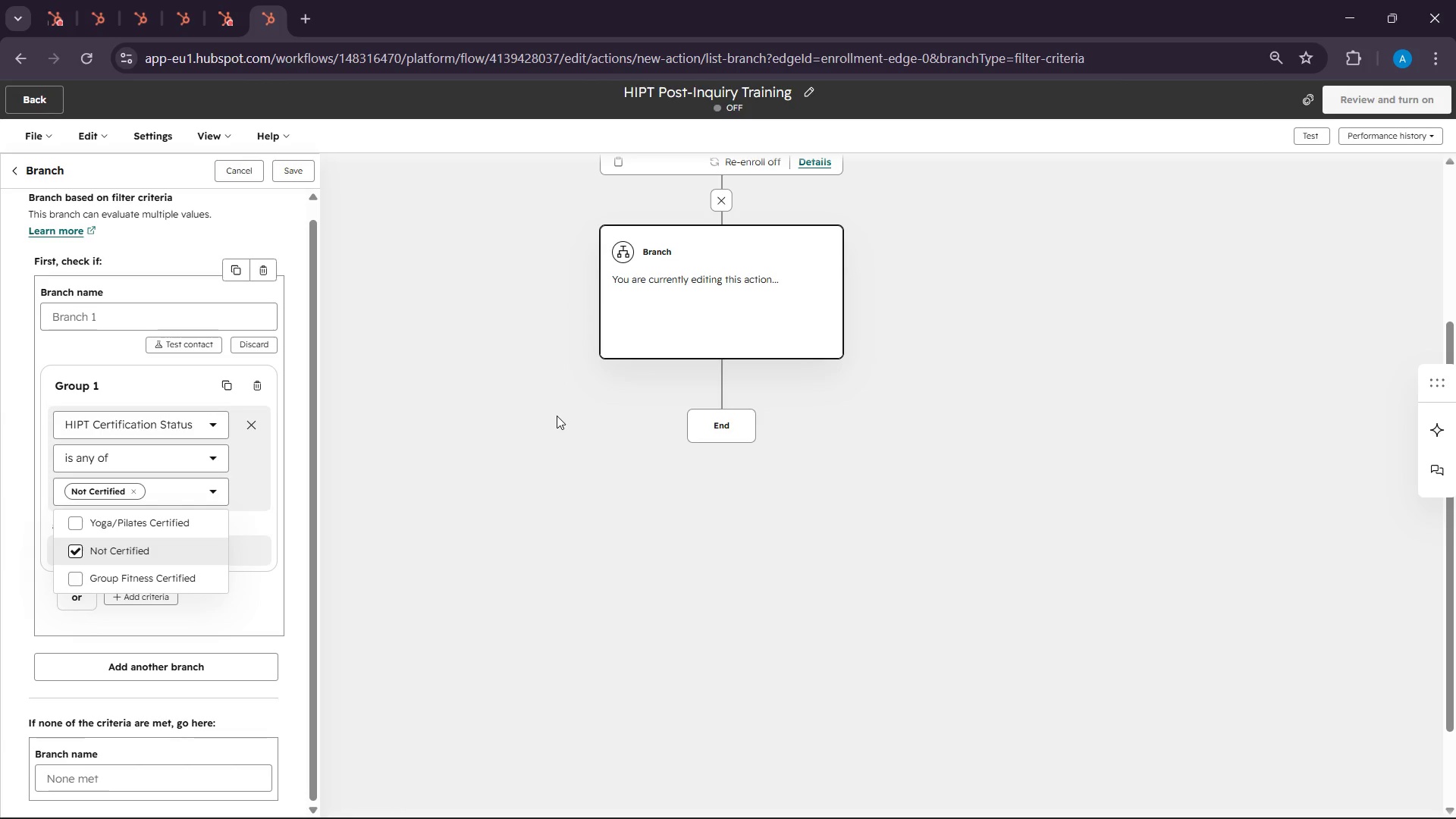 
scroll: coordinate [557, 416], scroll_direction: up, amount: 1.0
 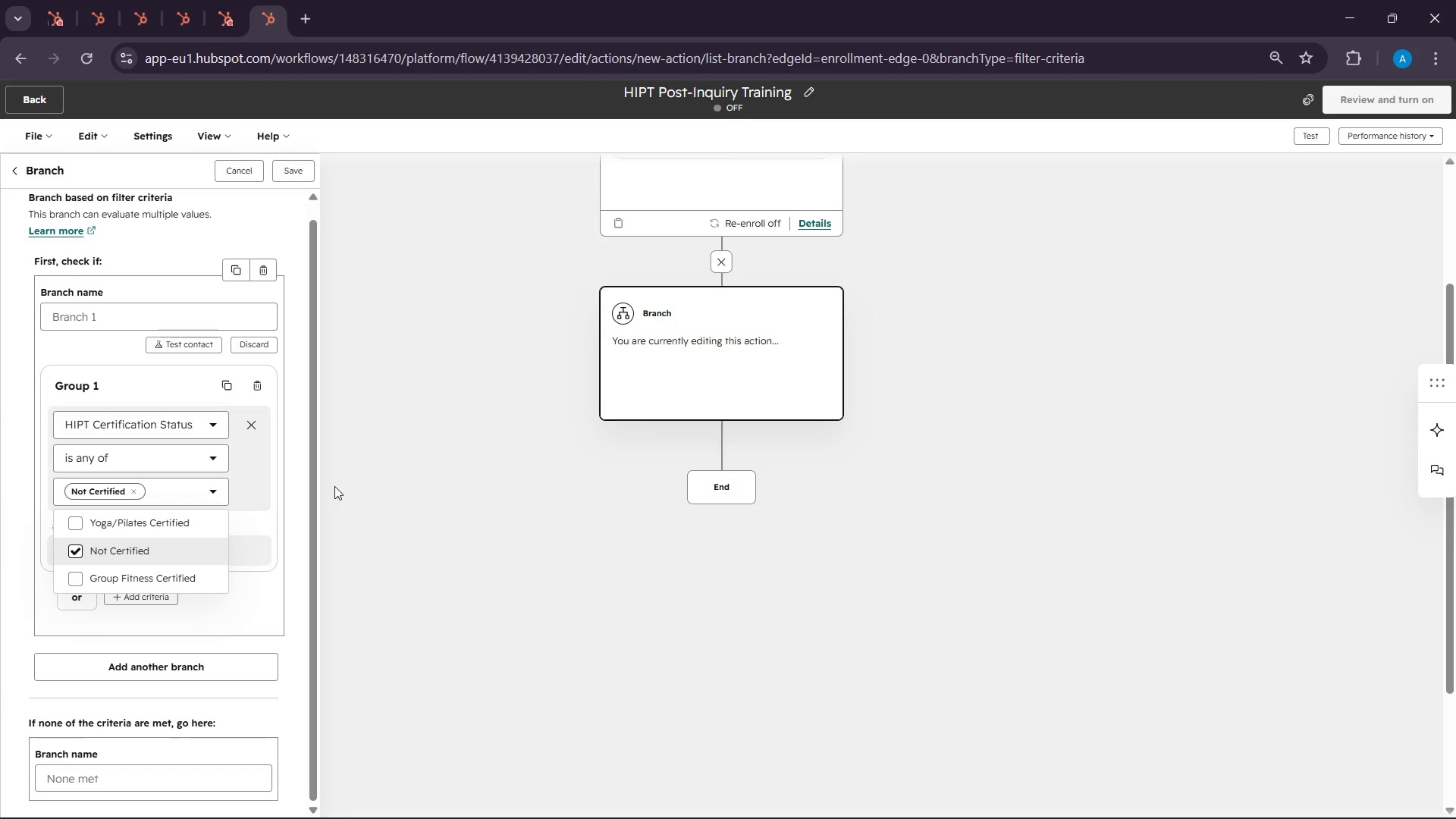 
scroll: coordinate [421, 452], scroll_direction: down, amount: 2.0
 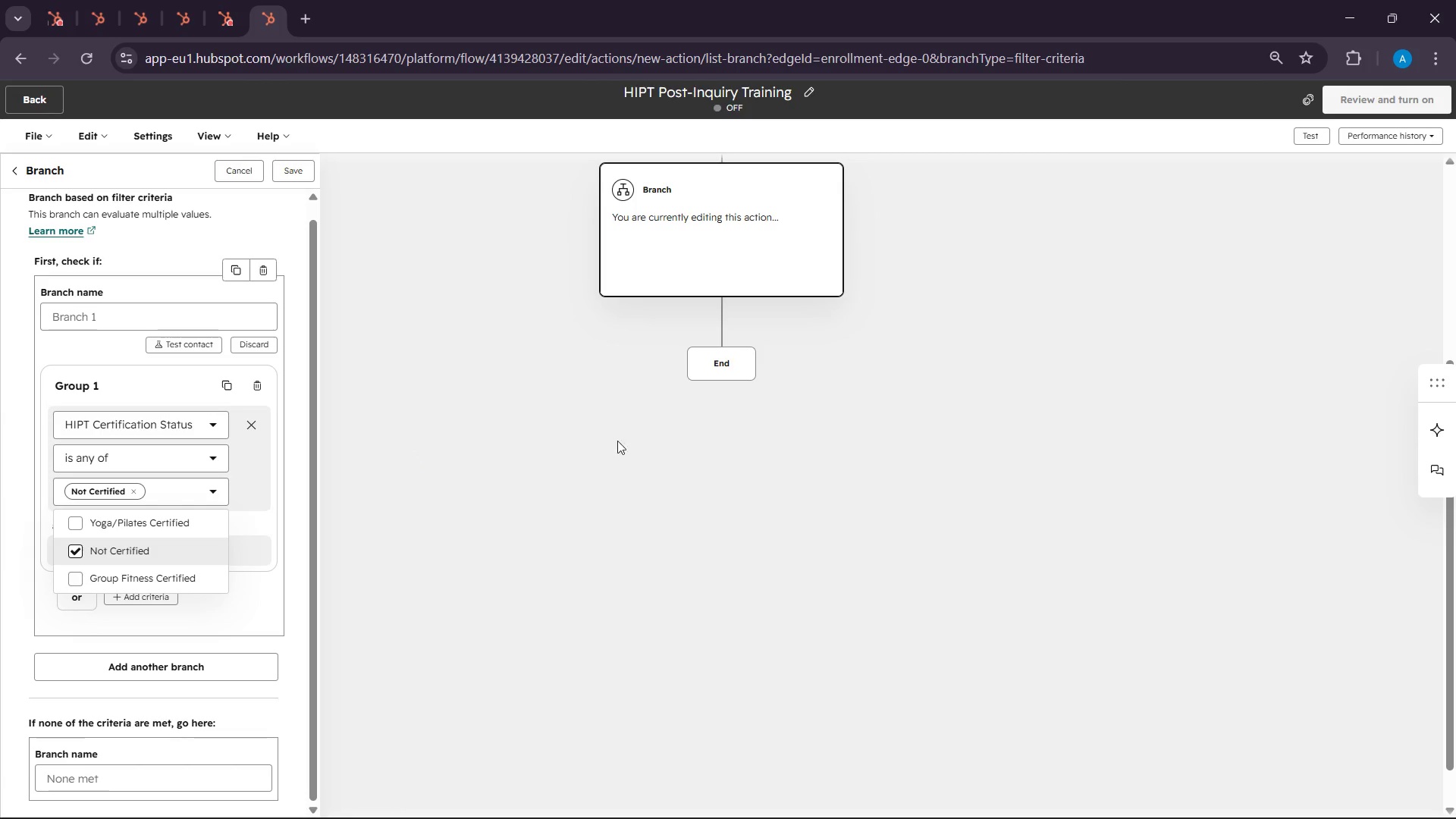 
scroll: coordinate [639, 442], scroll_direction: up, amount: 3.0
 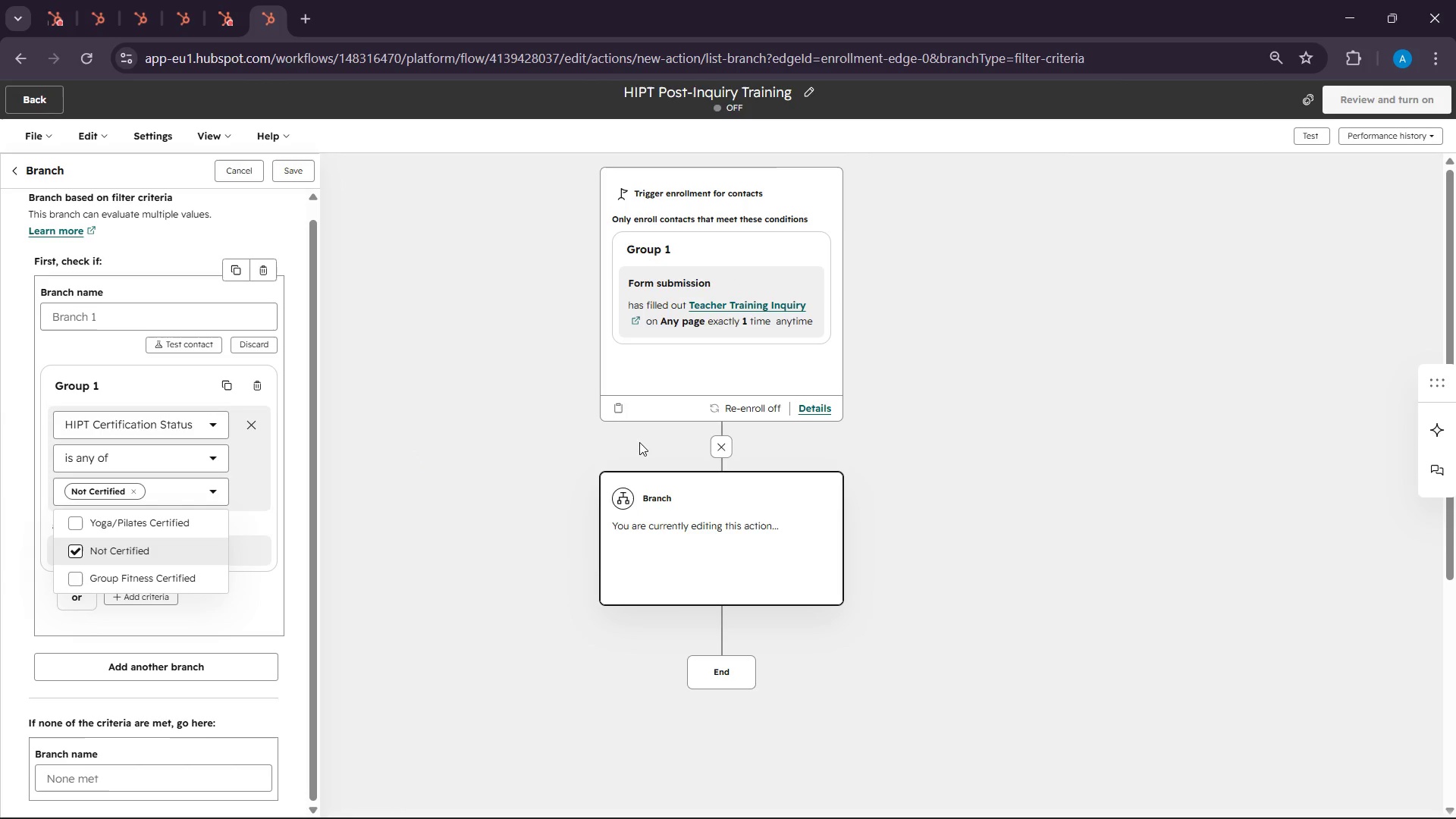 
scroll: coordinate [639, 442], scroll_direction: down, amount: 1.0
 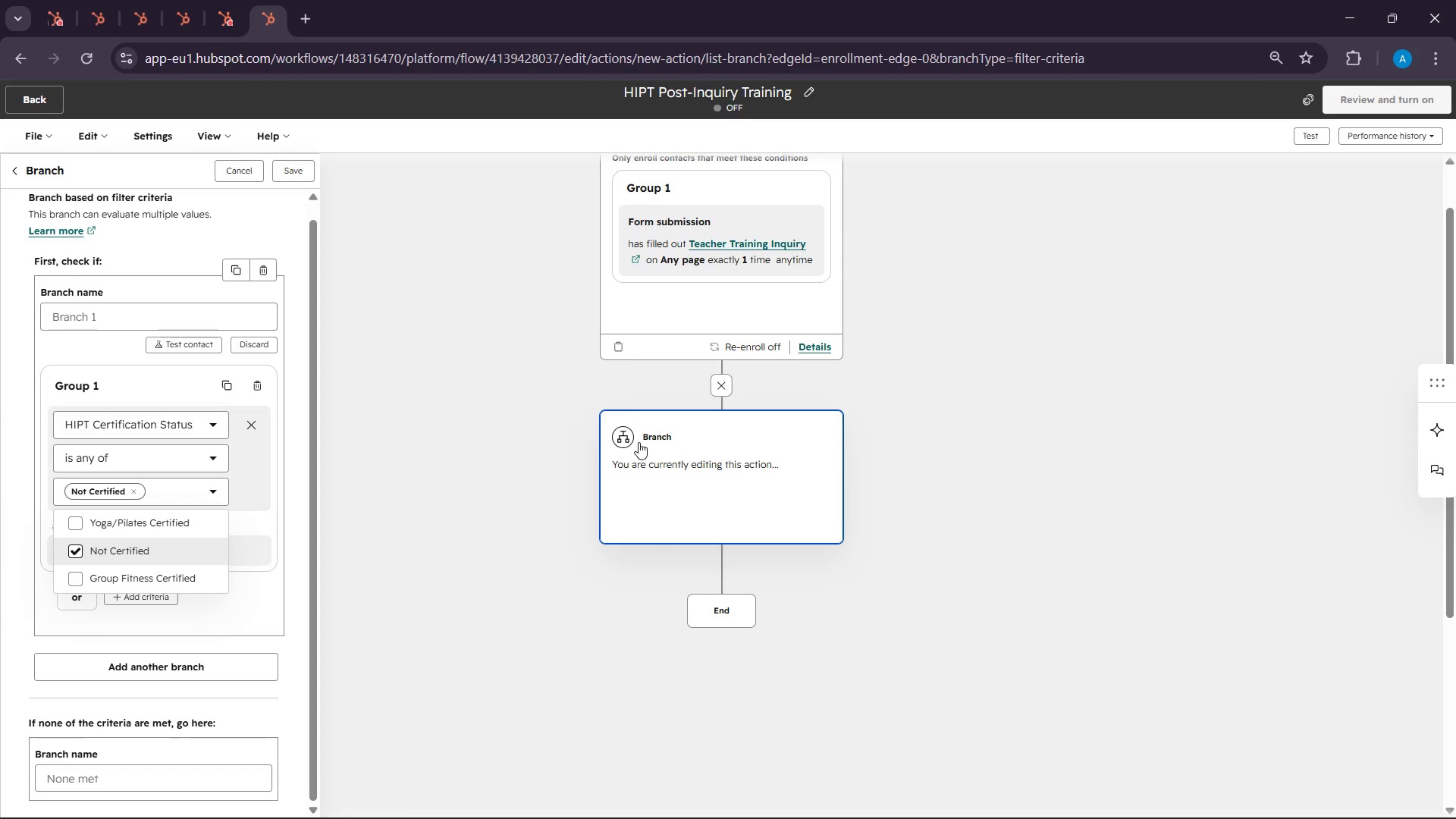 
scroll: coordinate [639, 442], scroll_direction: up, amount: 1.0
 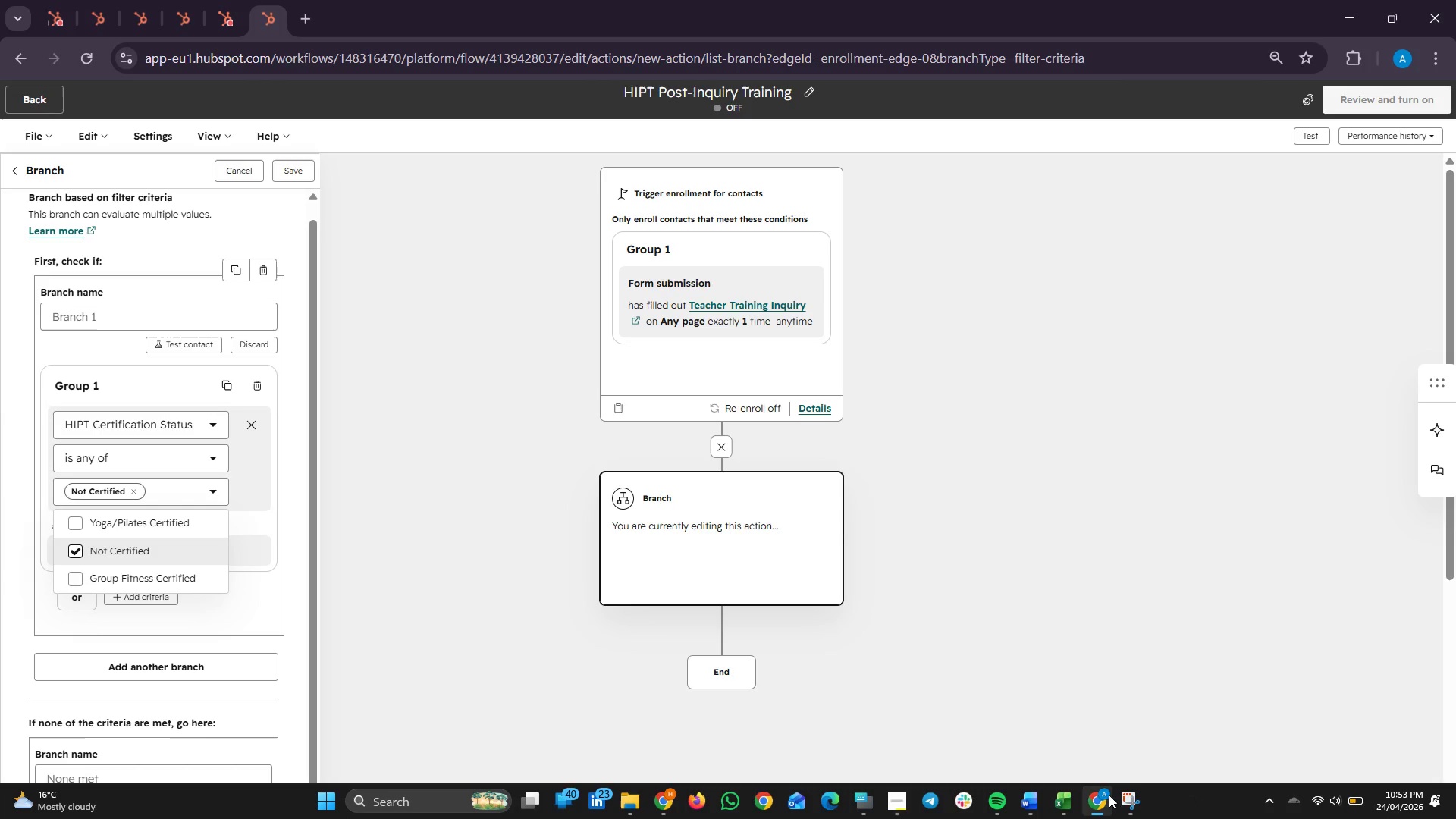 
left_click([1131, 800])
 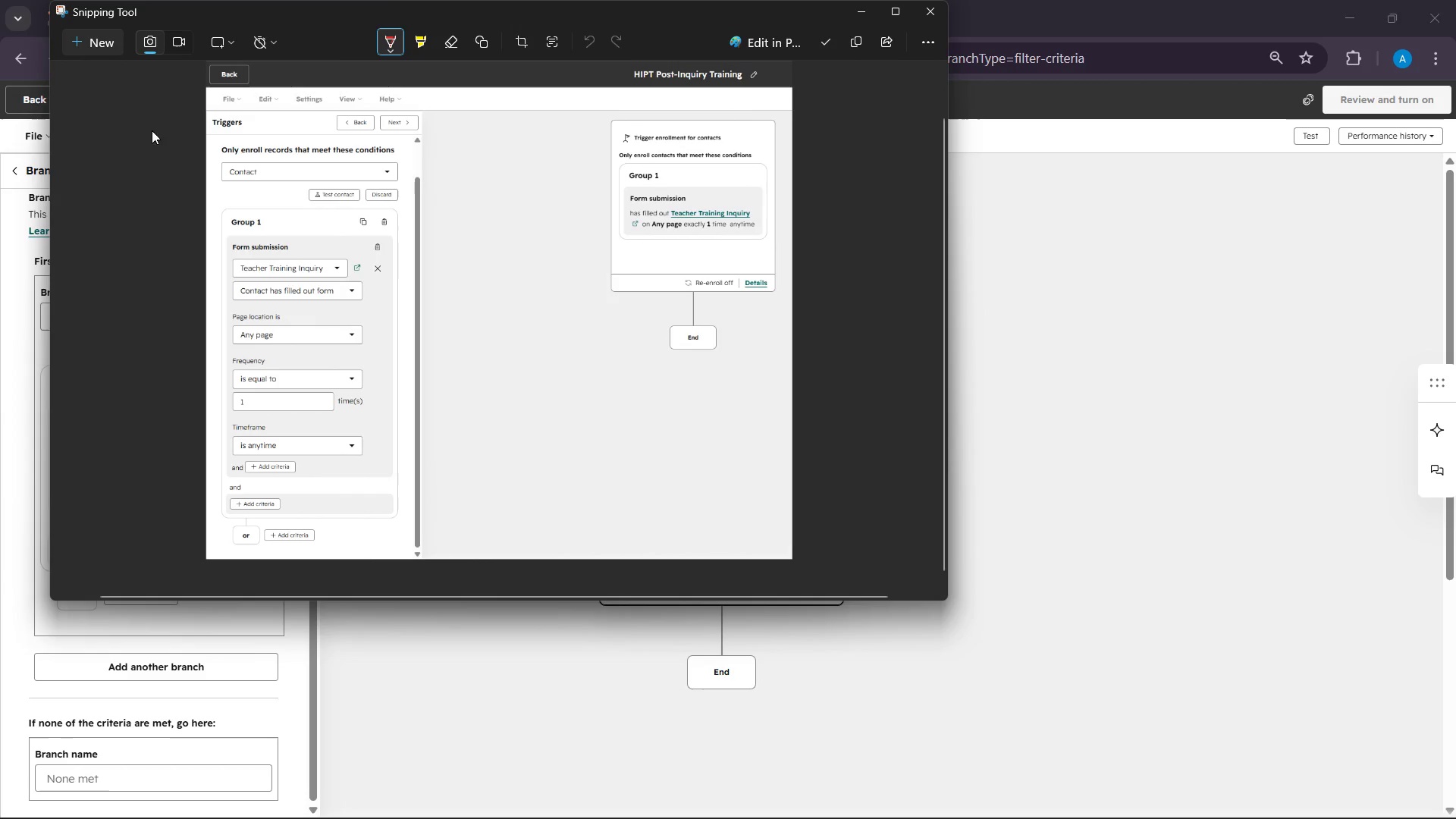 
left_click([105, 39])
 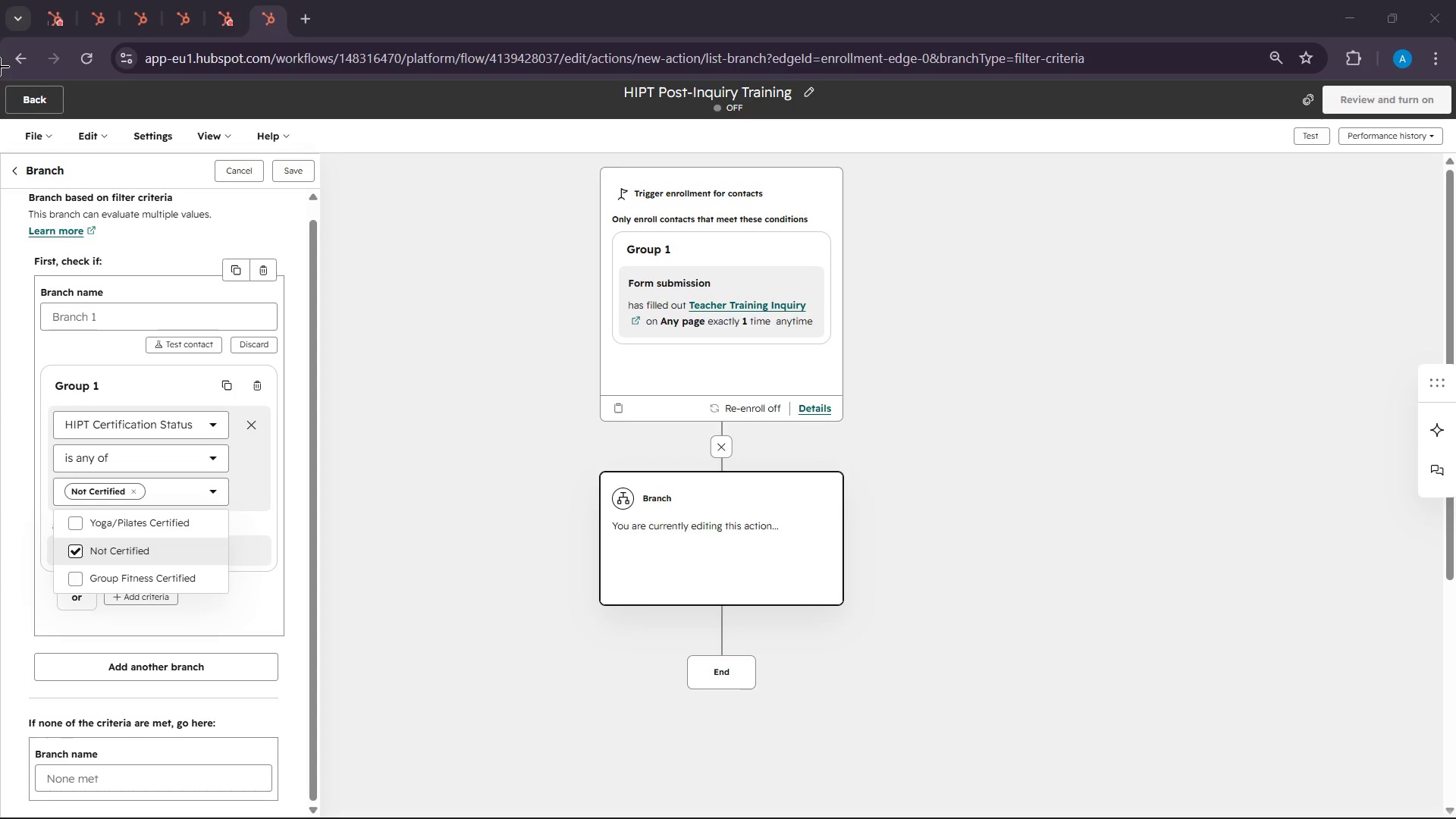 
left_click_drag(start_coordinate=[0, 67], to_coordinate=[893, 780])
 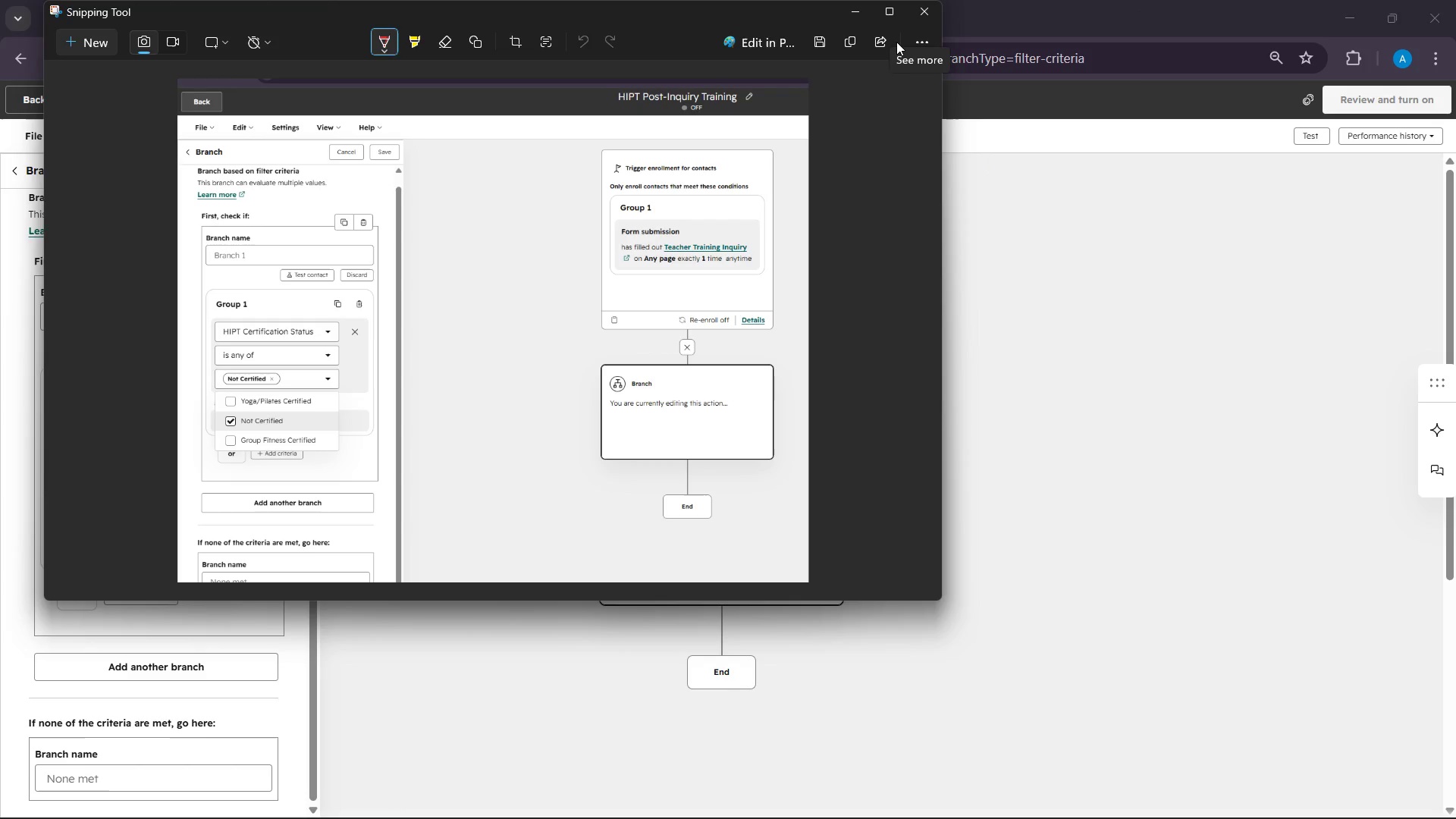 
wait(6.78)
 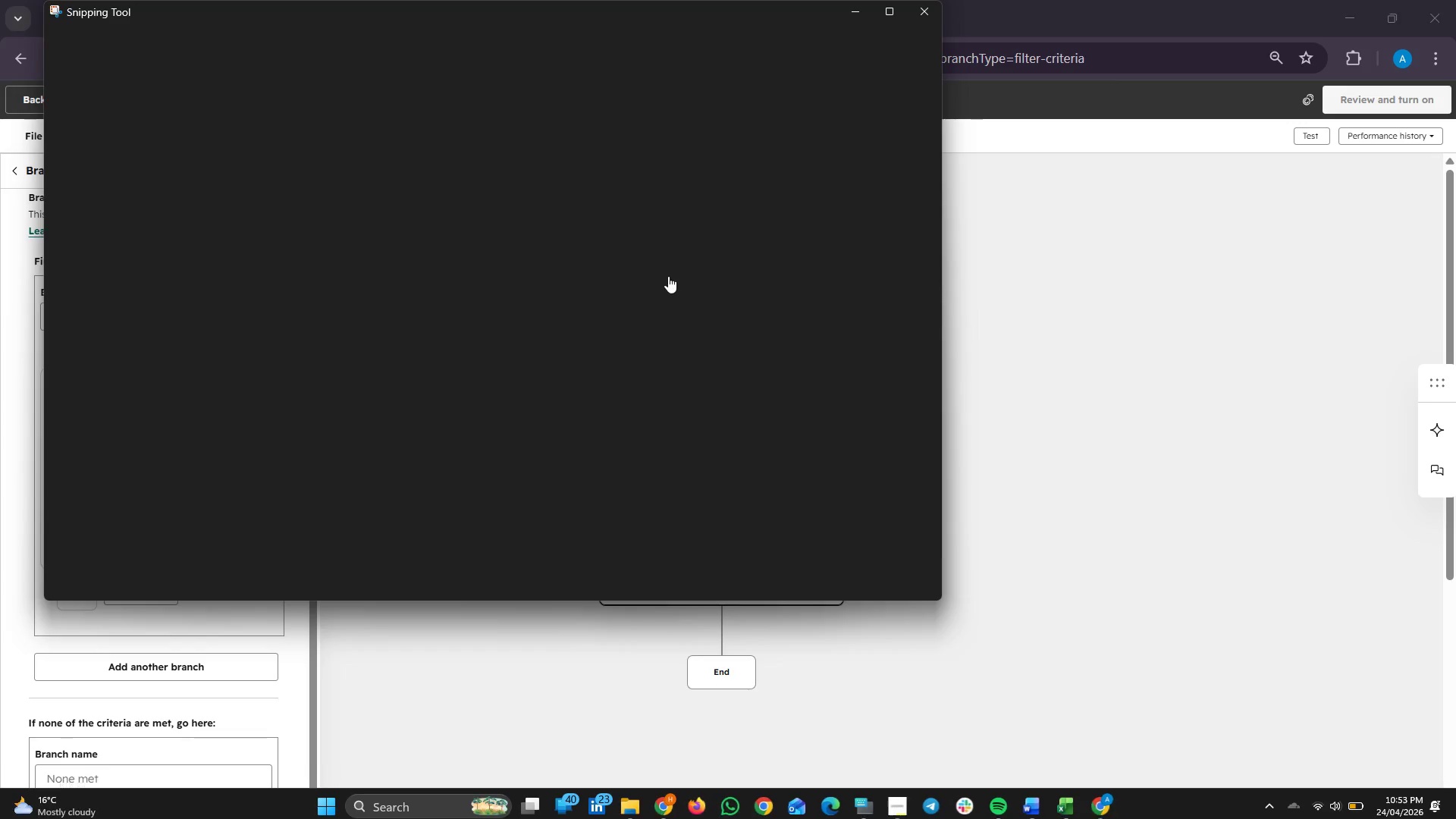 
left_click([855, 38])
 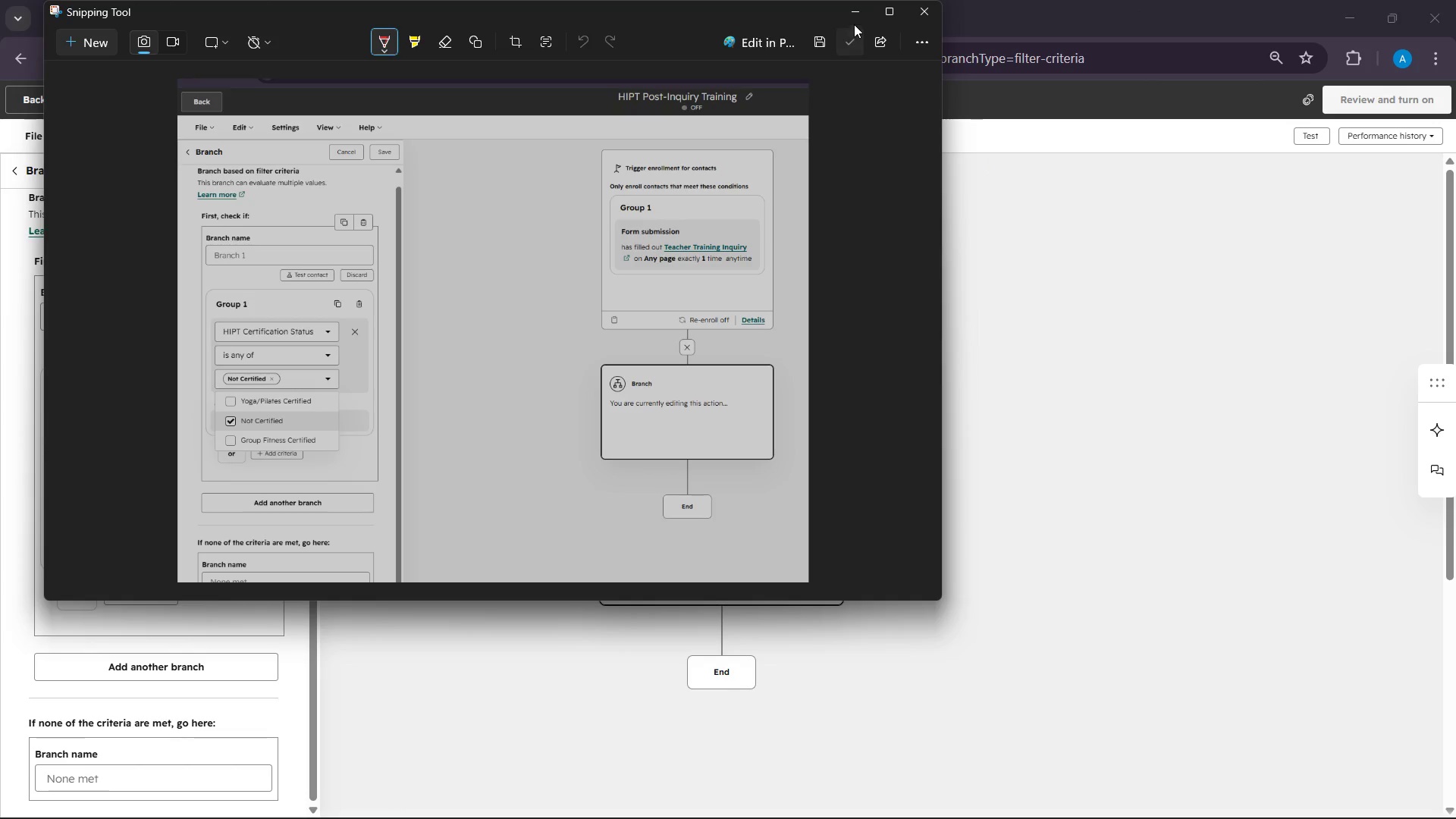 
left_click([855, 14])
 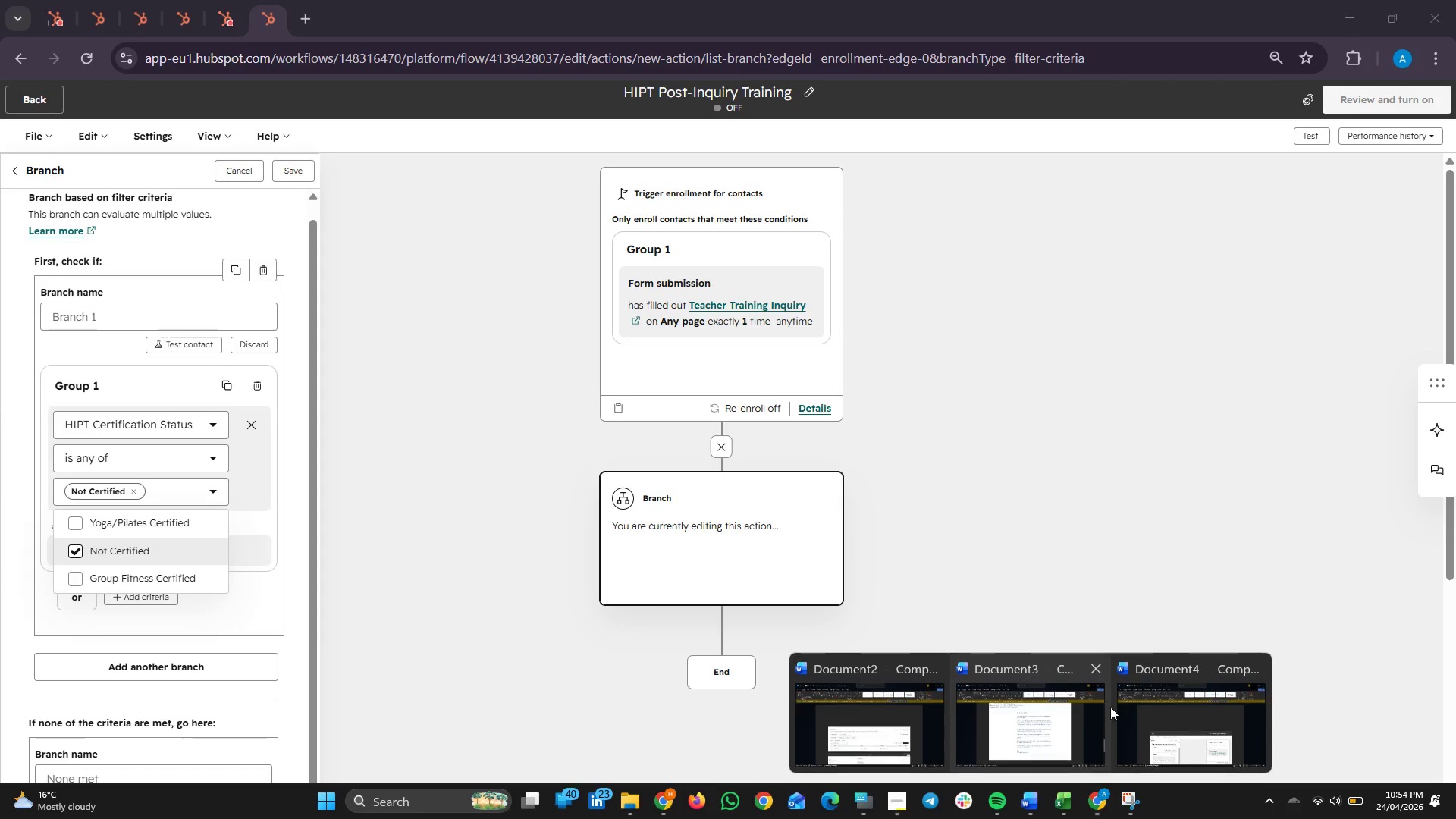 
wait(5.14)
 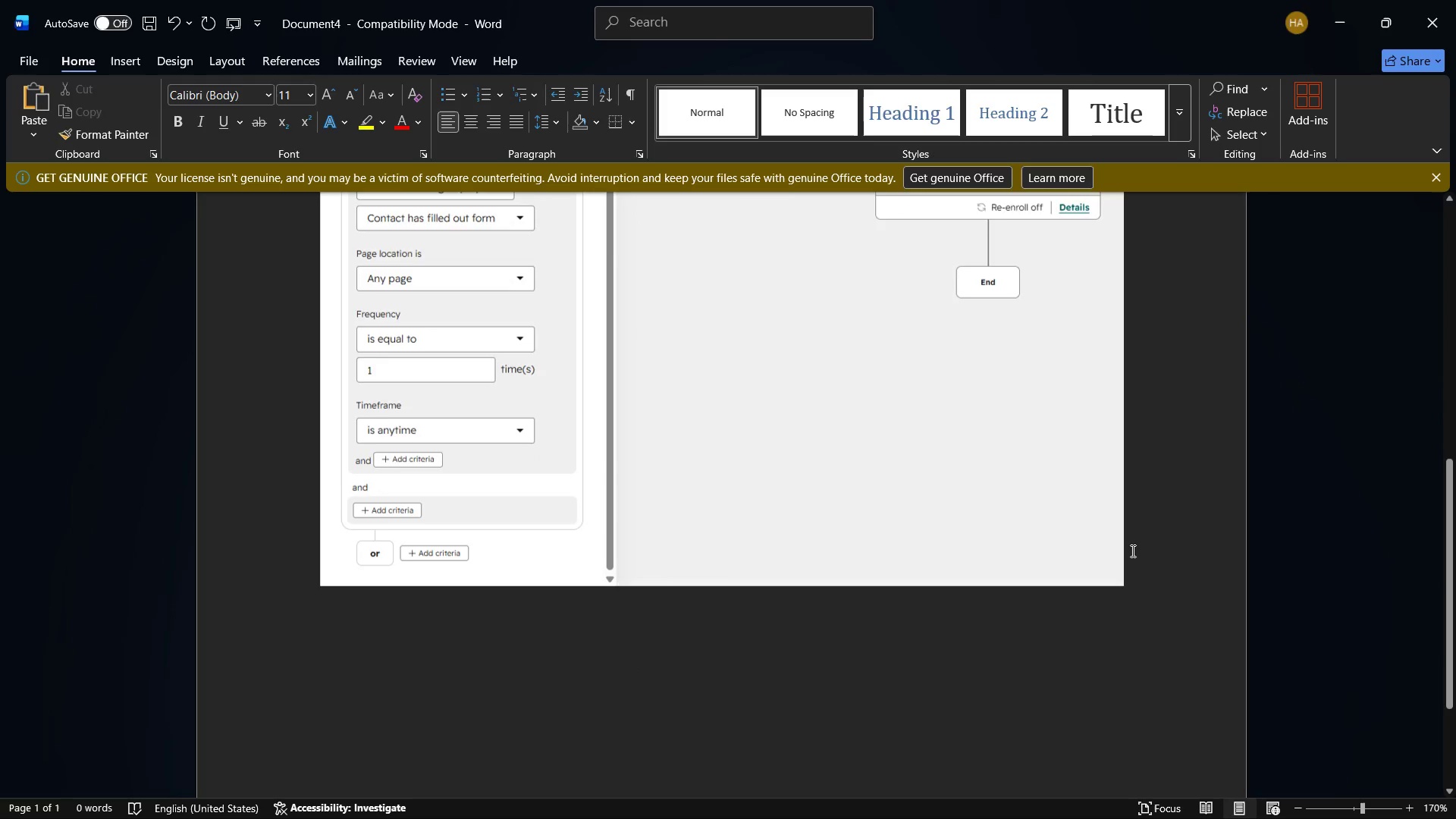 
left_click([1131, 554])
 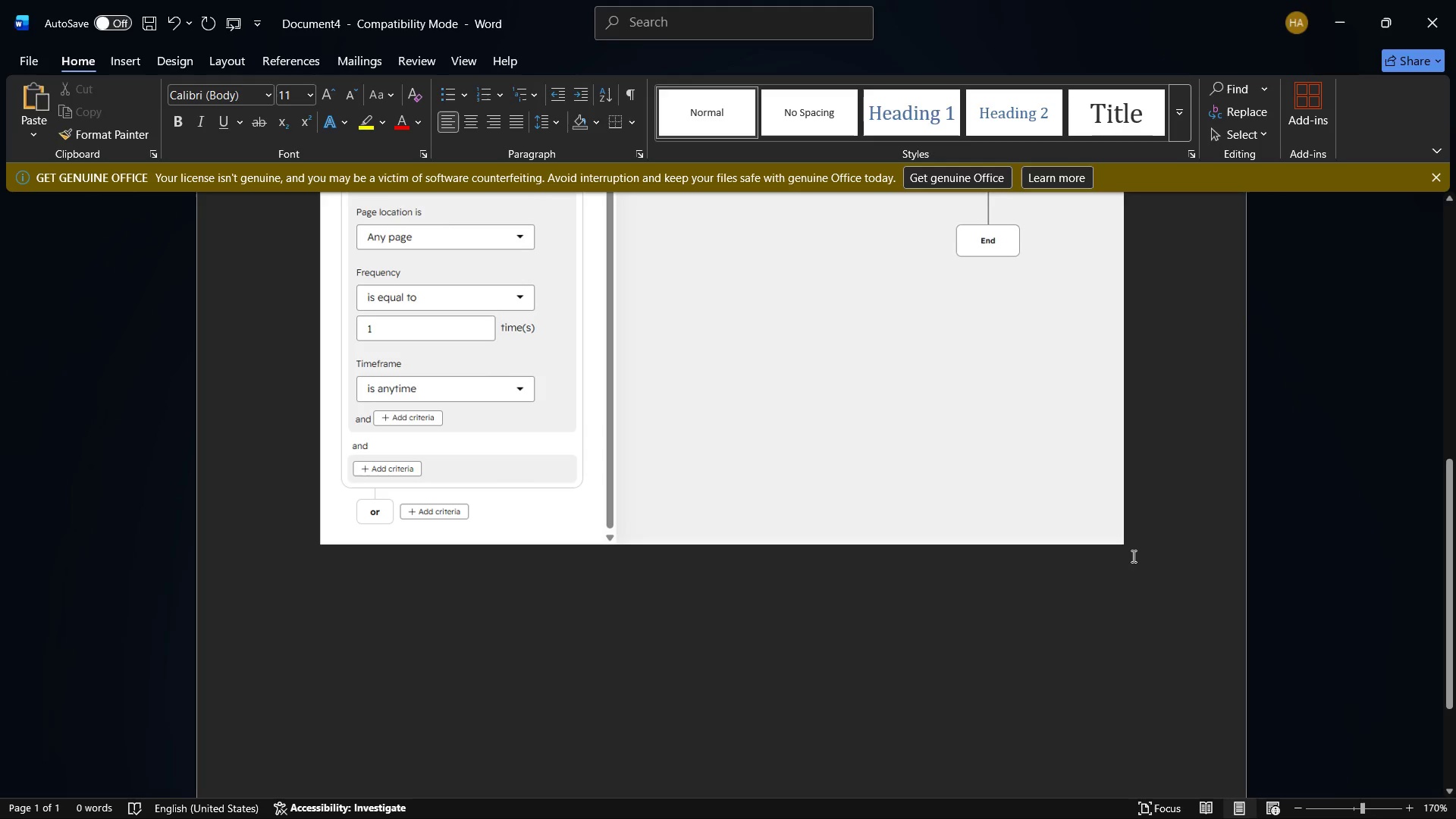 
scroll: coordinate [1131, 549], scroll_direction: down, amount: 15.0
 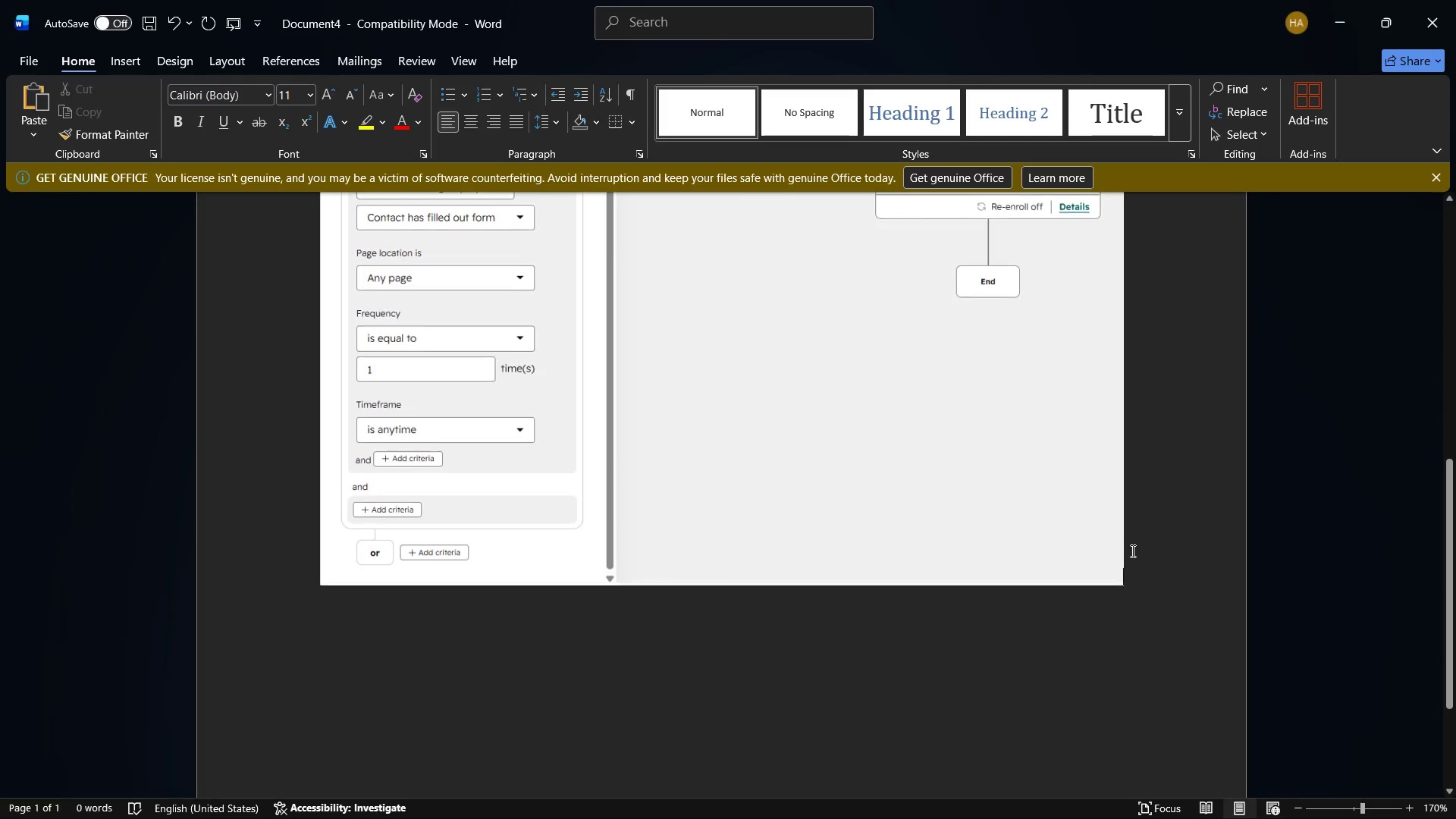 
key(Enter)
 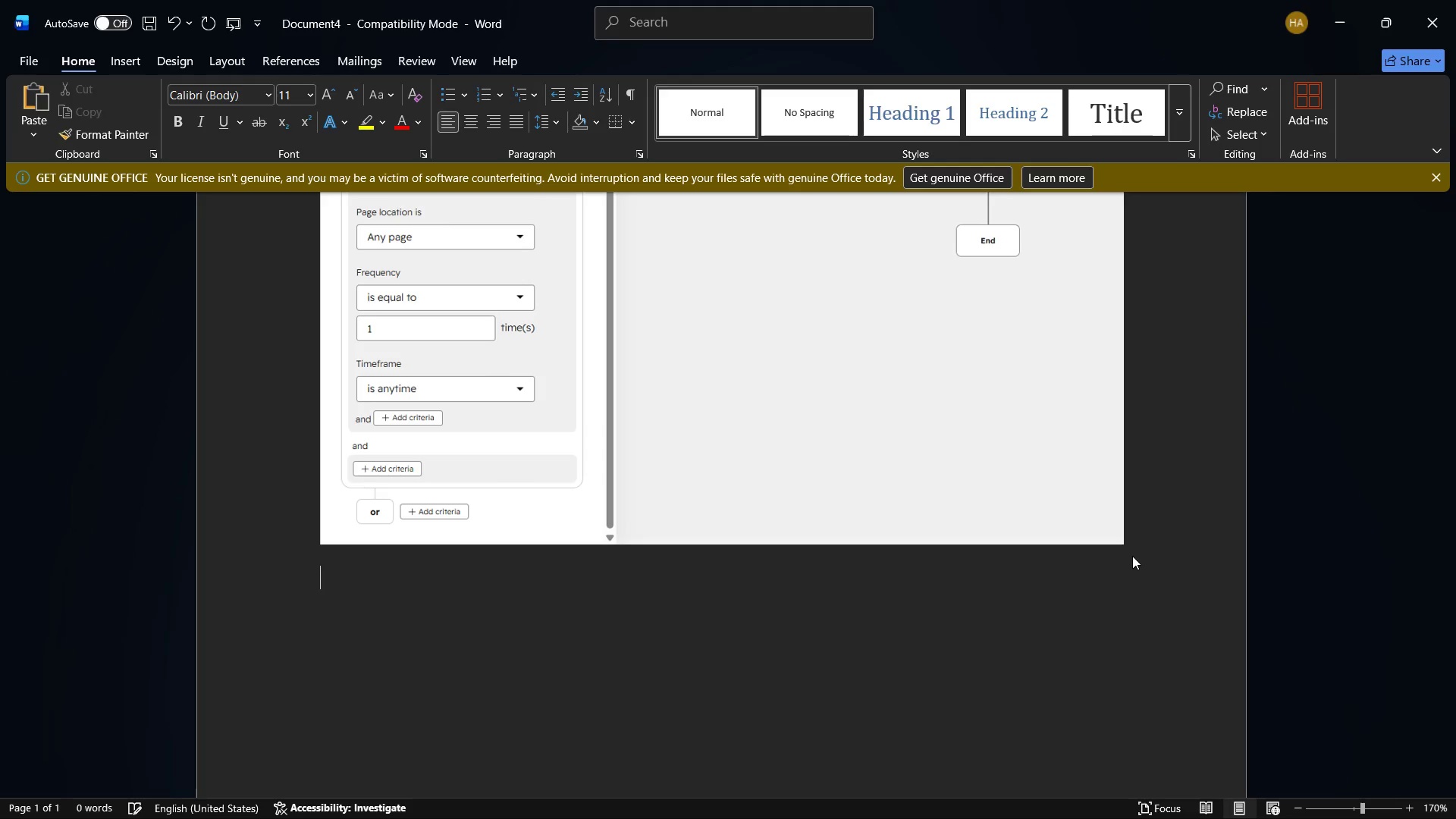 
key(Enter)
 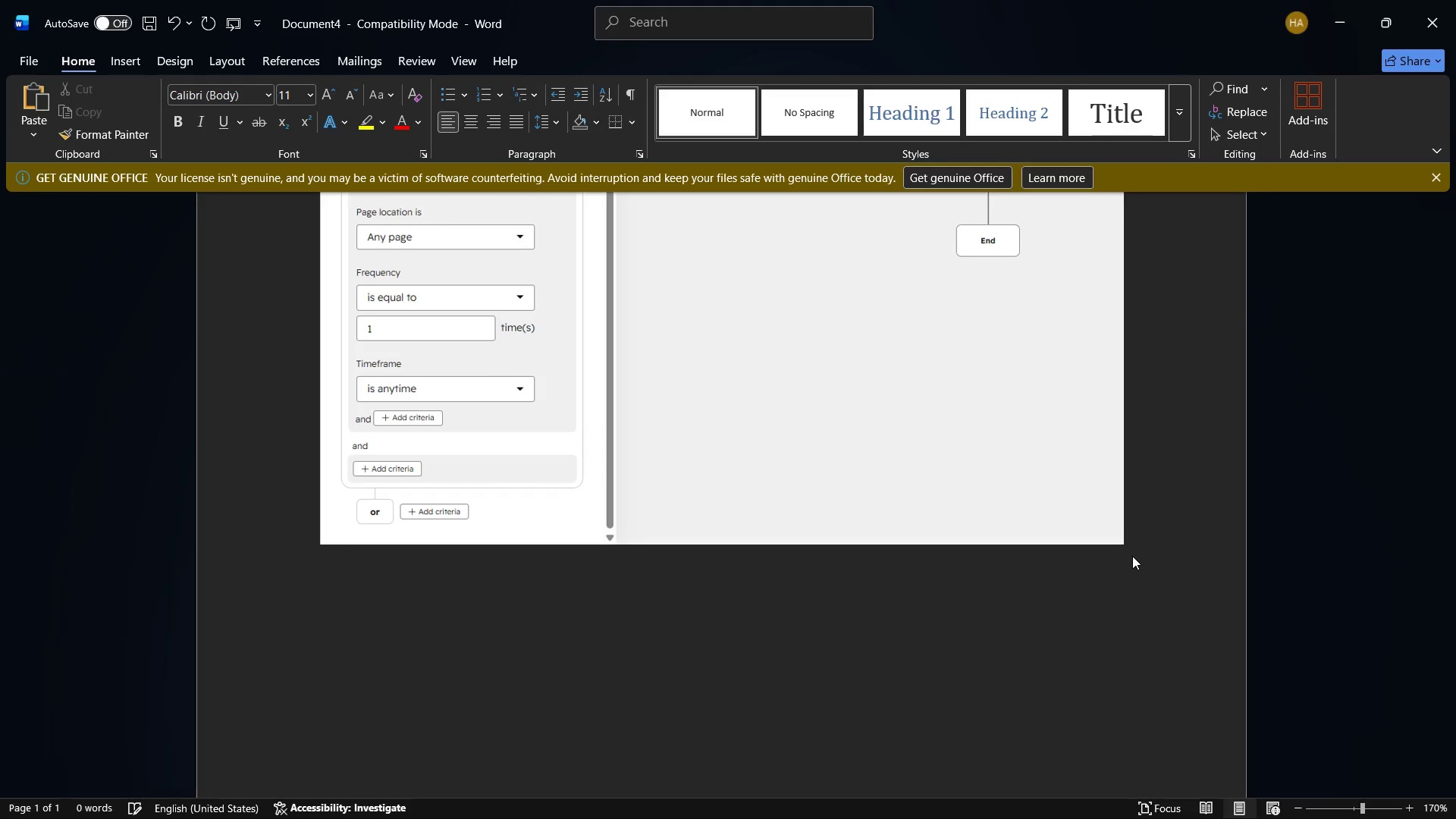 
key(Control+V)
 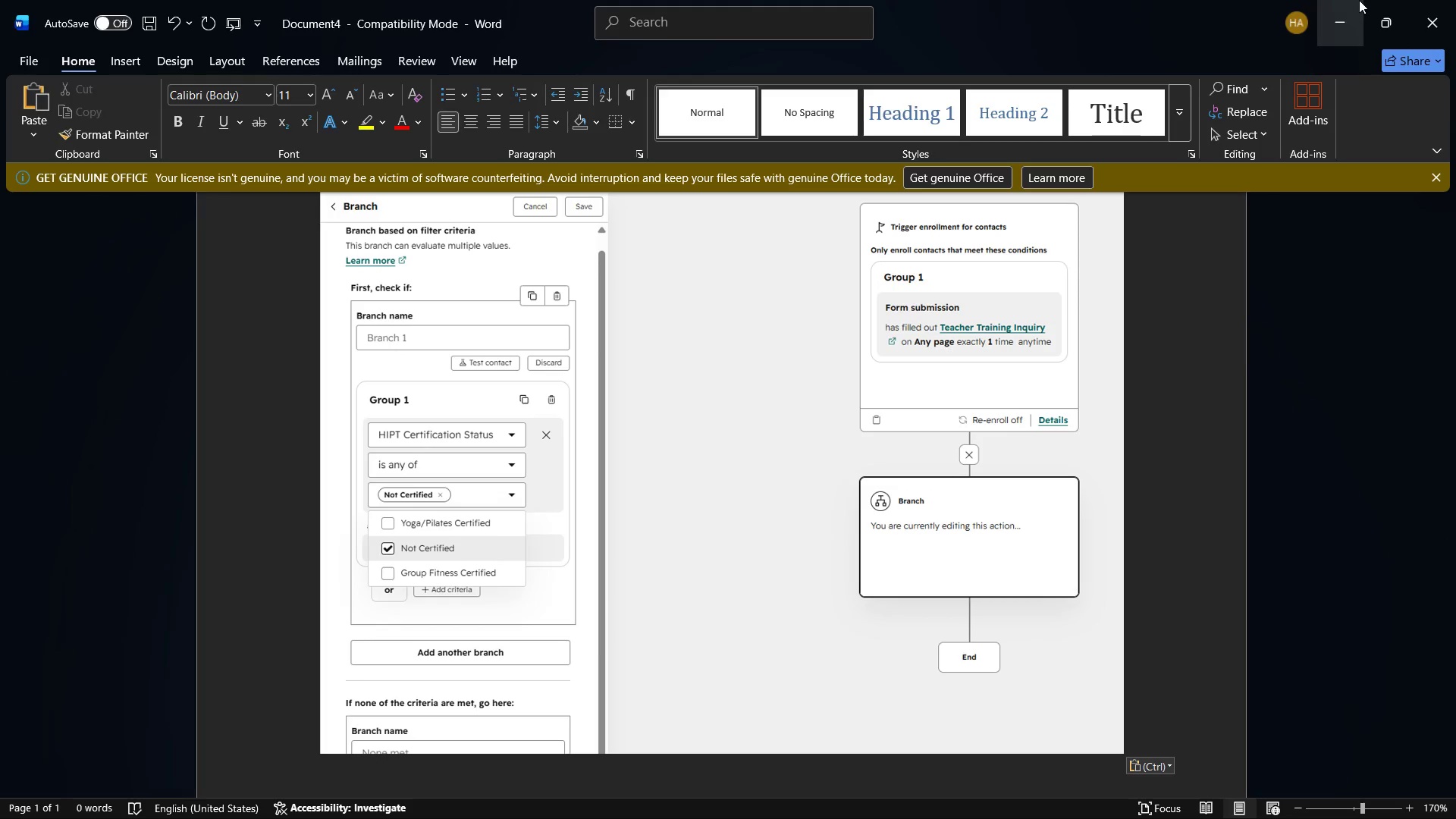 
left_click([1359, 0])
 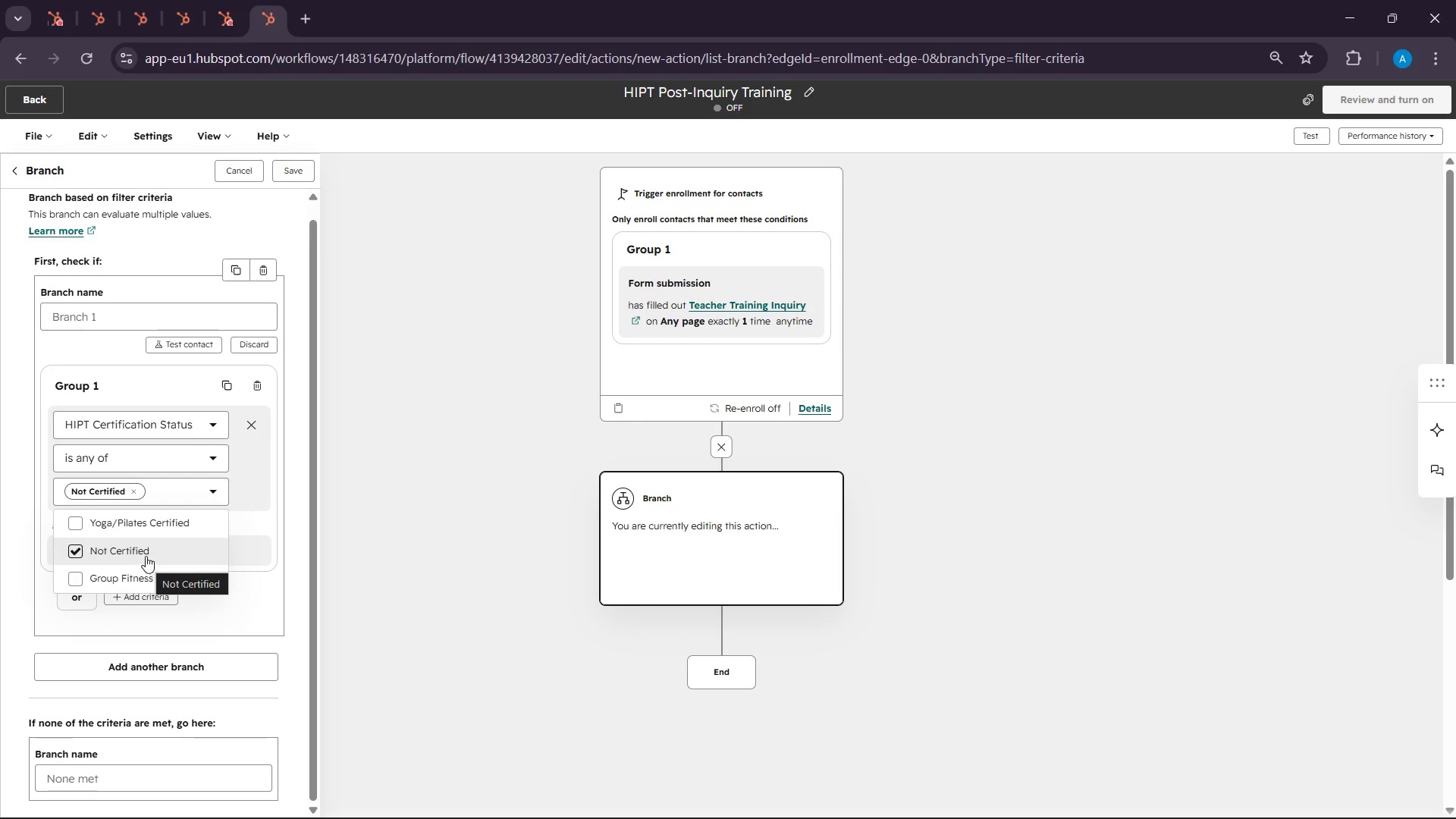 
left_click([310, 577])
 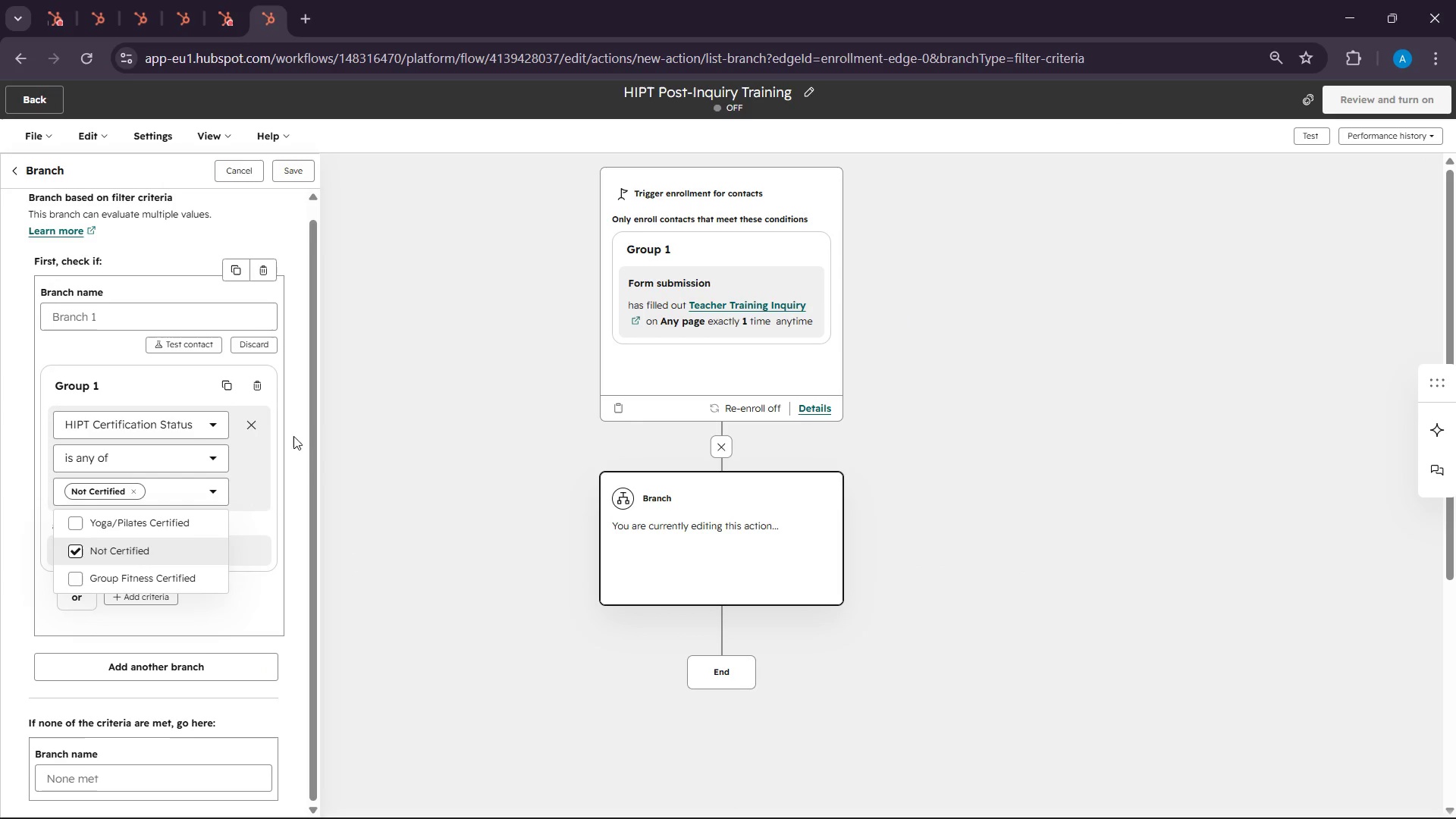 
left_click([300, 468])
 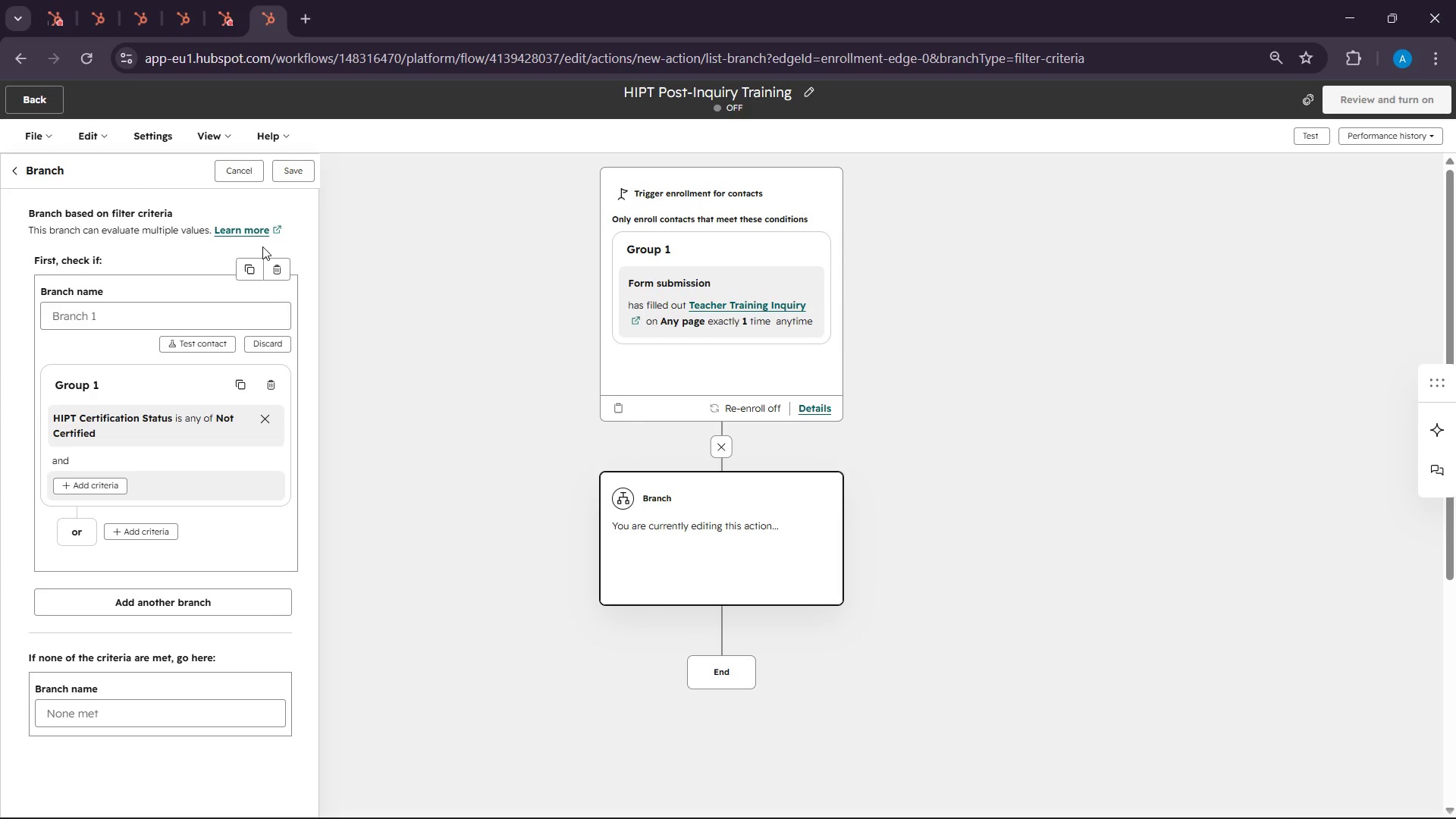 
left_click([288, 171])
 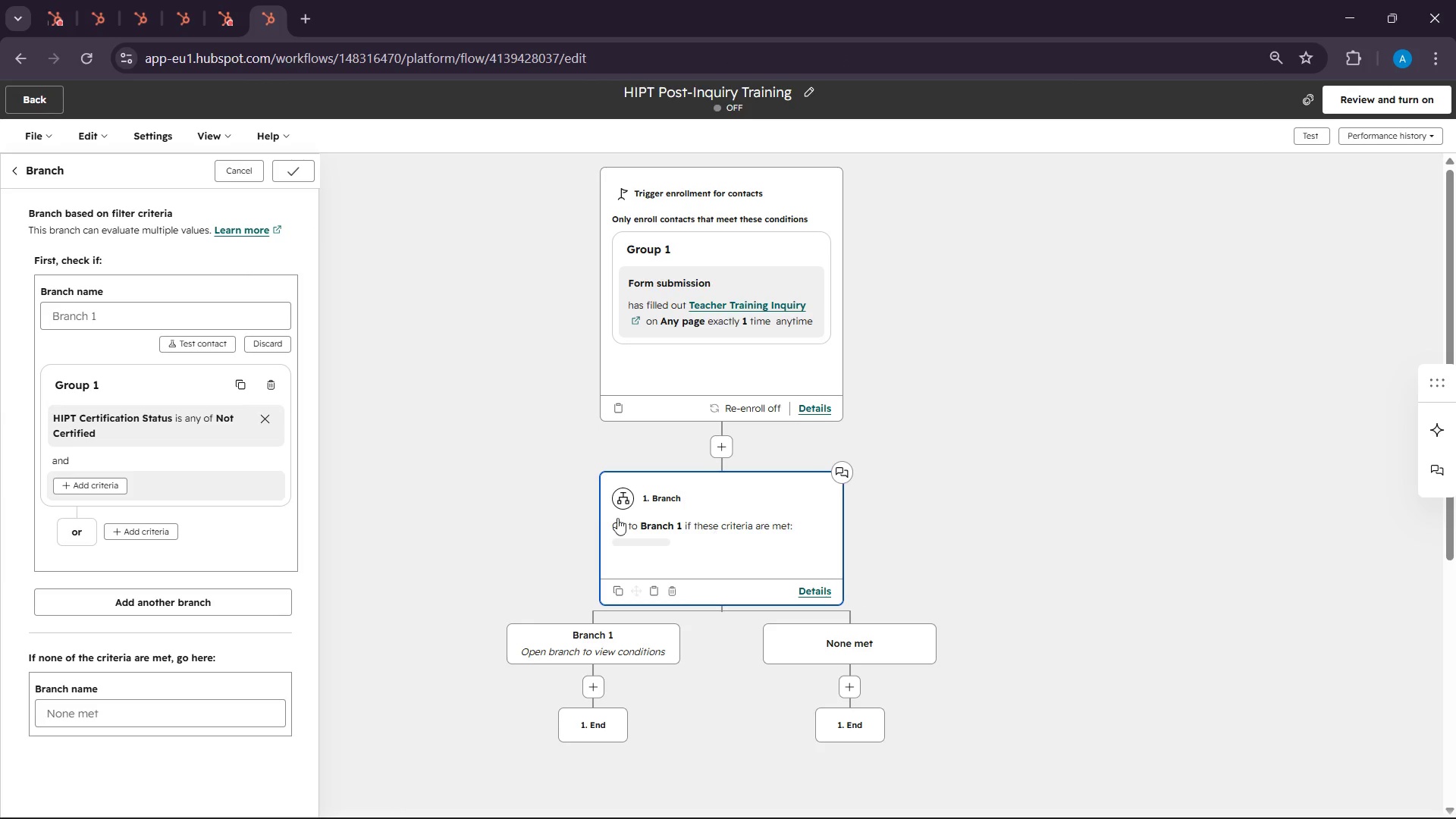 
scroll: coordinate [741, 554], scroll_direction: down, amount: 4.0
 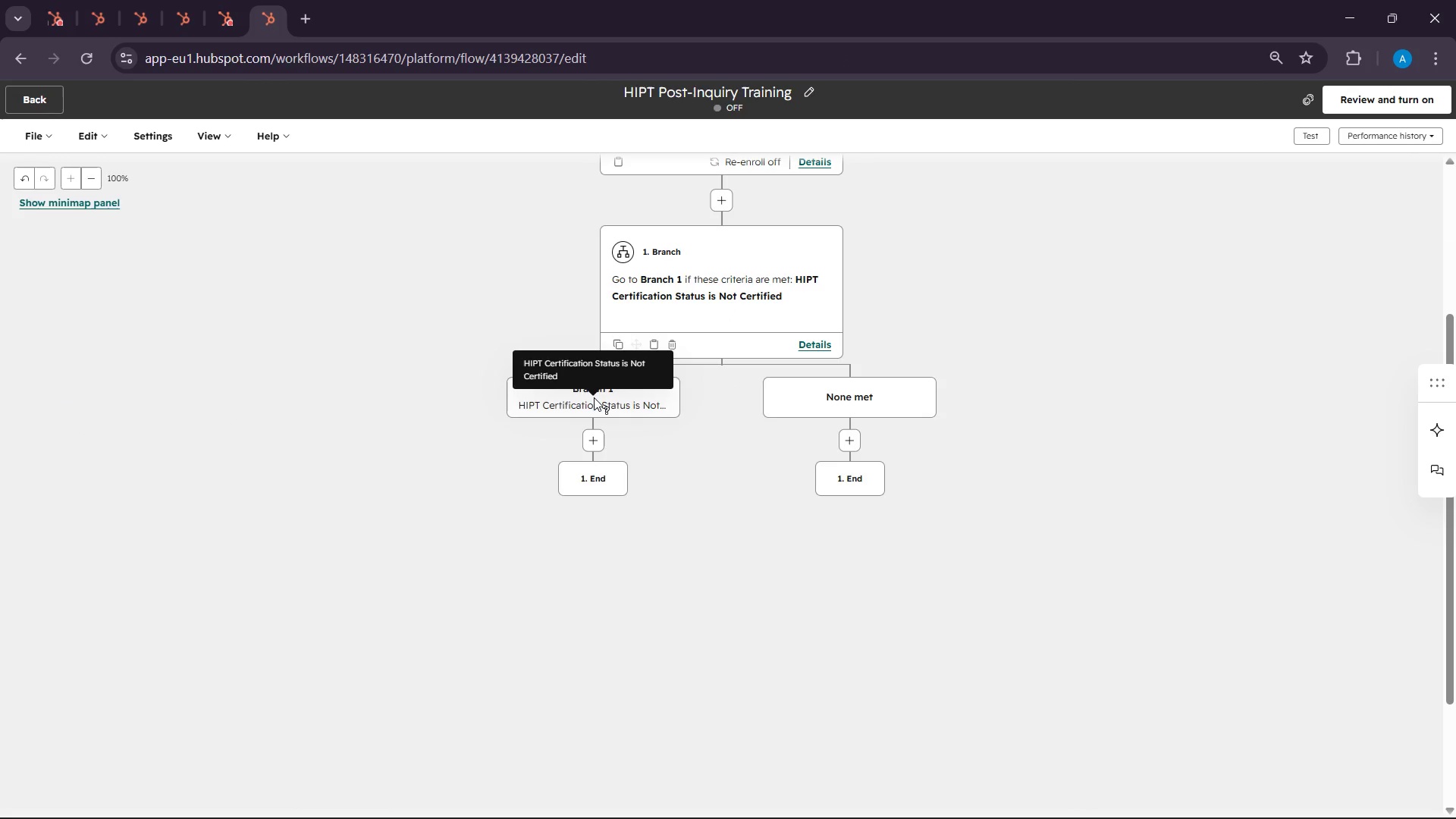 
mouse_move([612, 457])
 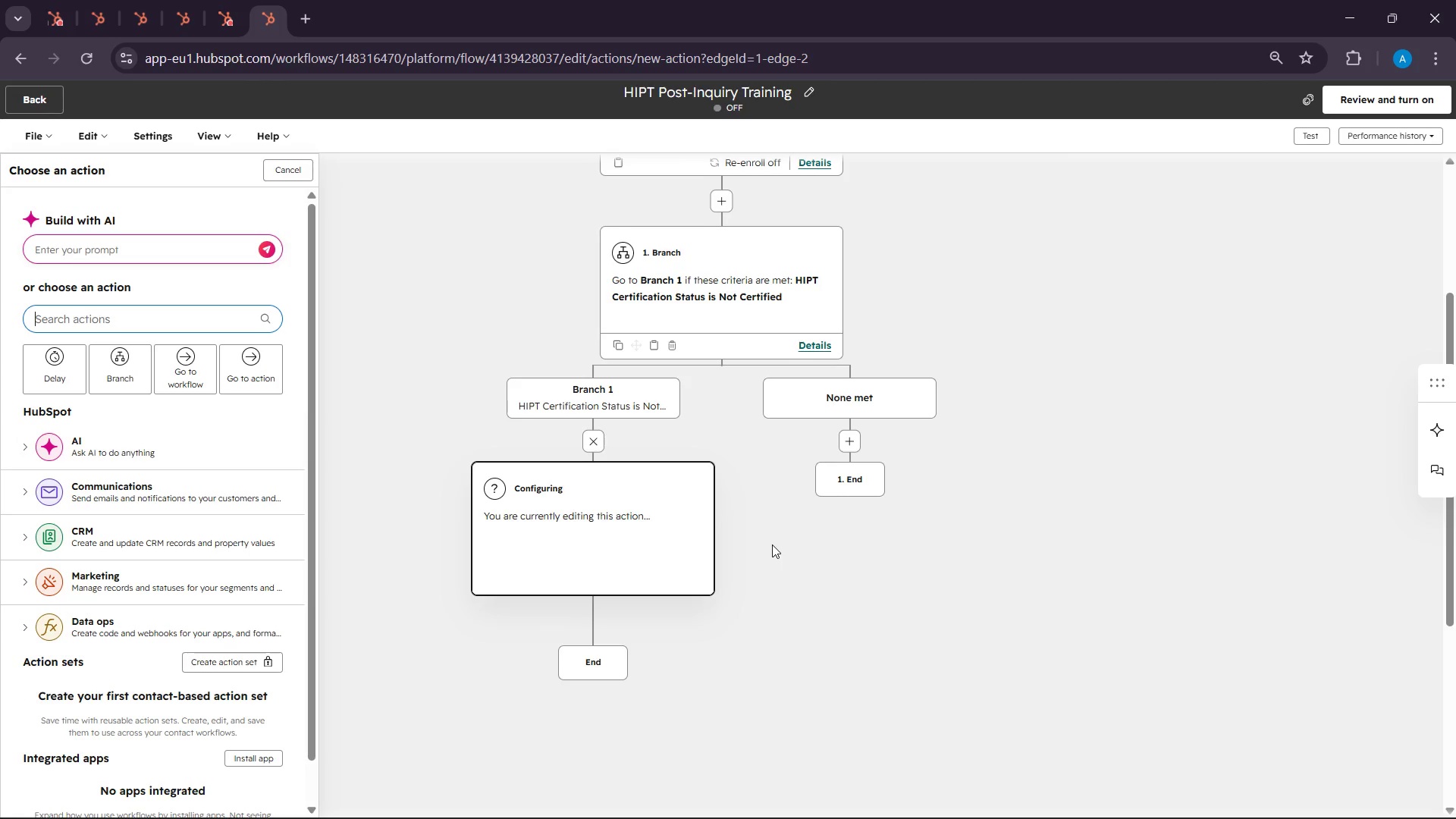 
scroll: coordinate [771, 544], scroll_direction: down, amount: 2.0
 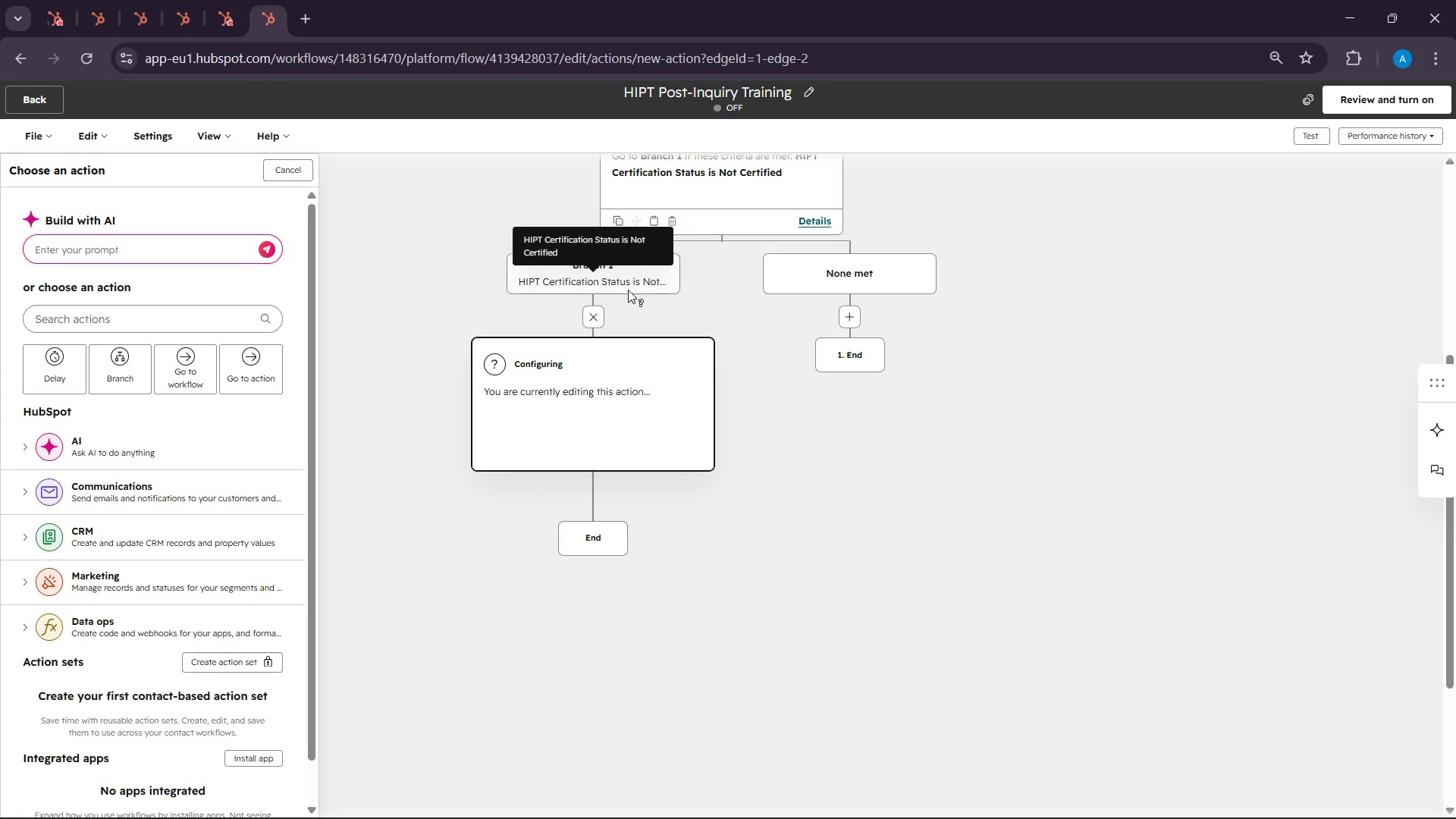 
wait(6.88)
 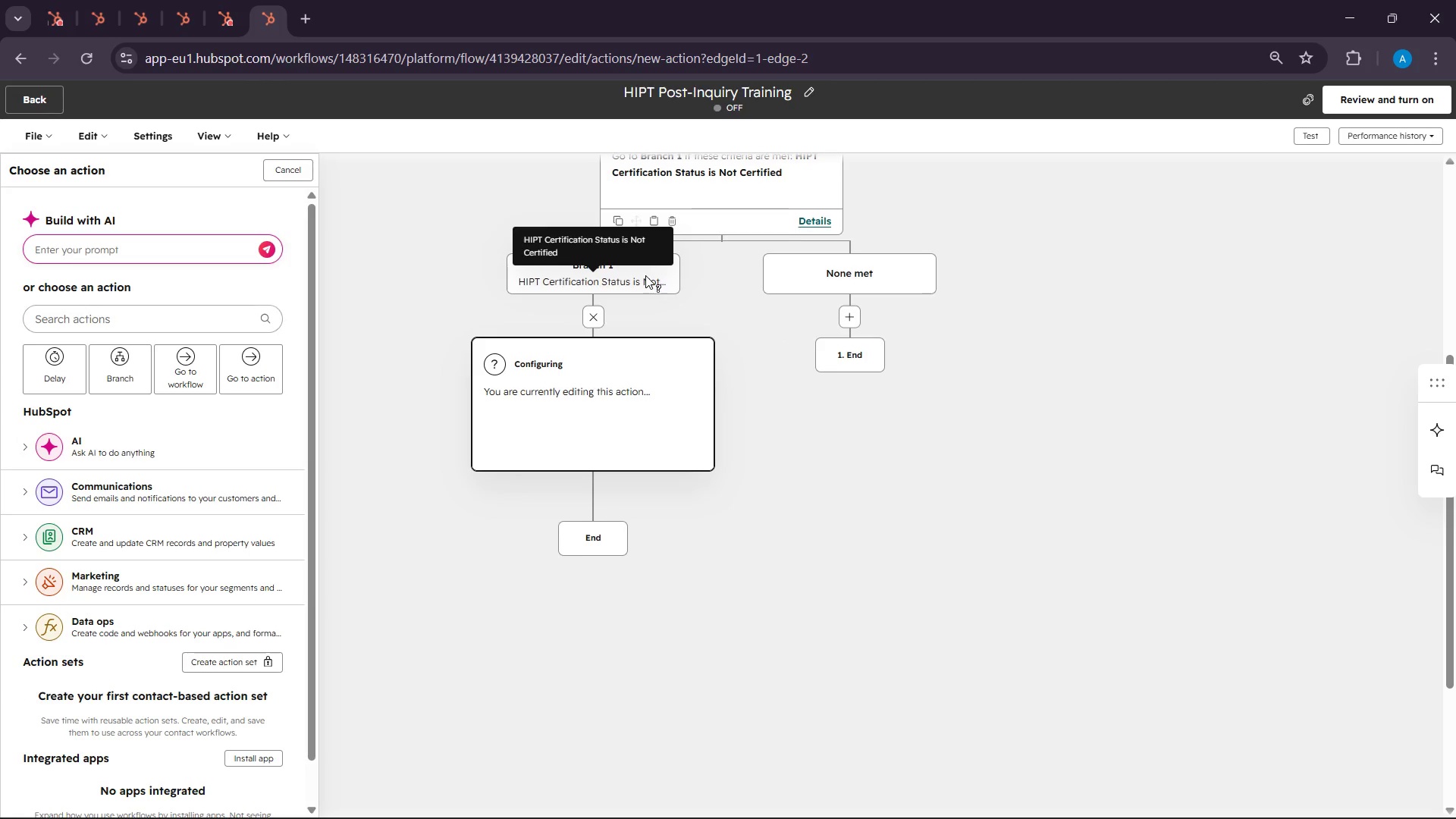 
scroll: coordinate [792, 296], scroll_direction: up, amount: 4.0
 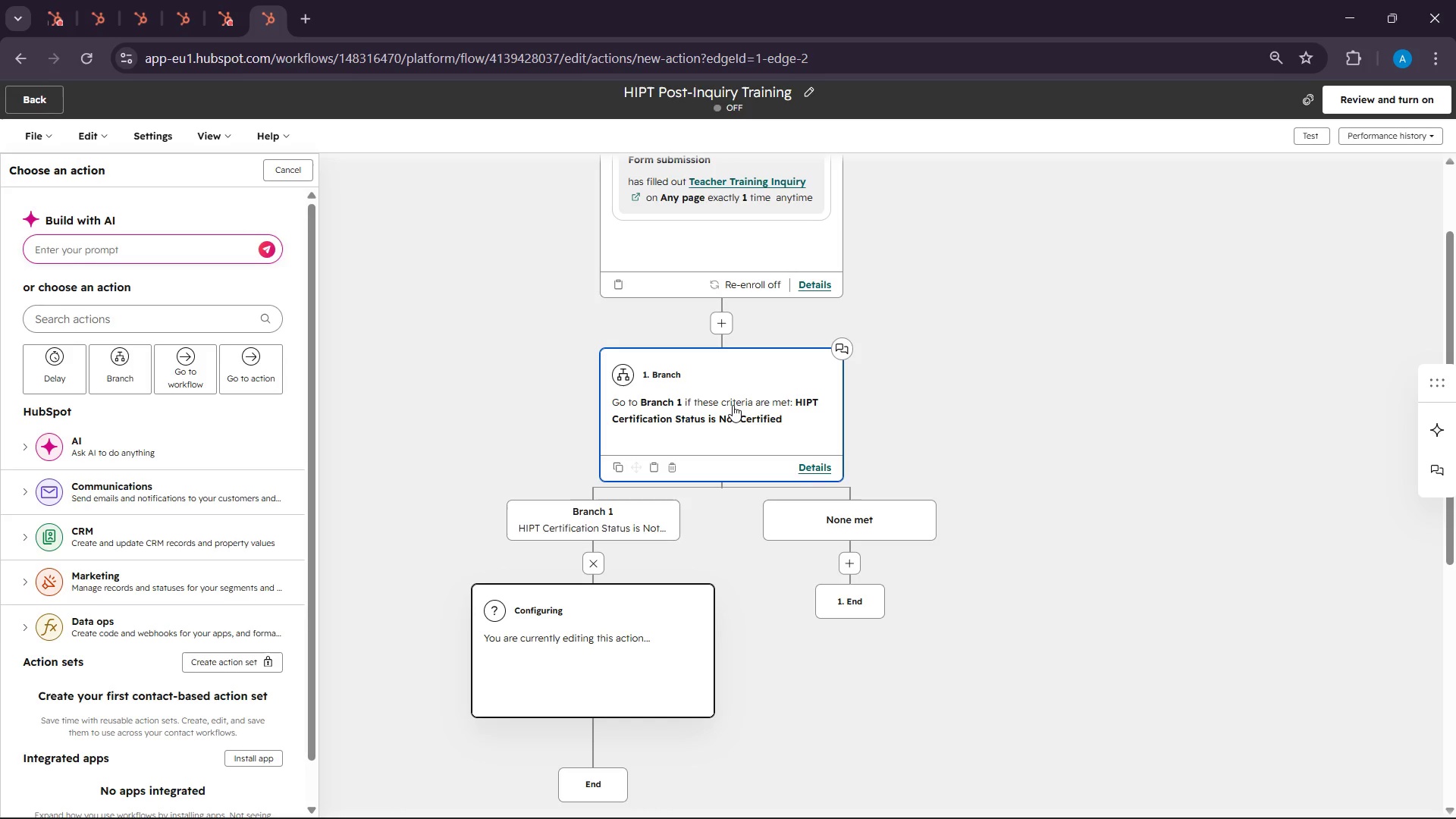 
left_click([733, 407])
 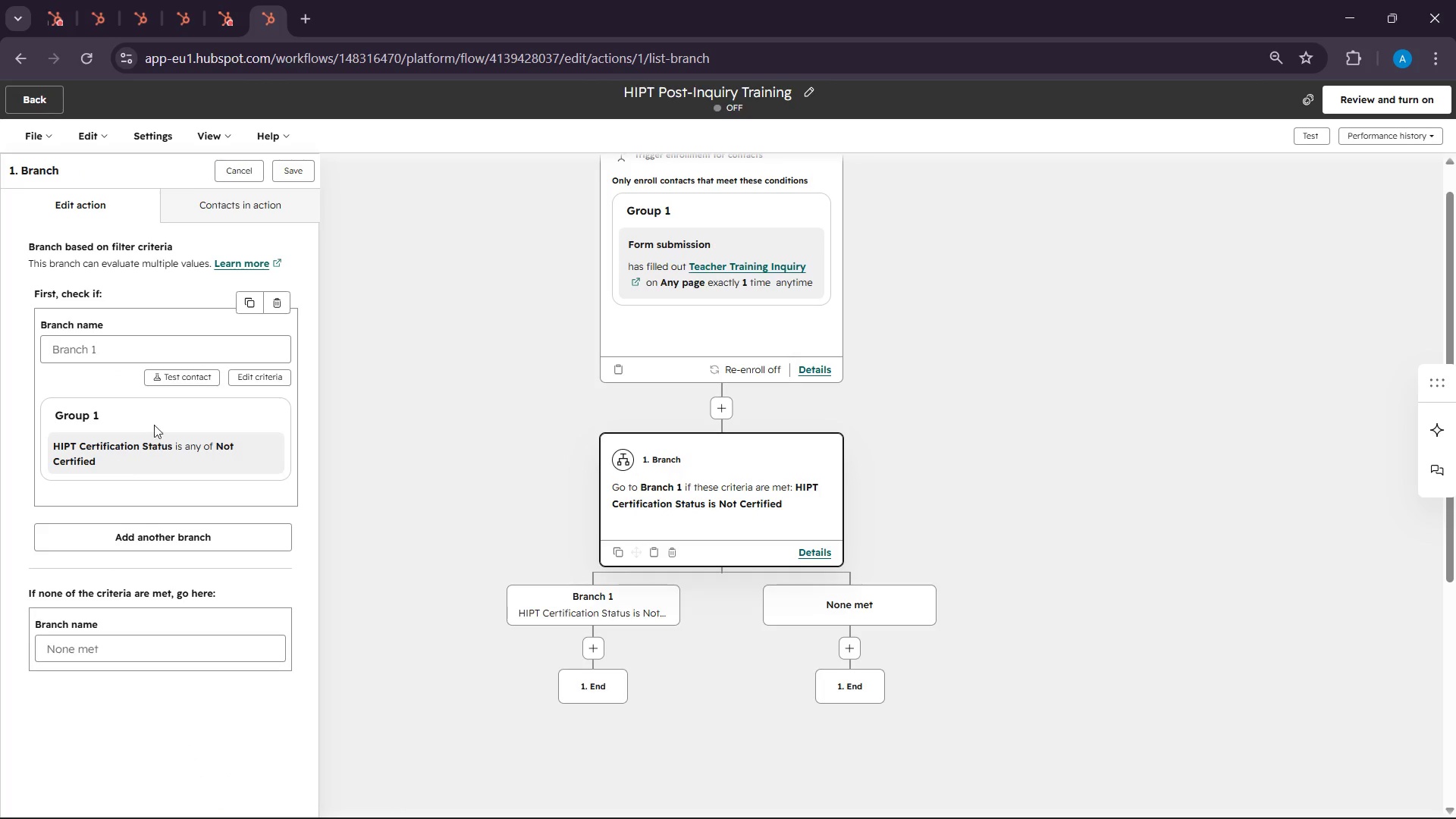 
left_click([130, 350])
 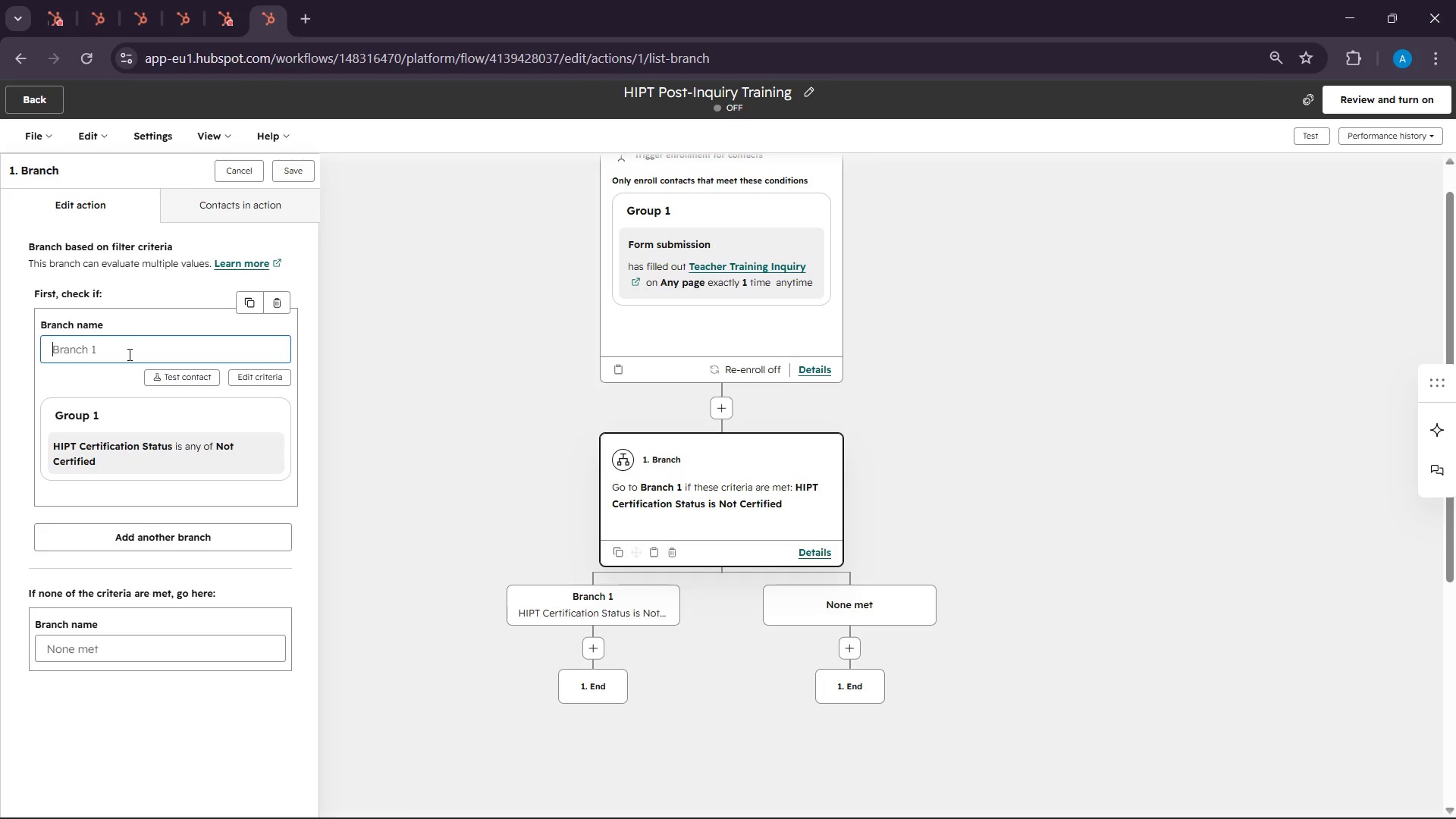 
type(Branch A )
 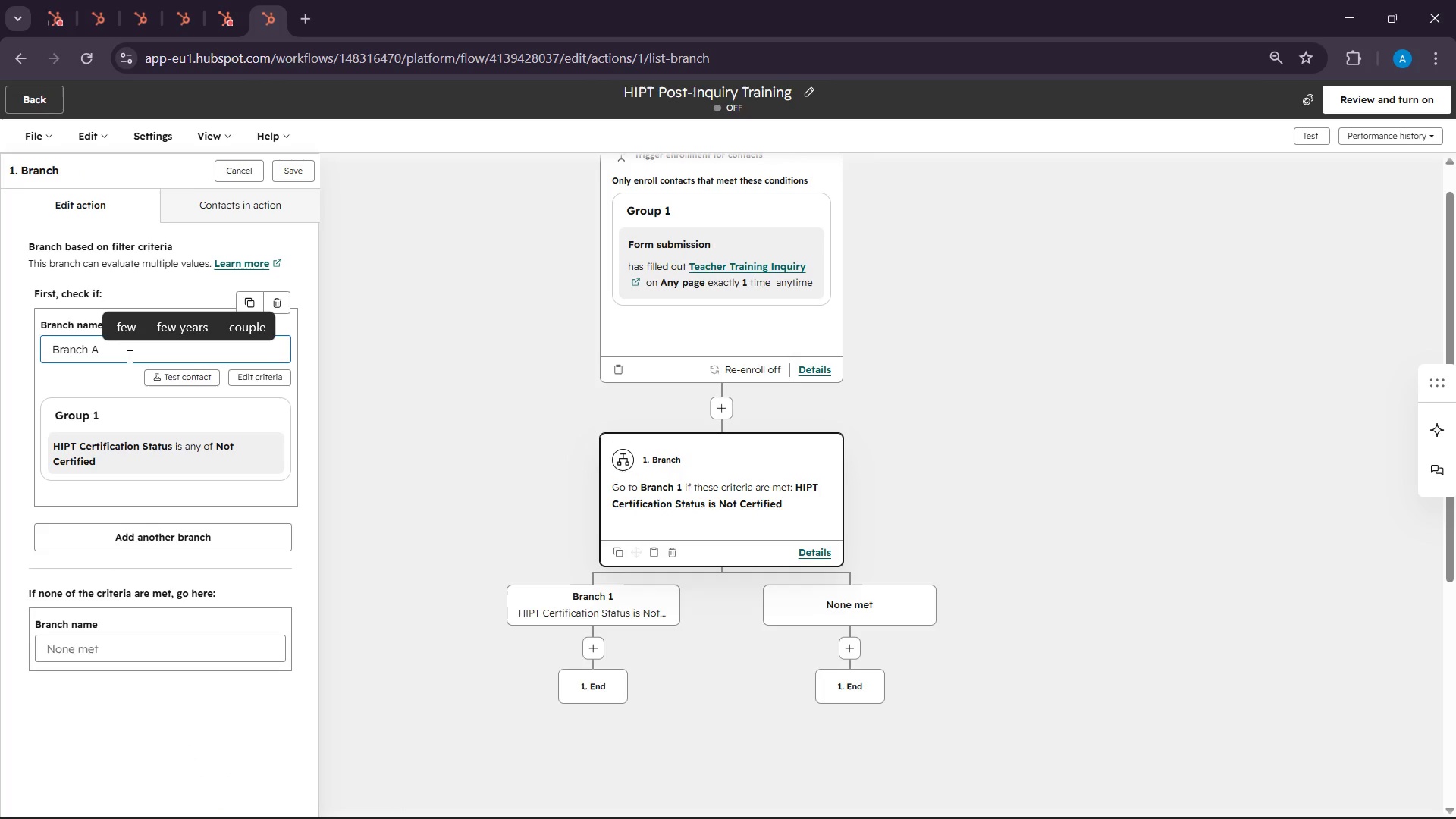 
key(Backspace)
type(( )
key(Backspace)
key(Backspace)
type( ( Uncwe)
key(Backspace)
key(Backspace)
type(er)
 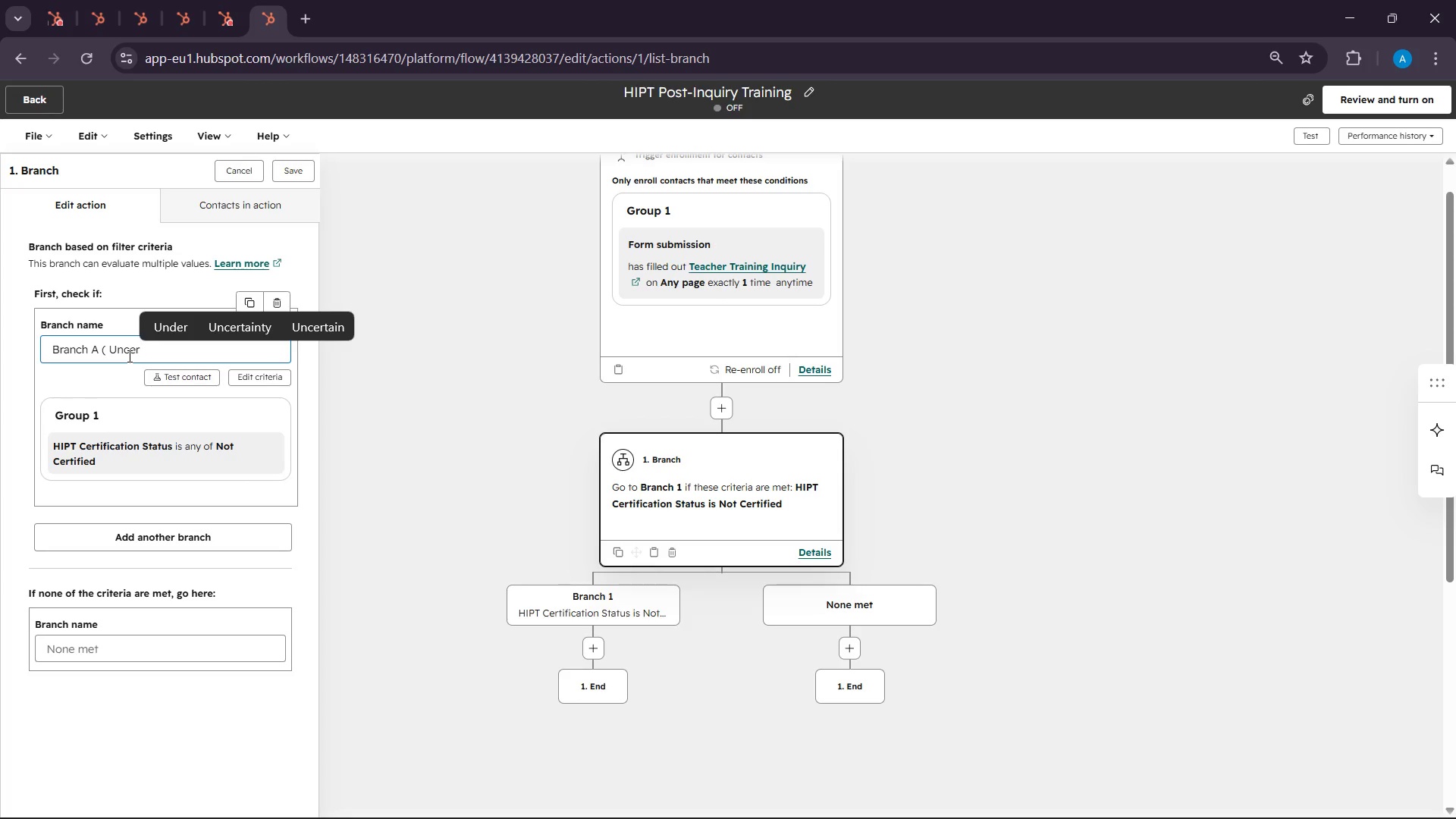 
type(tif)
 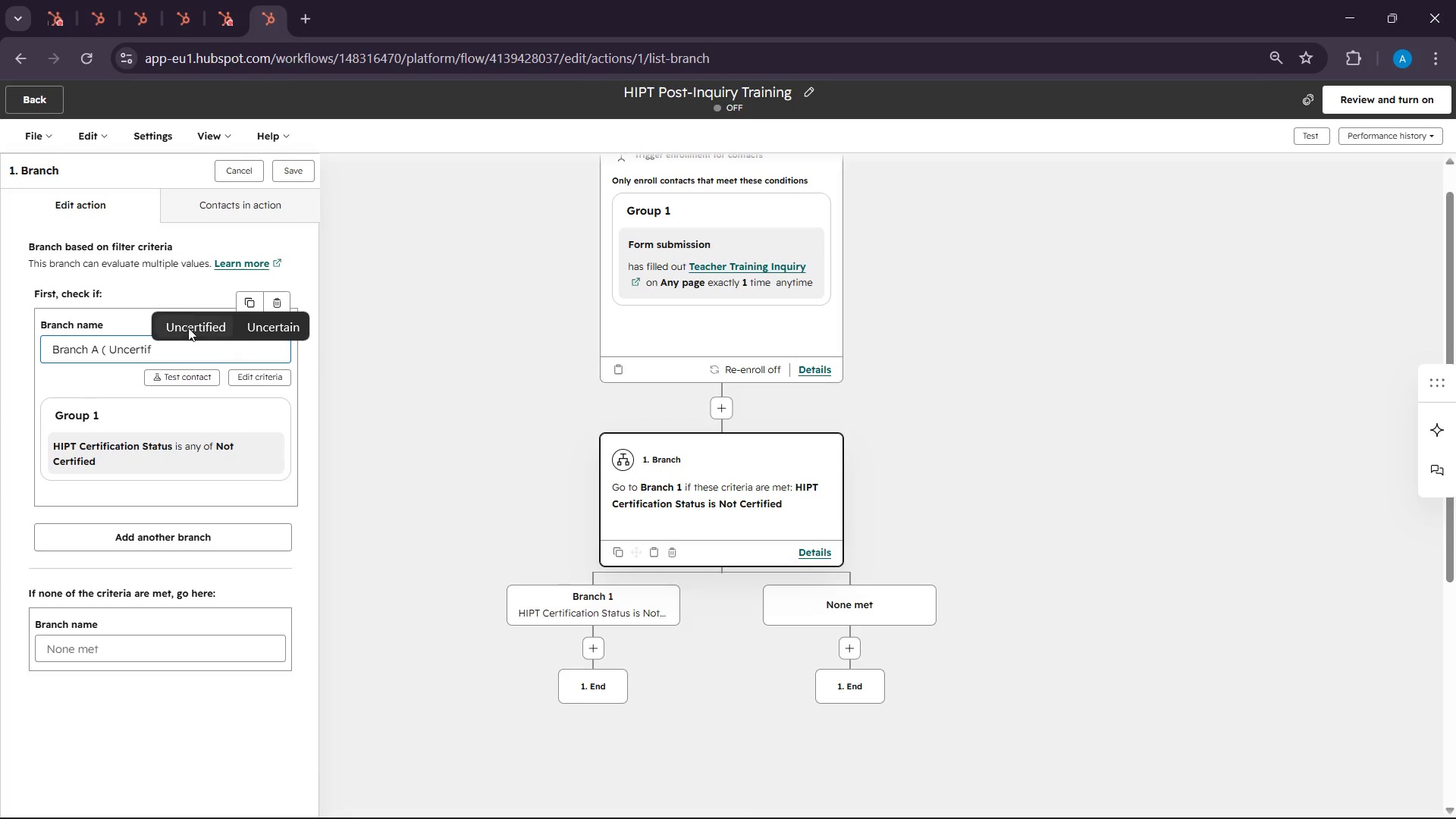 
left_click([184, 328])
 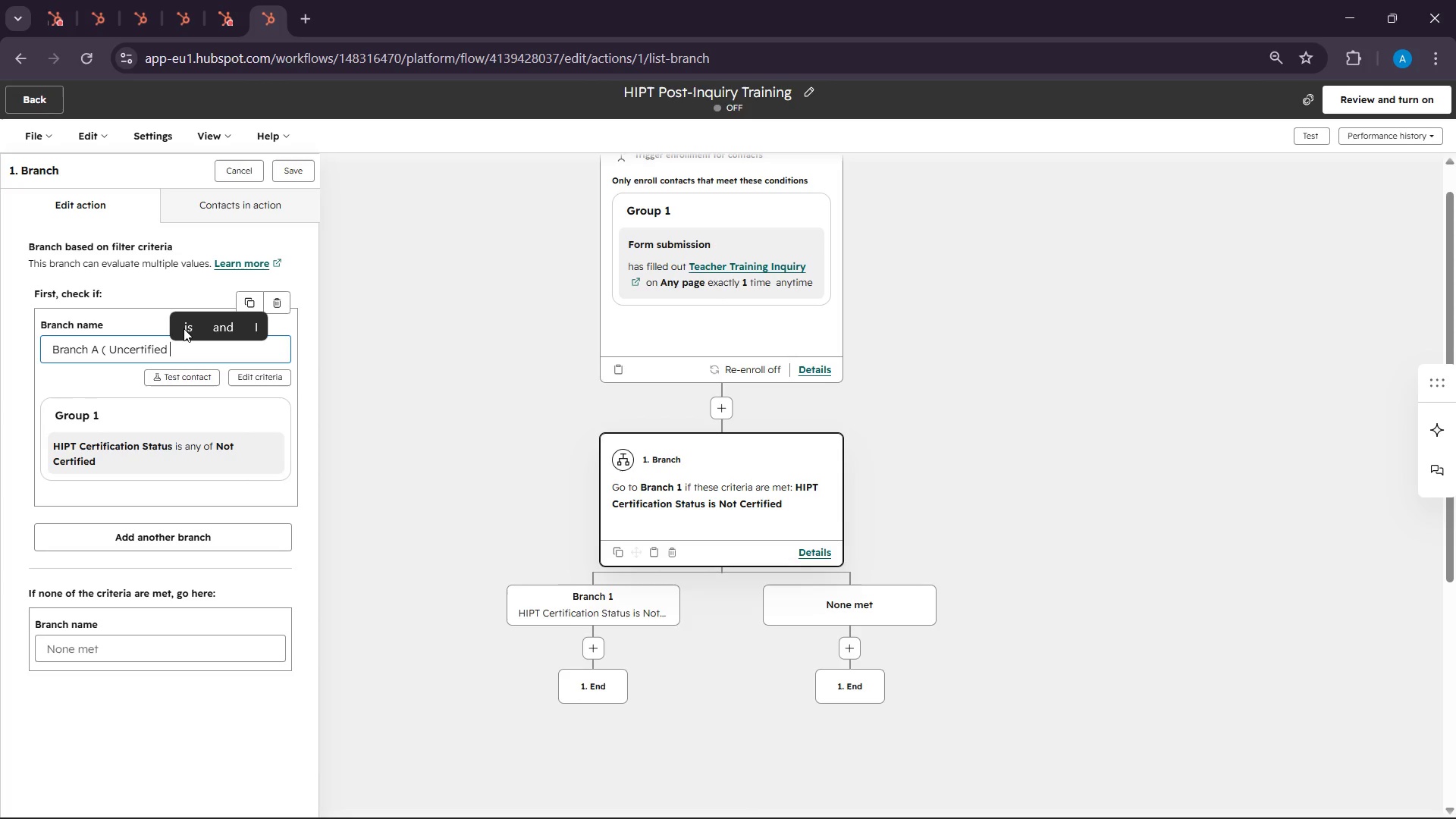 
hold_key(key=ShiftLeft, duration=0.36)
 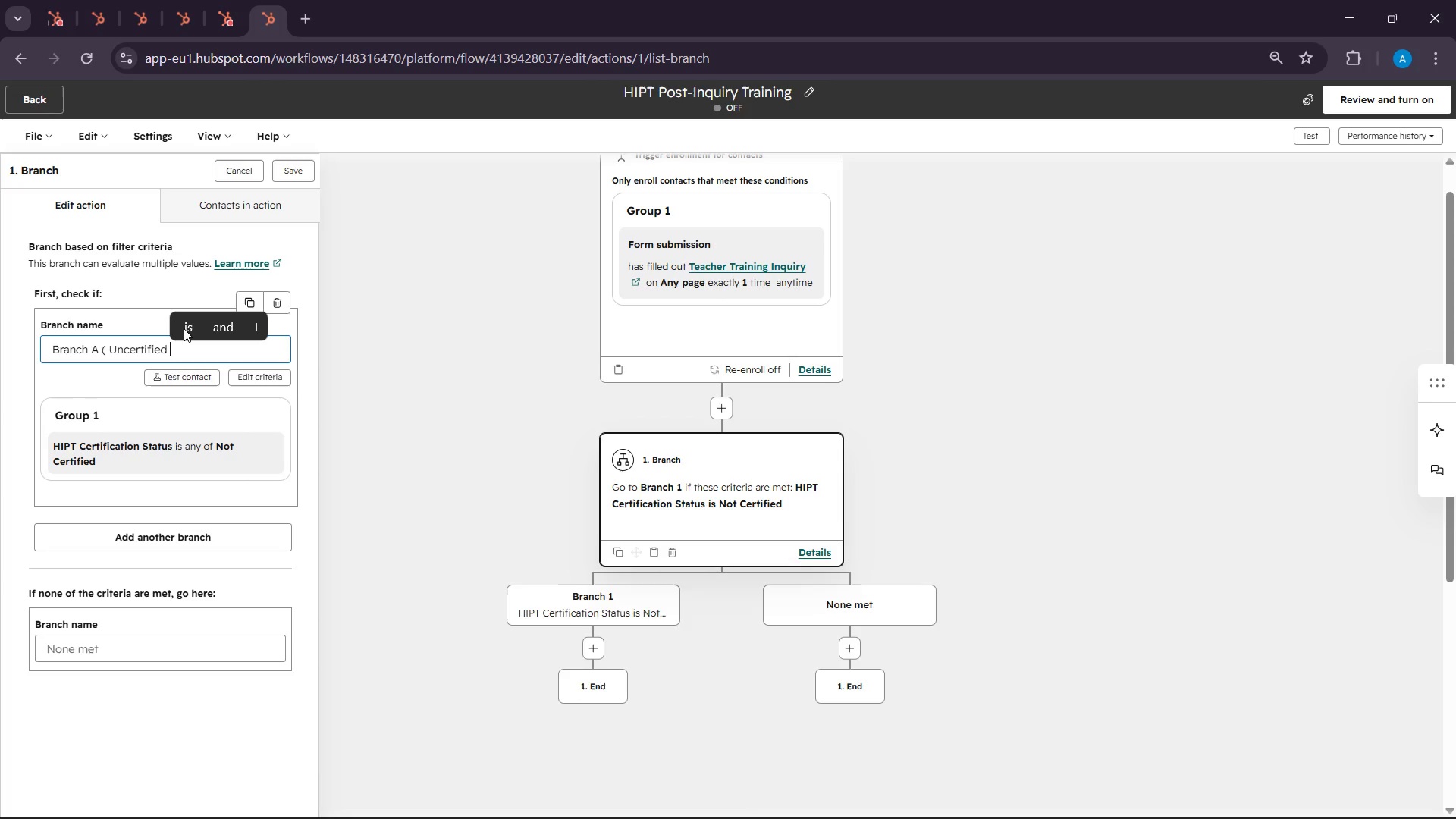 
key(Shift+0)
 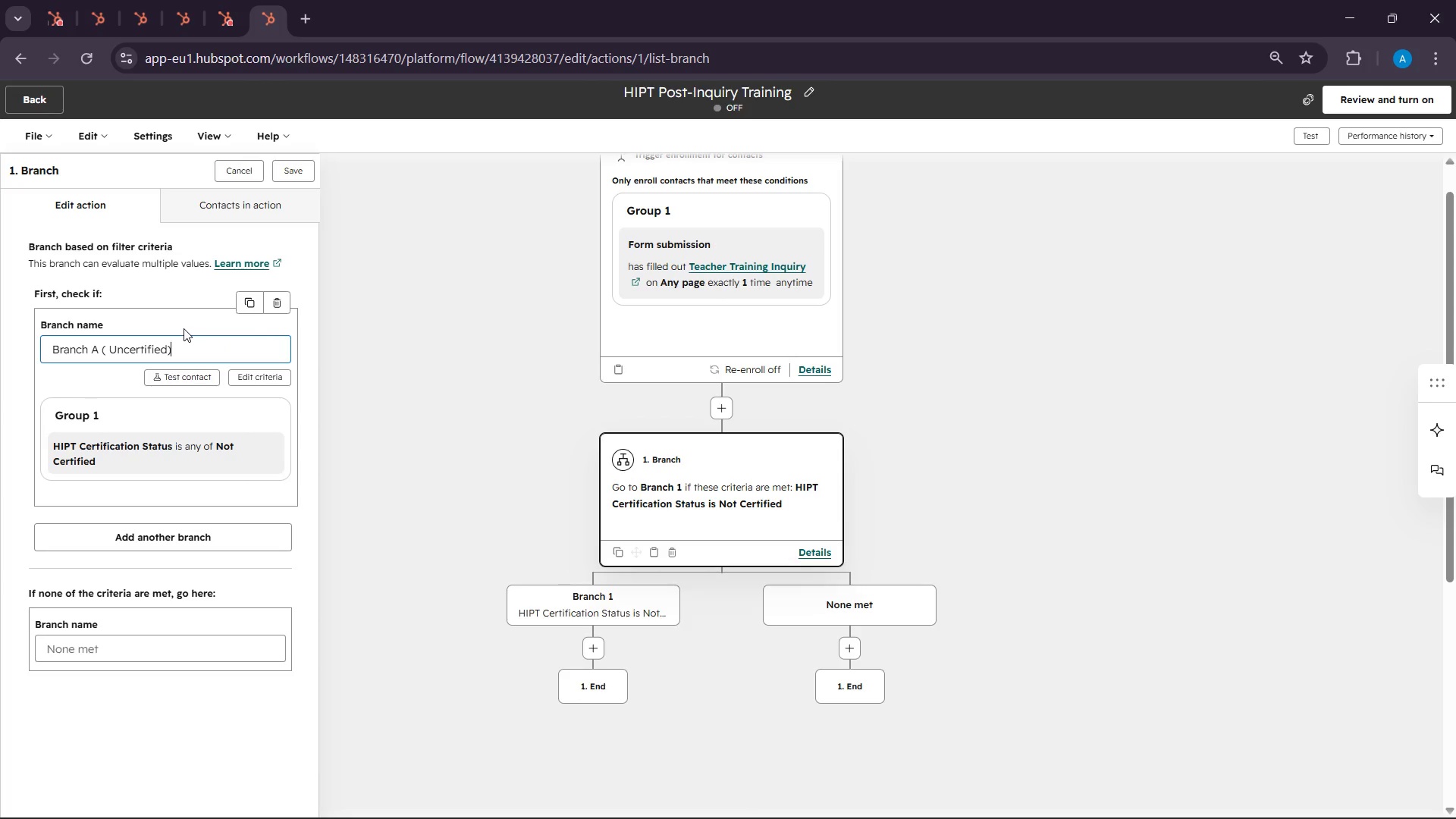 
key(Backspace)
 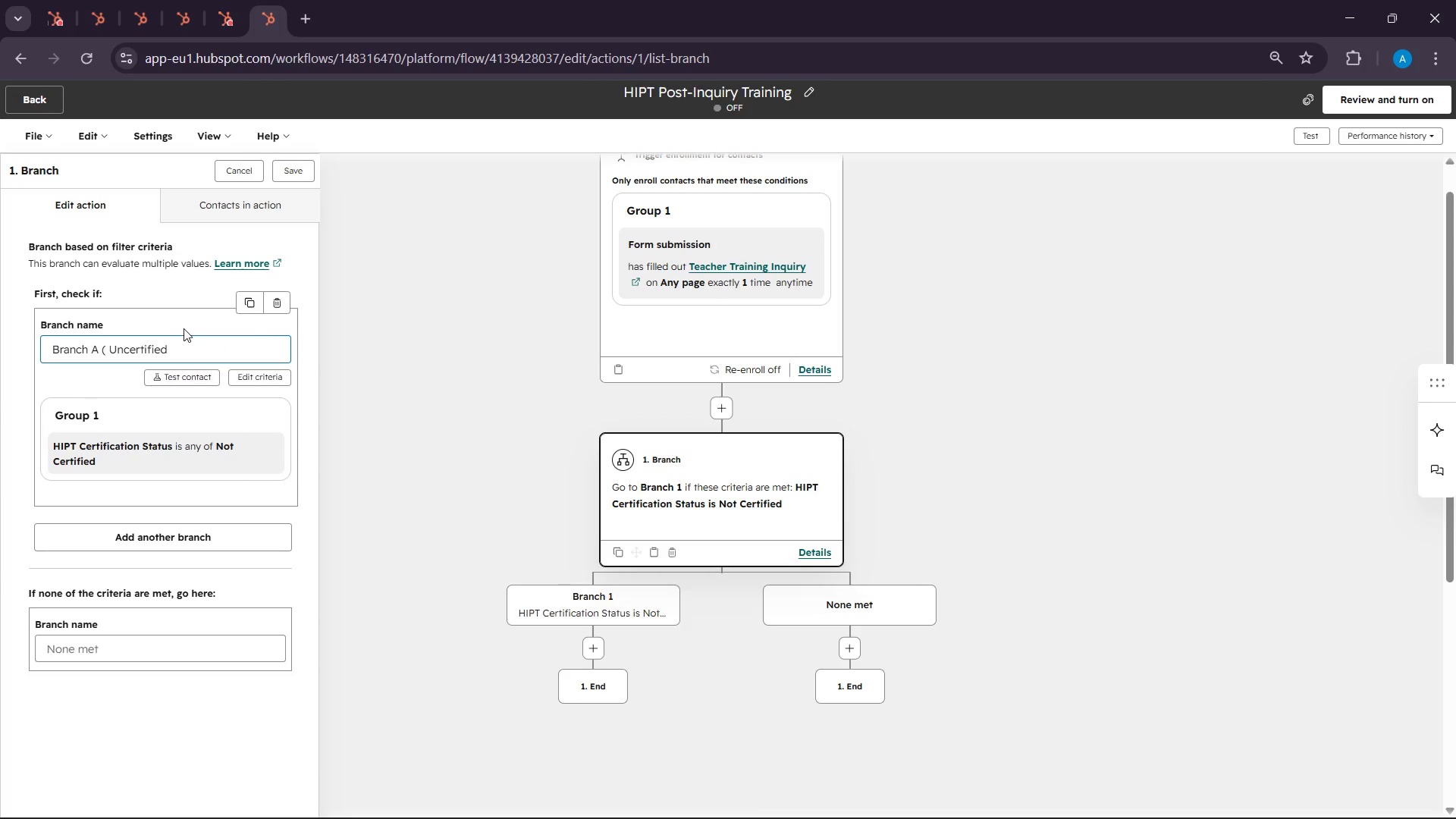 
key(Space)
 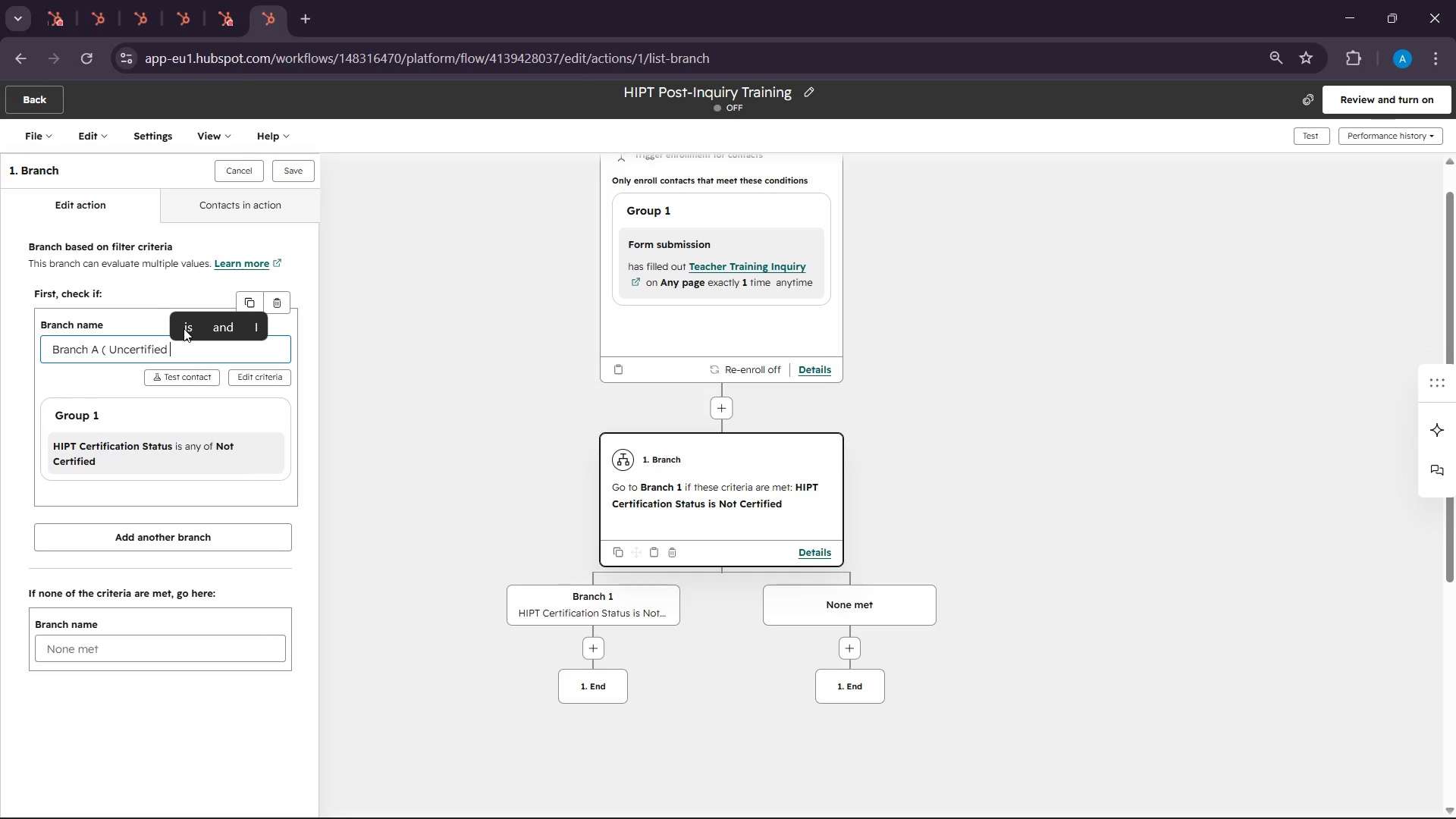 
key(Shift+0)
 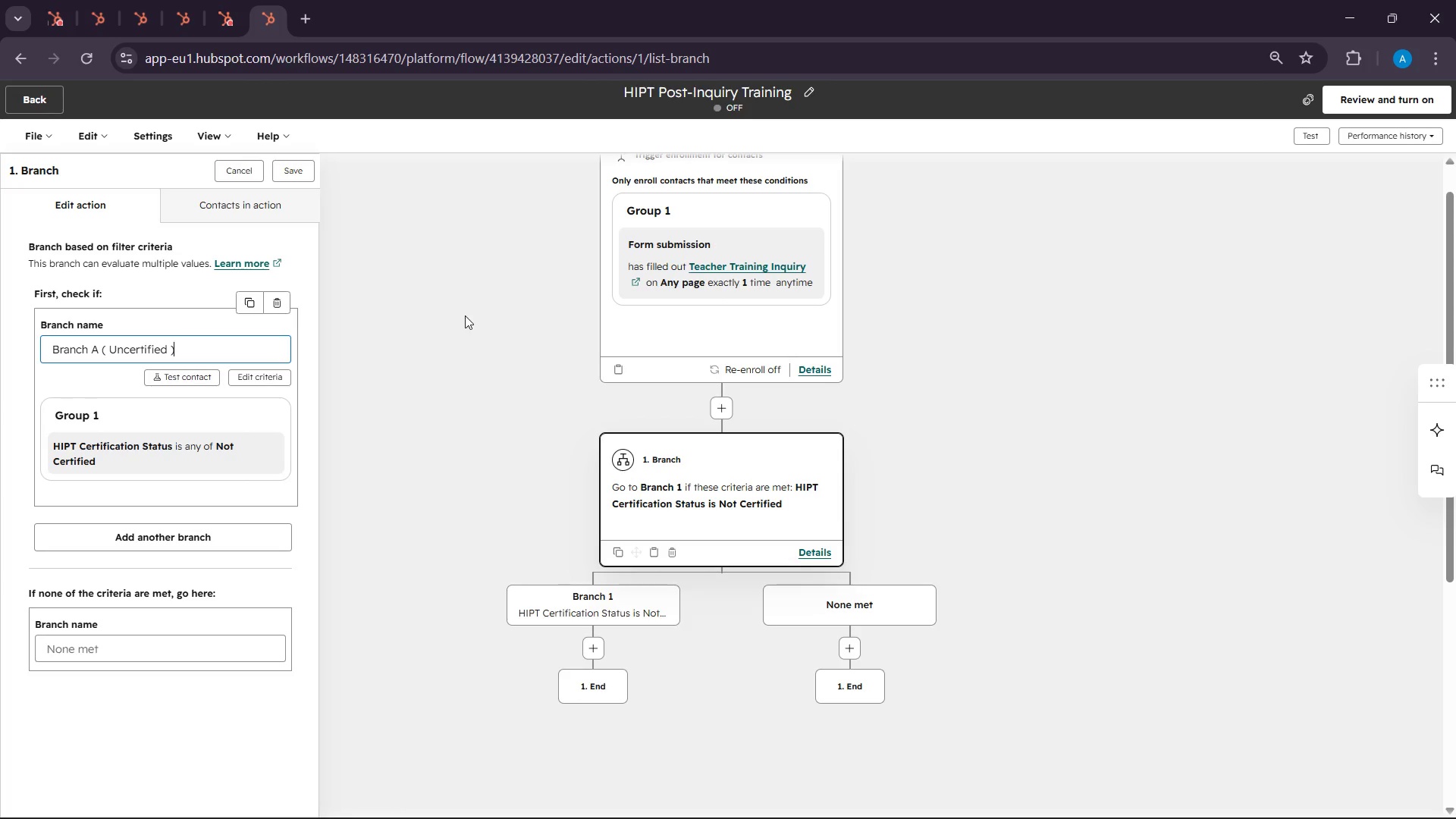 
left_click([287, 172])
 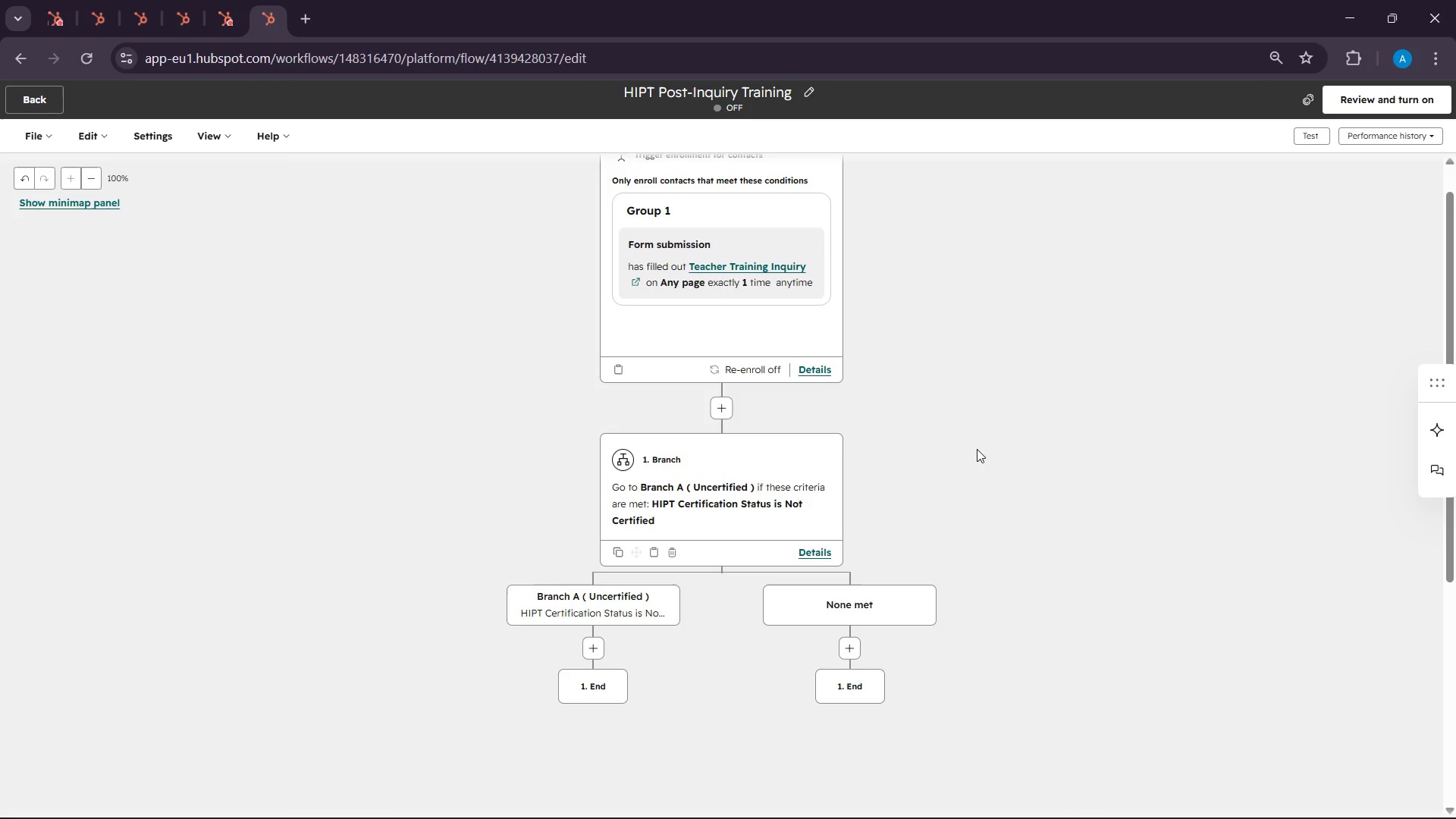 
scroll: coordinate [945, 475], scroll_direction: down, amount: 4.0
 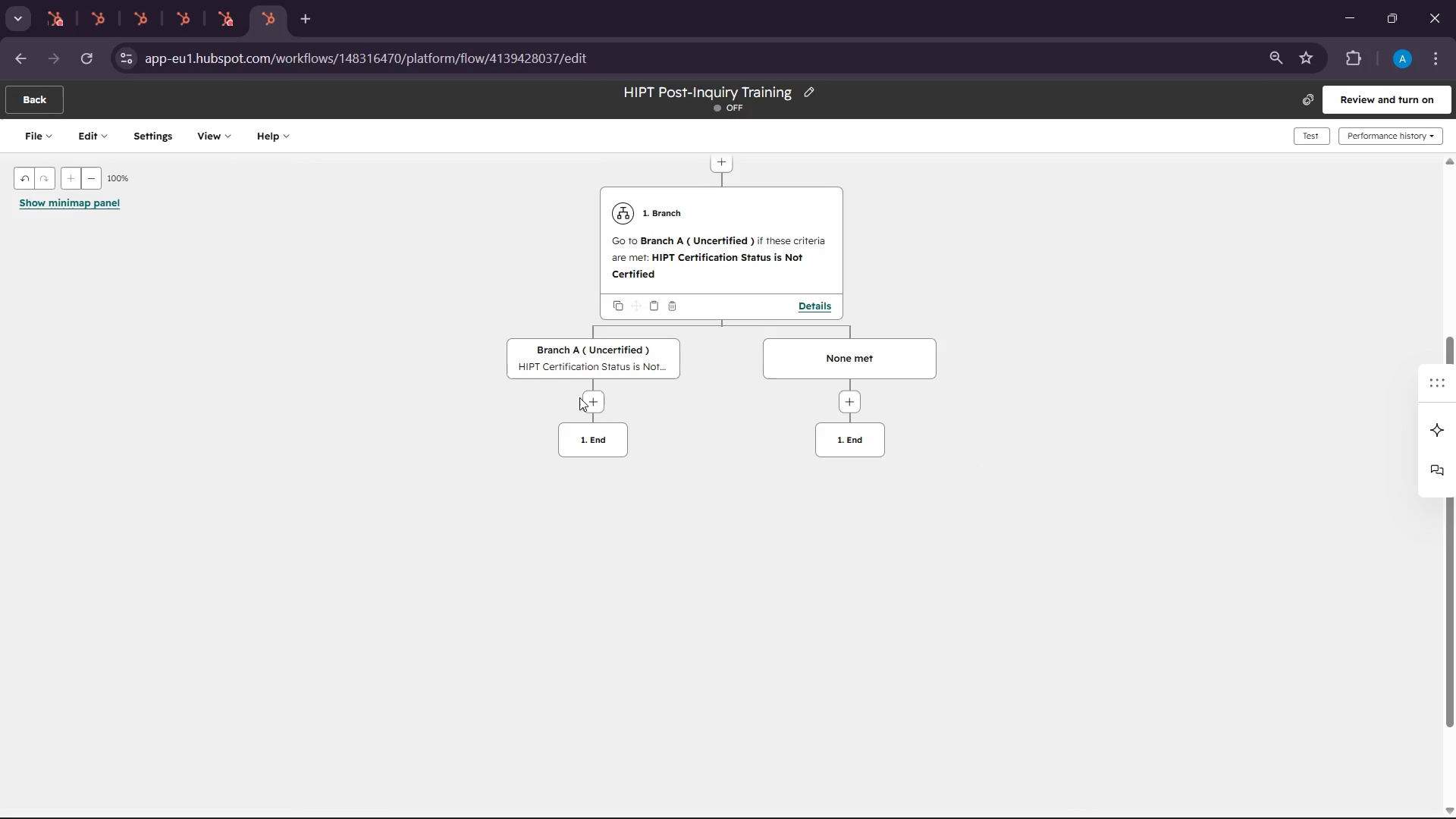 
left_click([598, 405])
 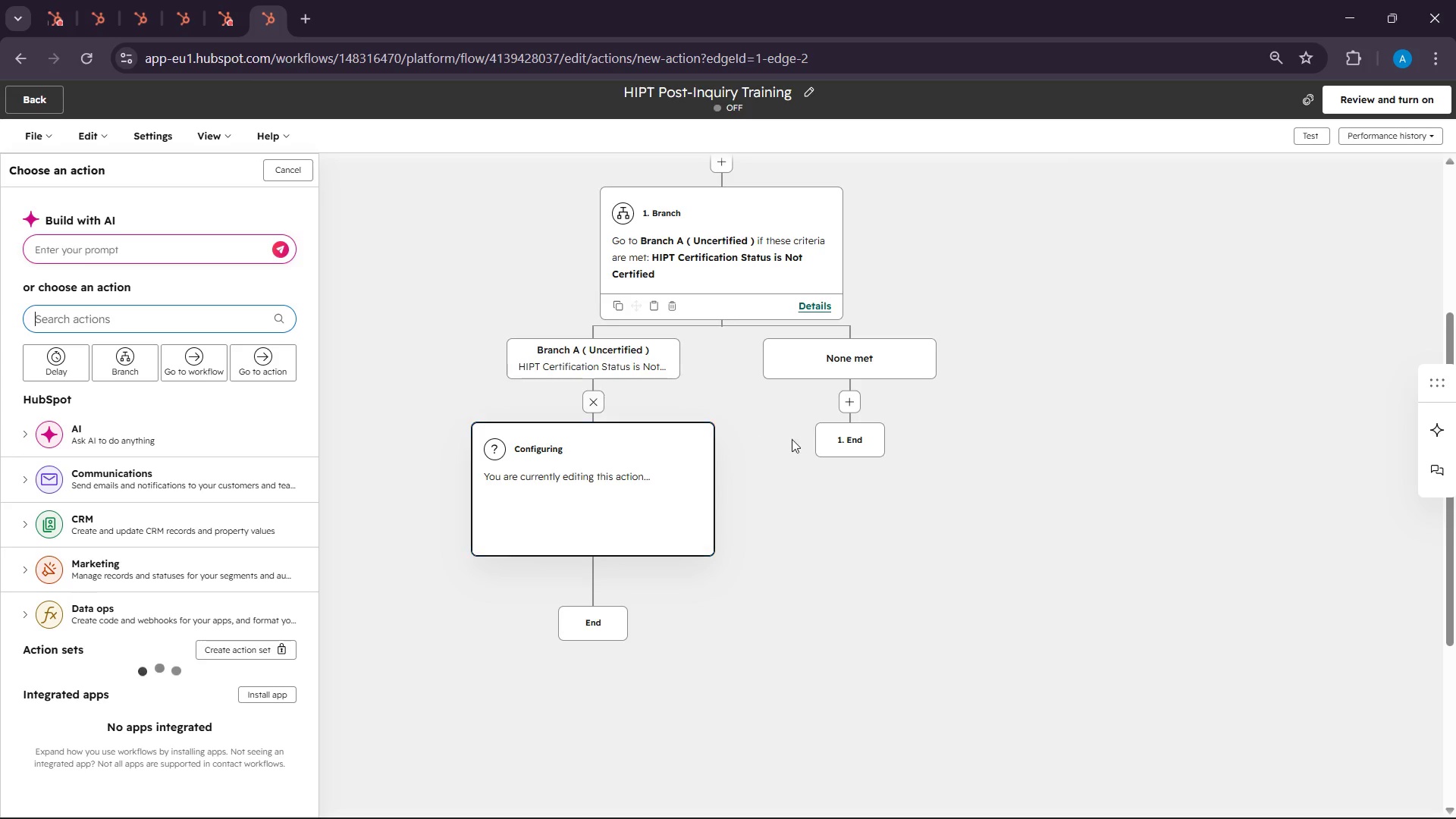 
scroll: coordinate [792, 439], scroll_direction: down, amount: 2.0
 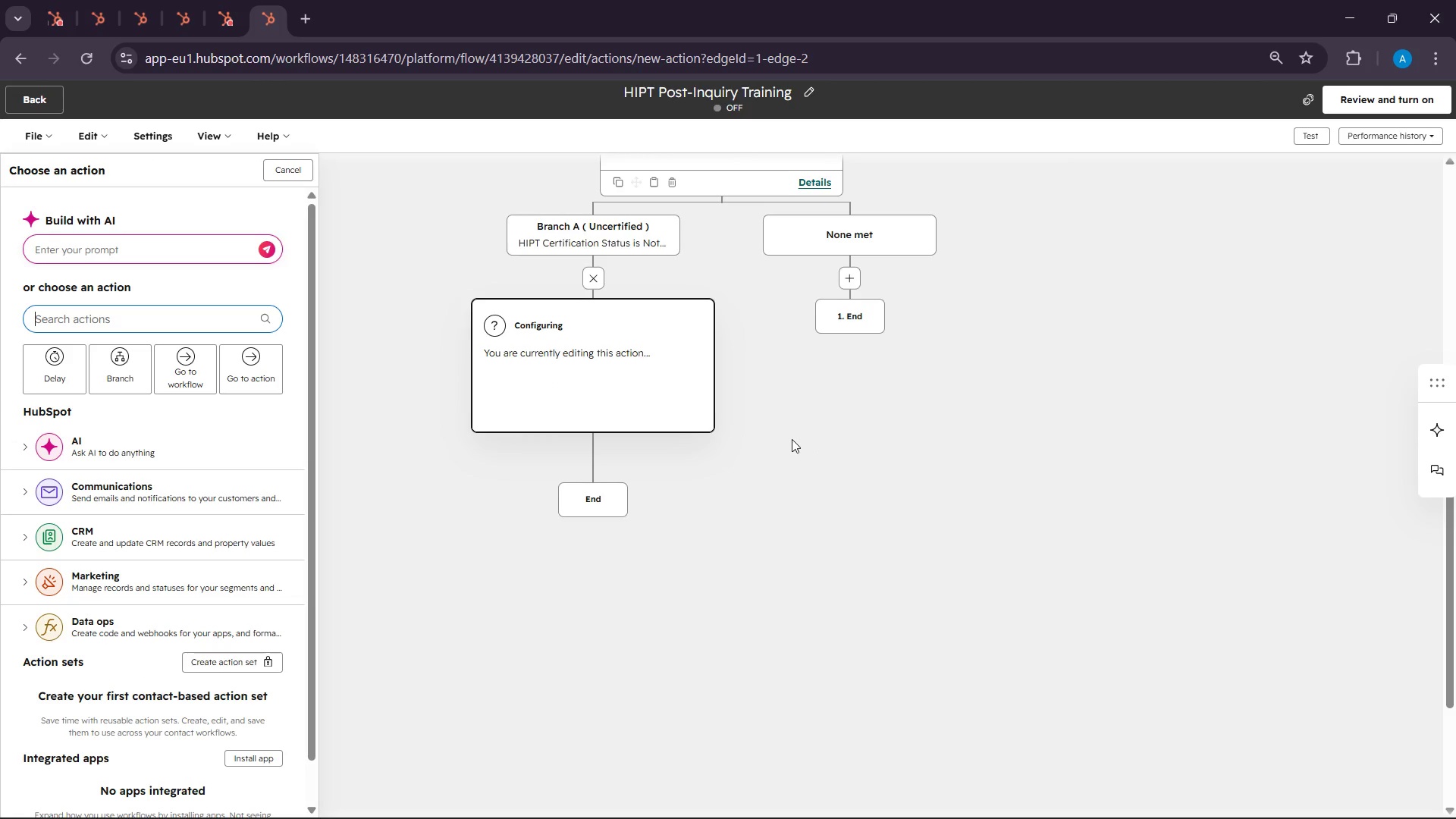 
scroll: coordinate [792, 439], scroll_direction: up, amount: 1.0
 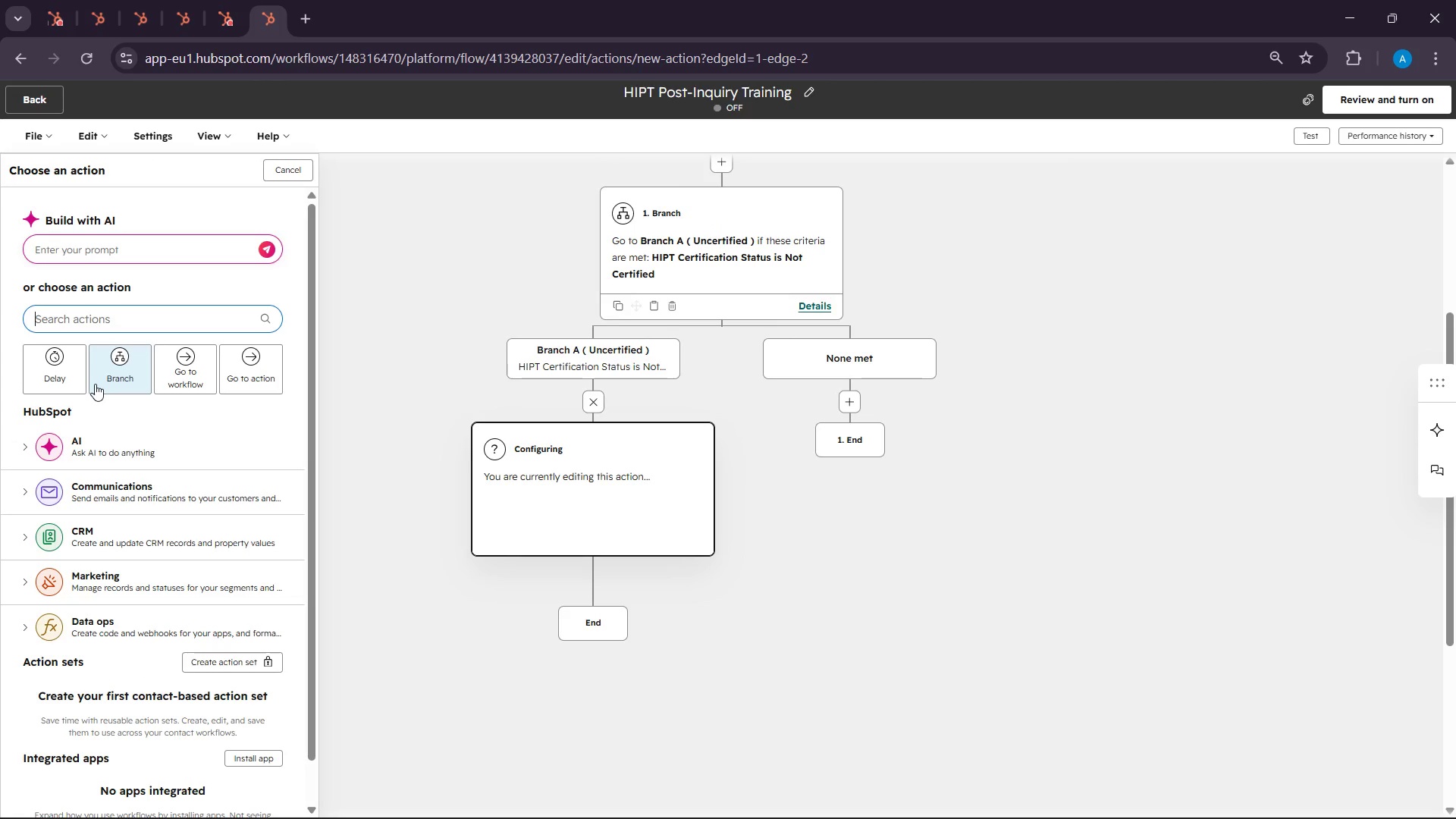 
wait(11.02)
 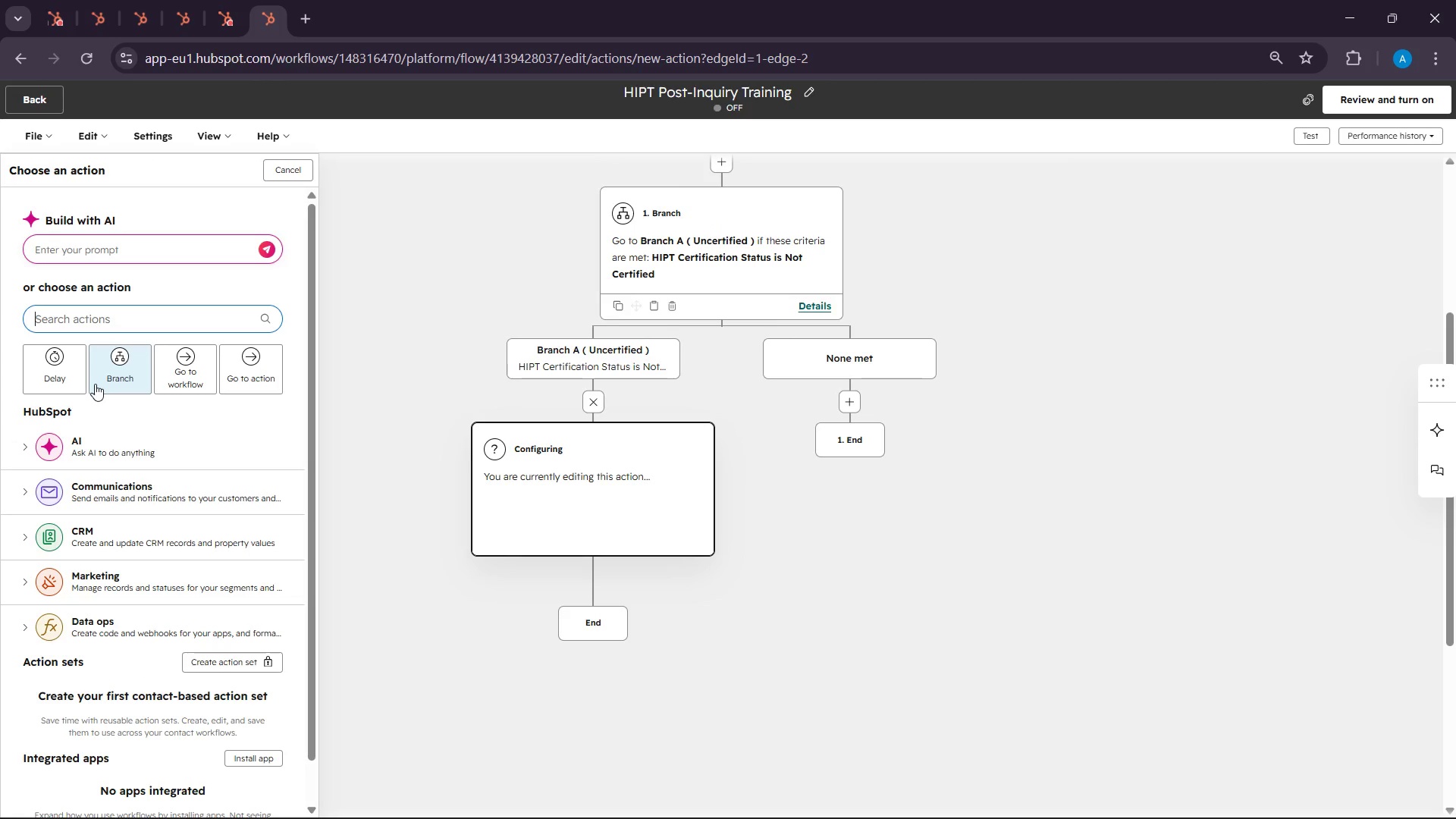 
left_click([108, 482])
 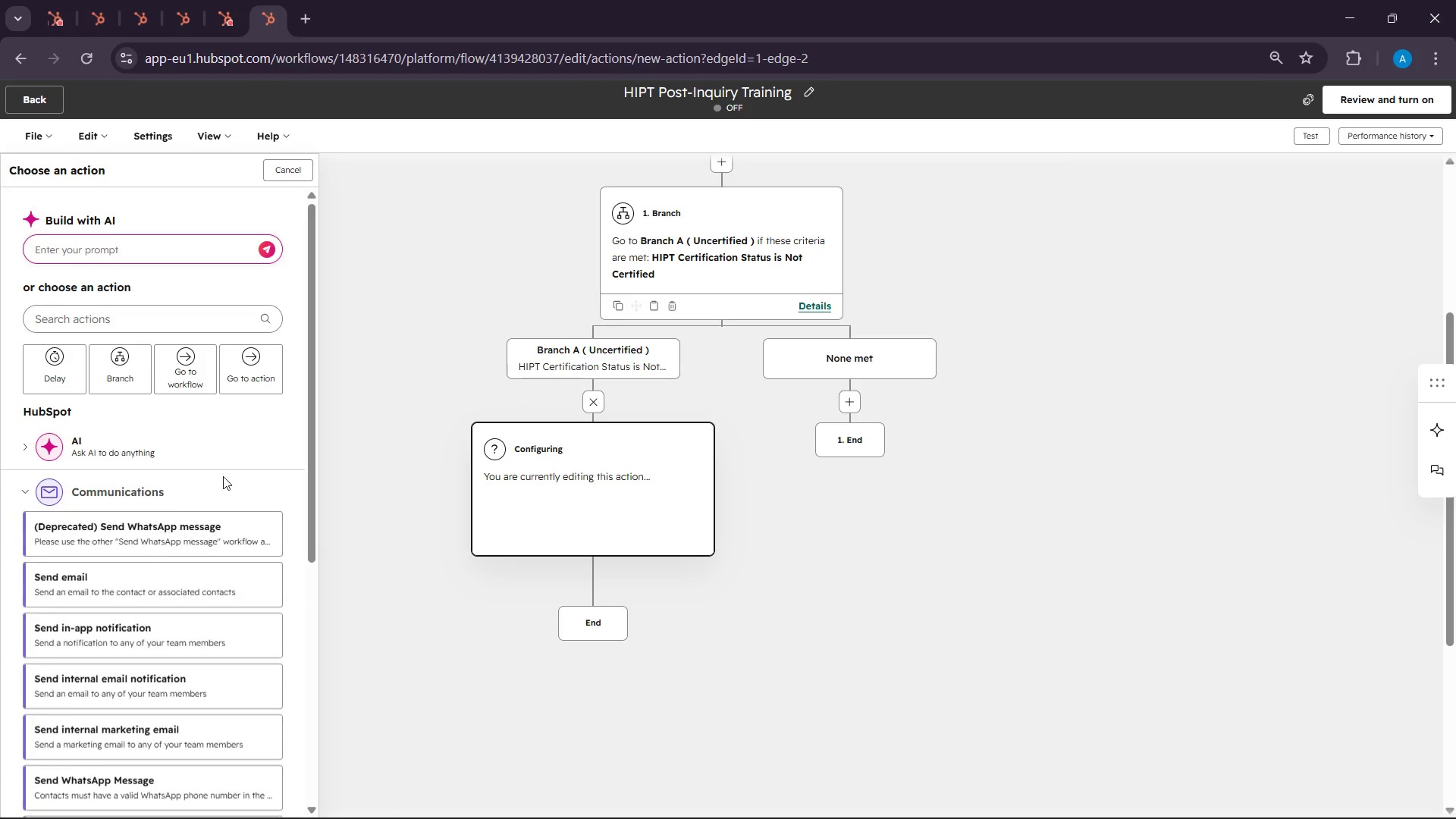 
scroll: coordinate [224, 476], scroll_direction: down, amount: 3.0
 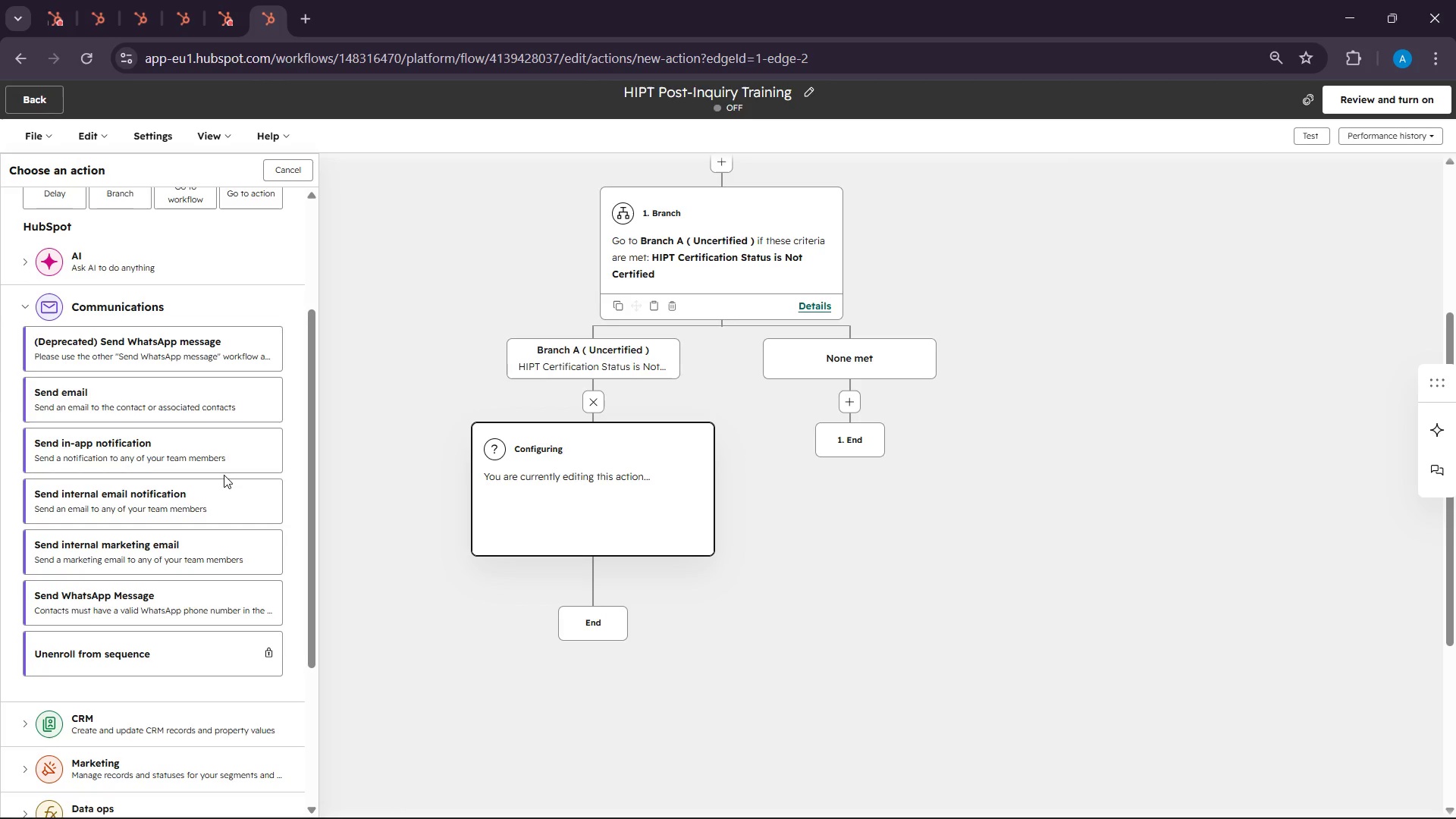 
wait(39.17)
 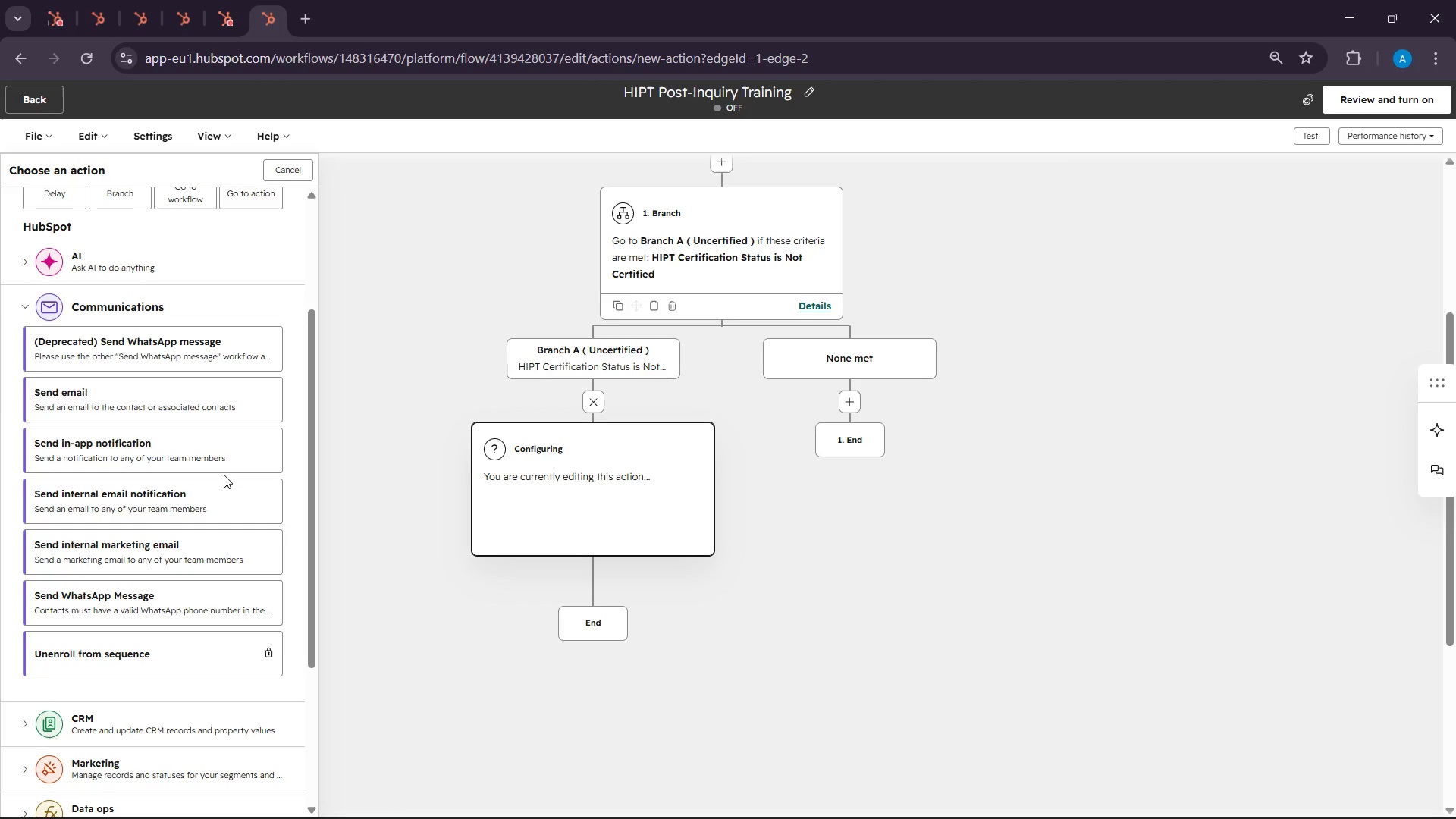 
left_click([118, 412])
 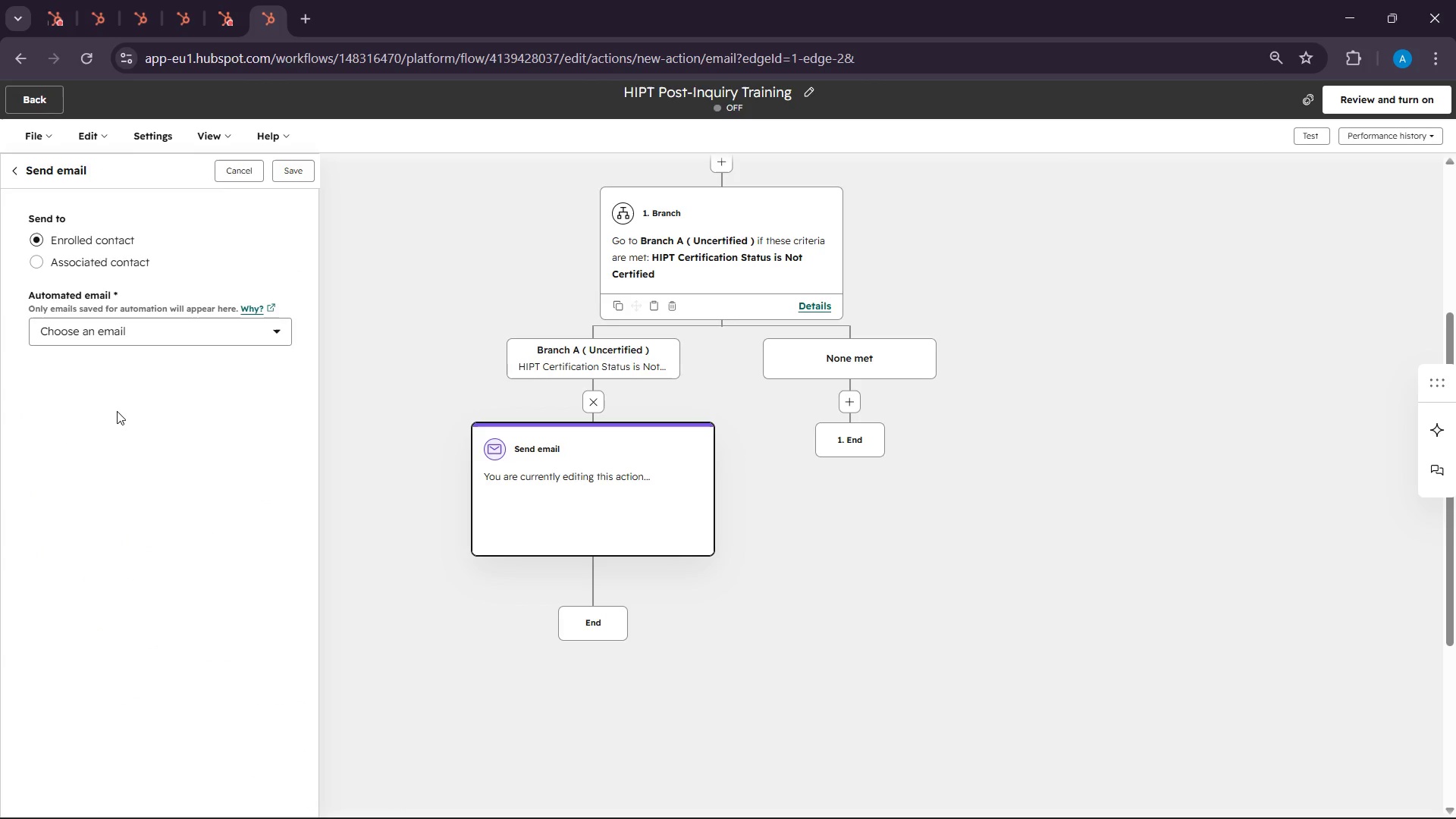 
wait(6.7)
 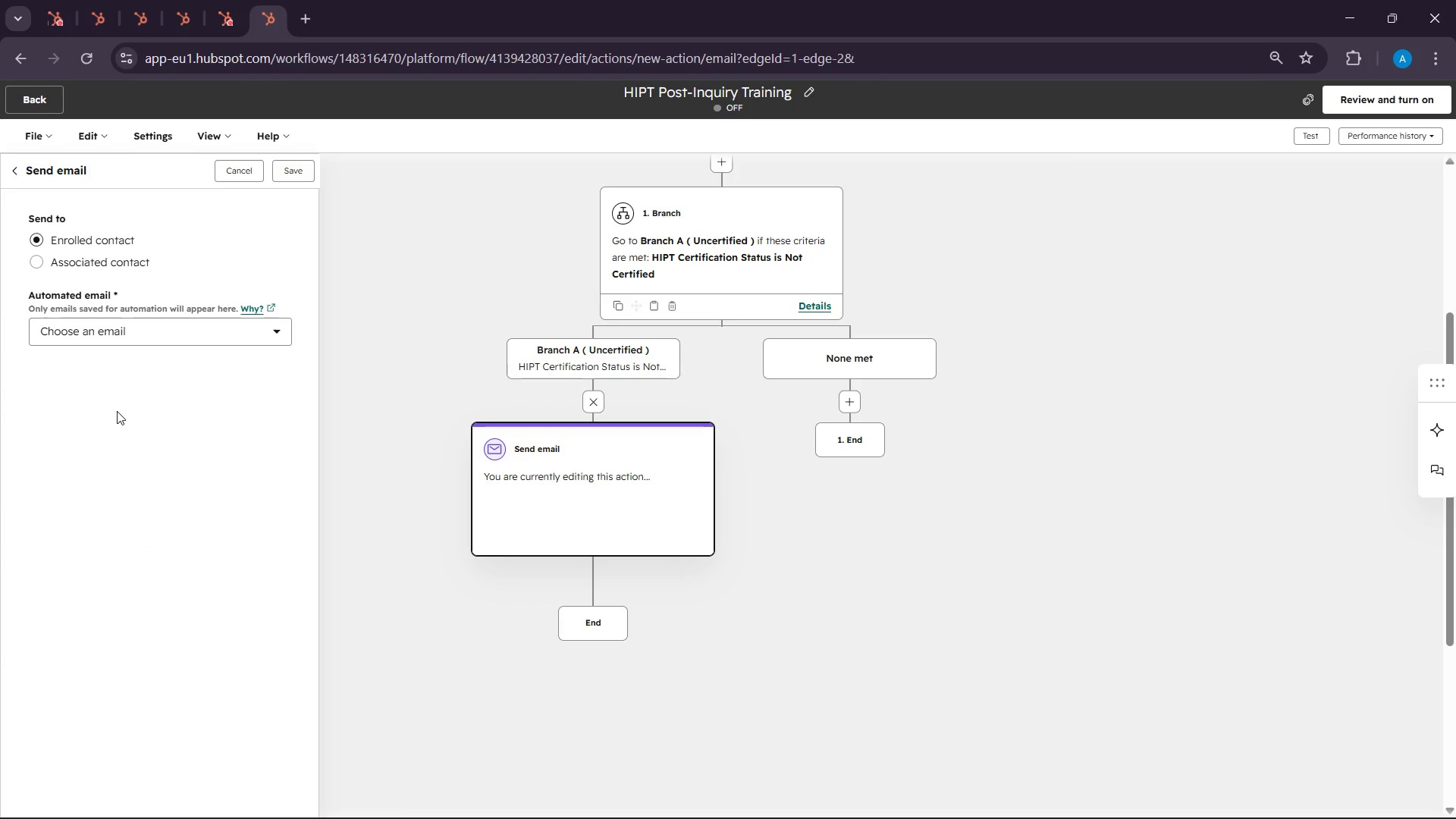 
left_click([152, 324])
 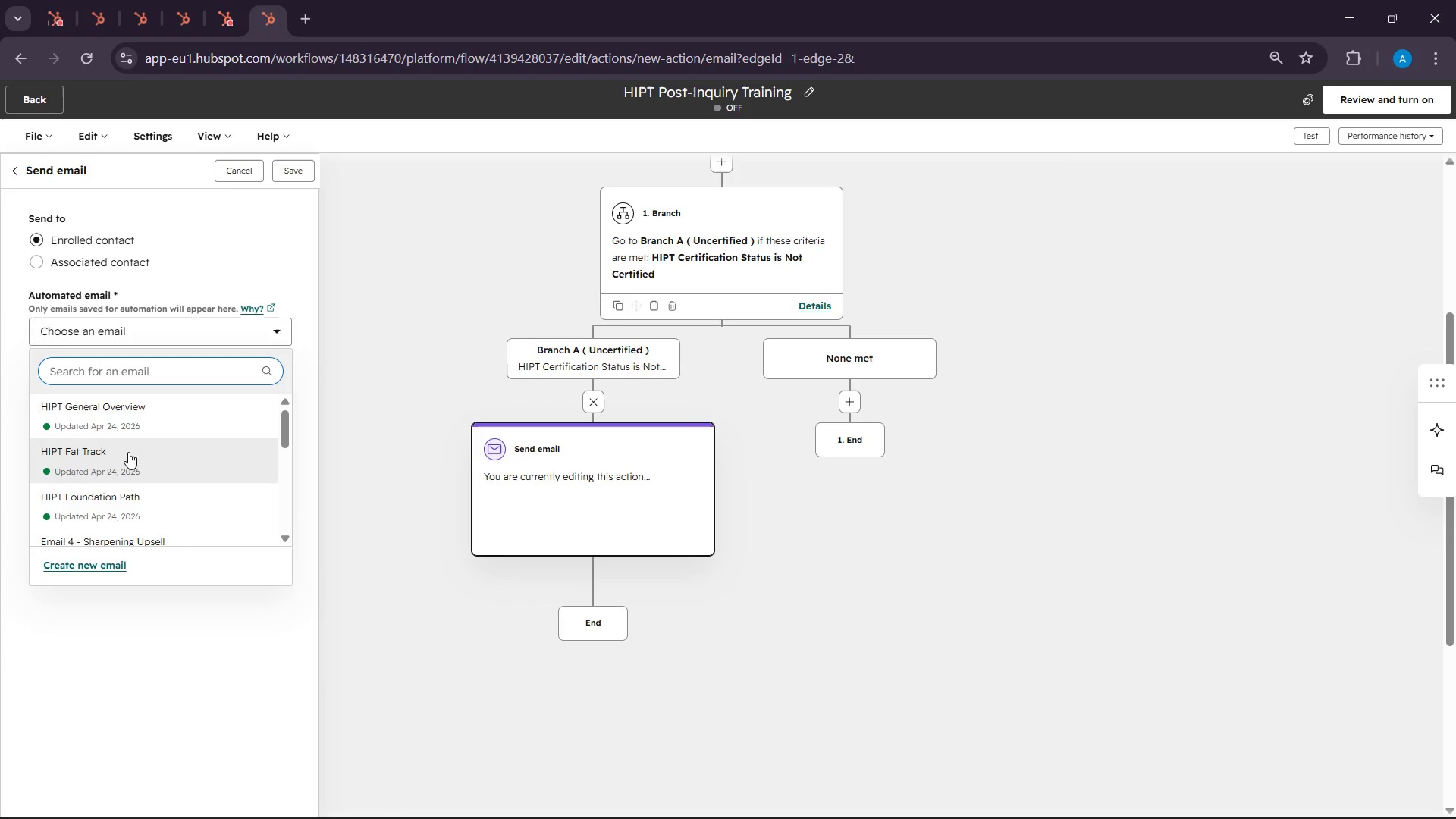 
scroll: coordinate [131, 485], scroll_direction: down, amount: 1.0
 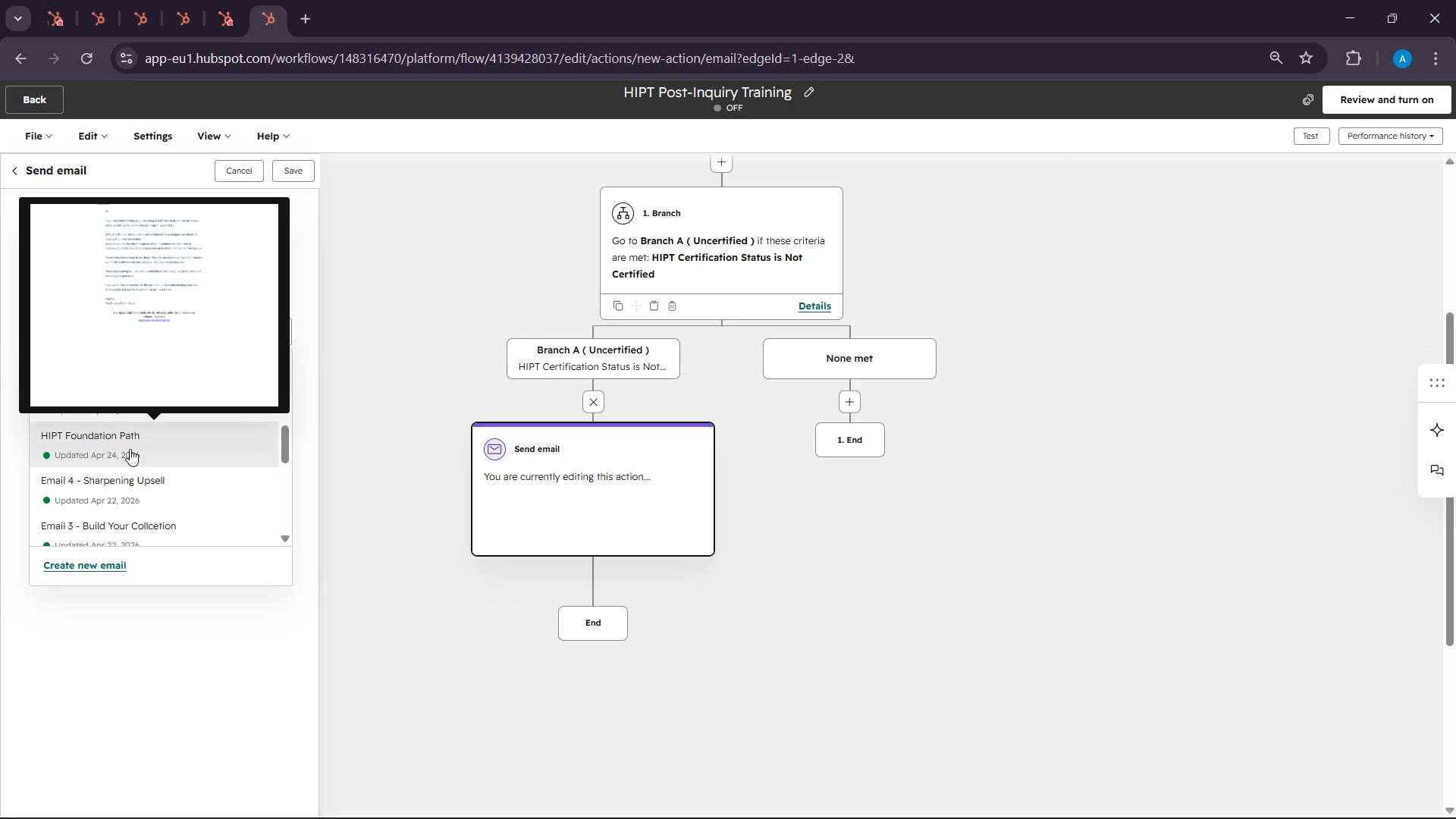 
wait(11.53)
 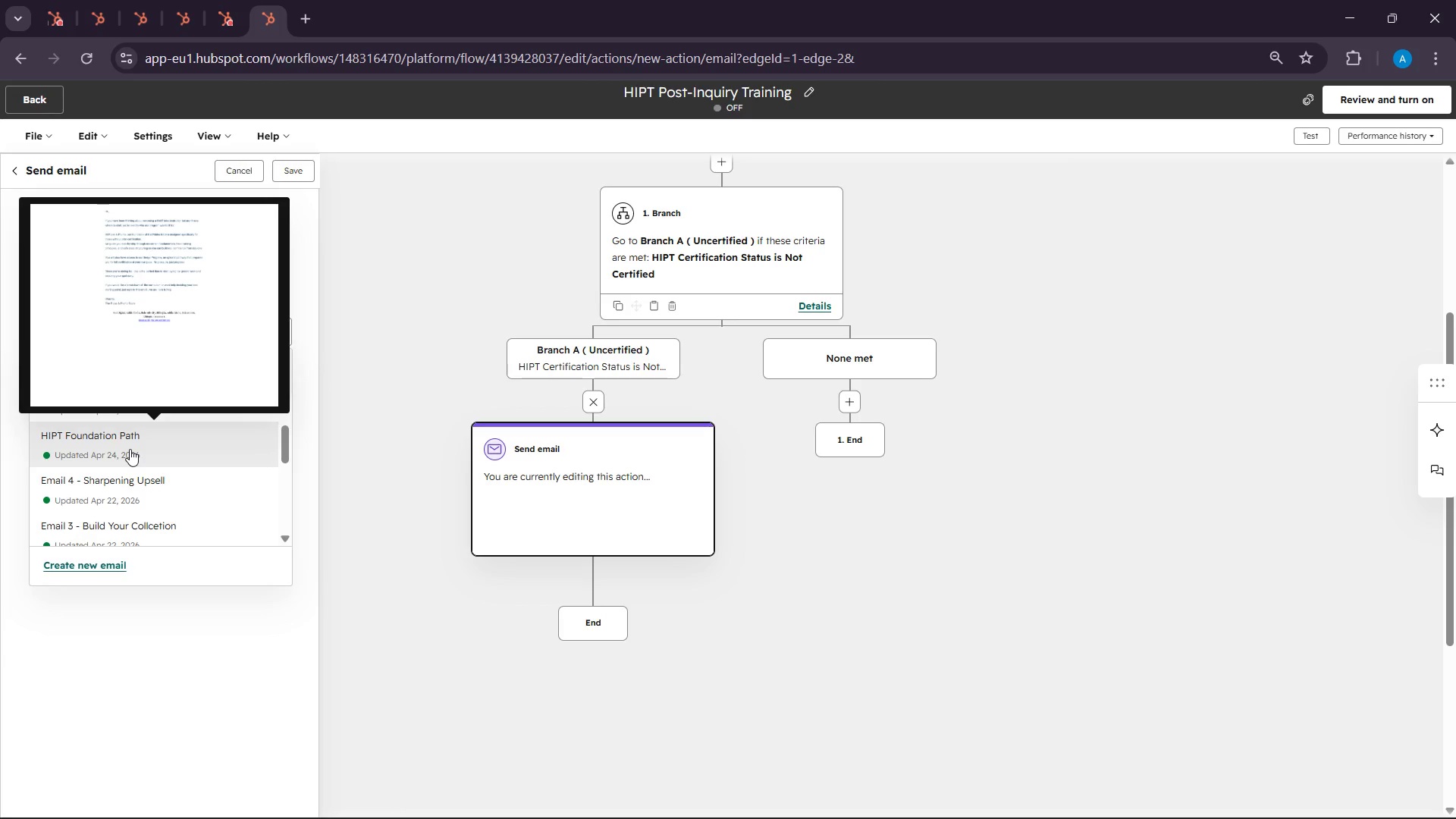 
left_click([132, 449])
 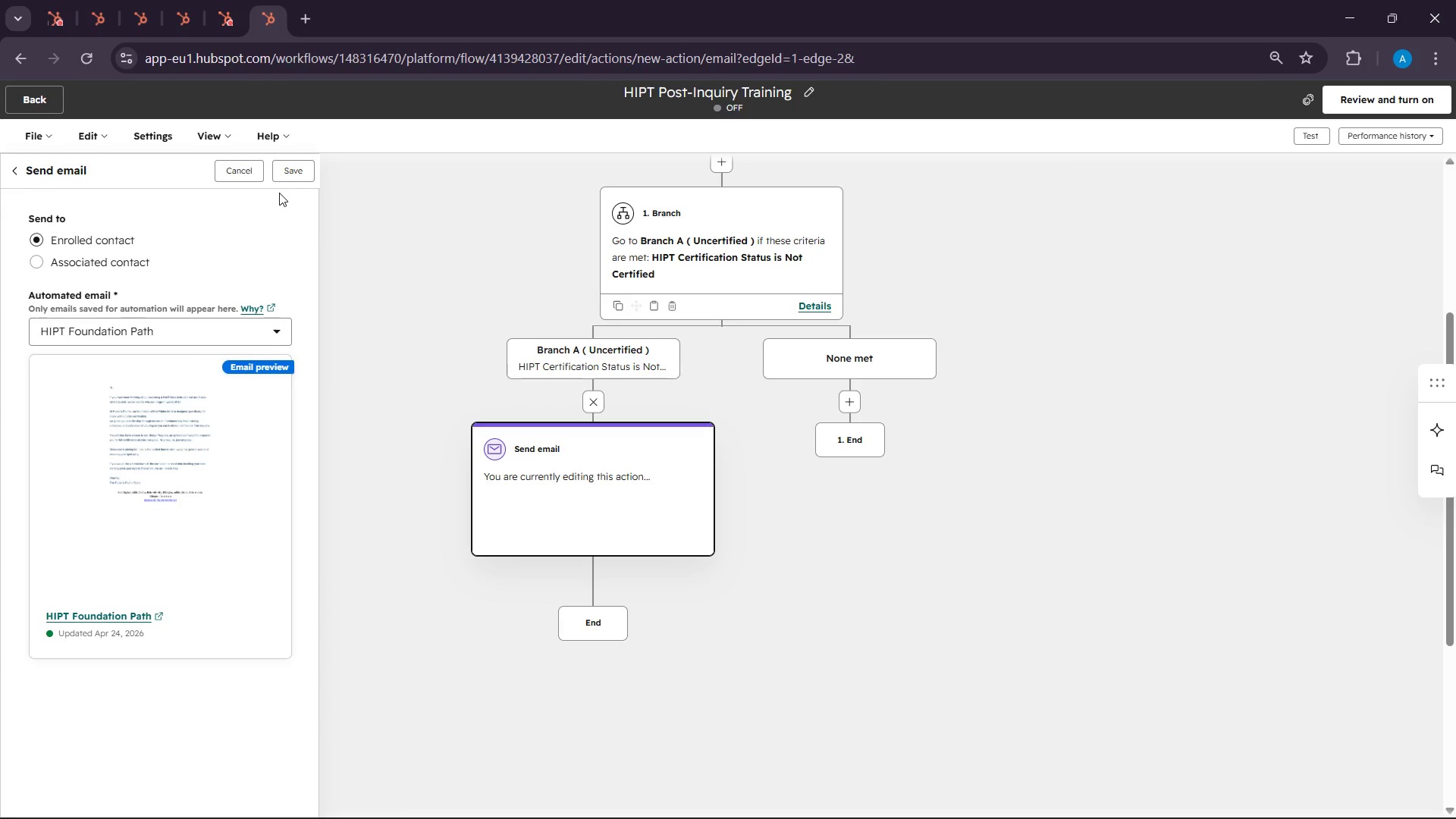 
left_click([290, 170])
 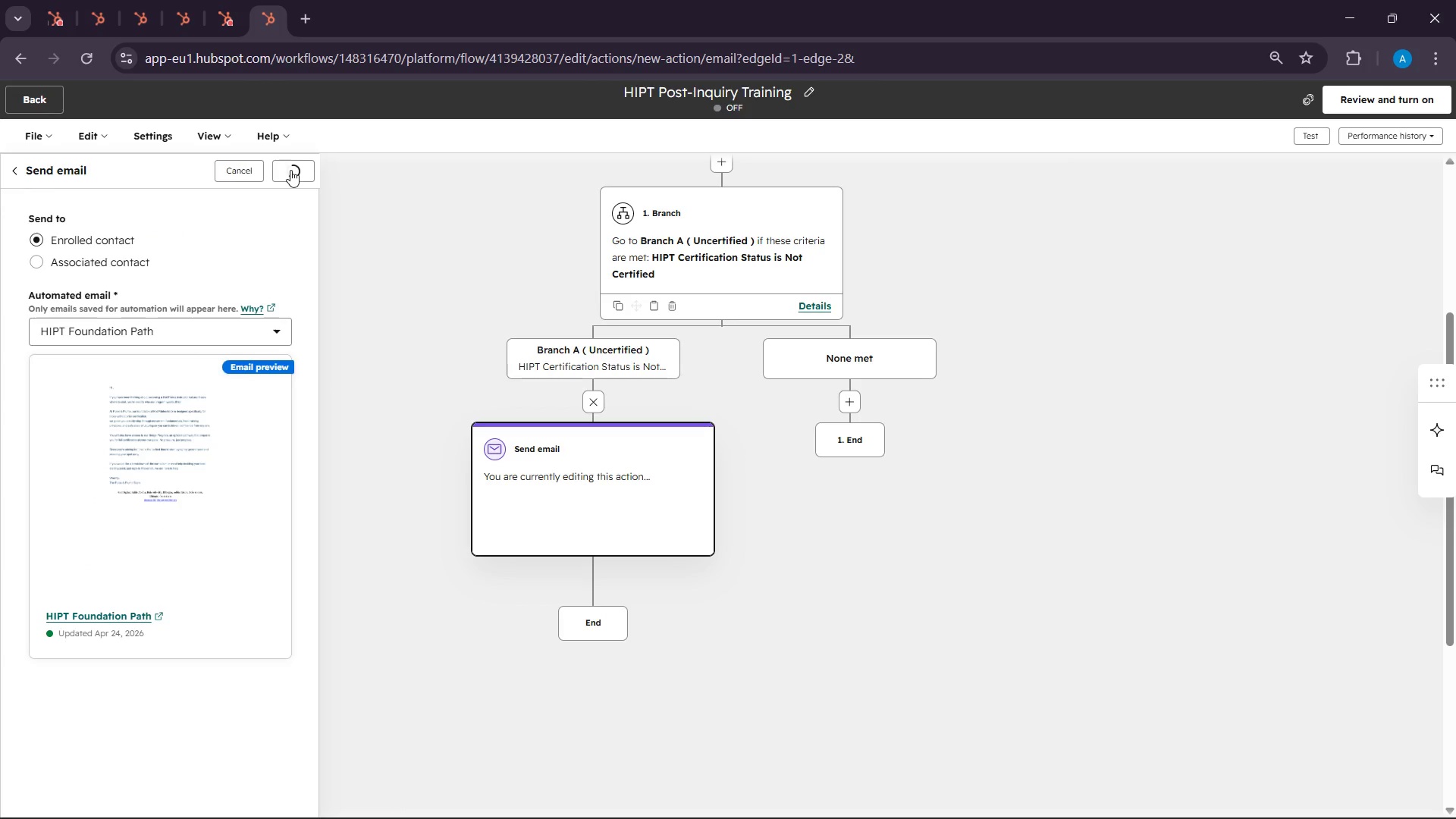 
mouse_move([615, 410])
 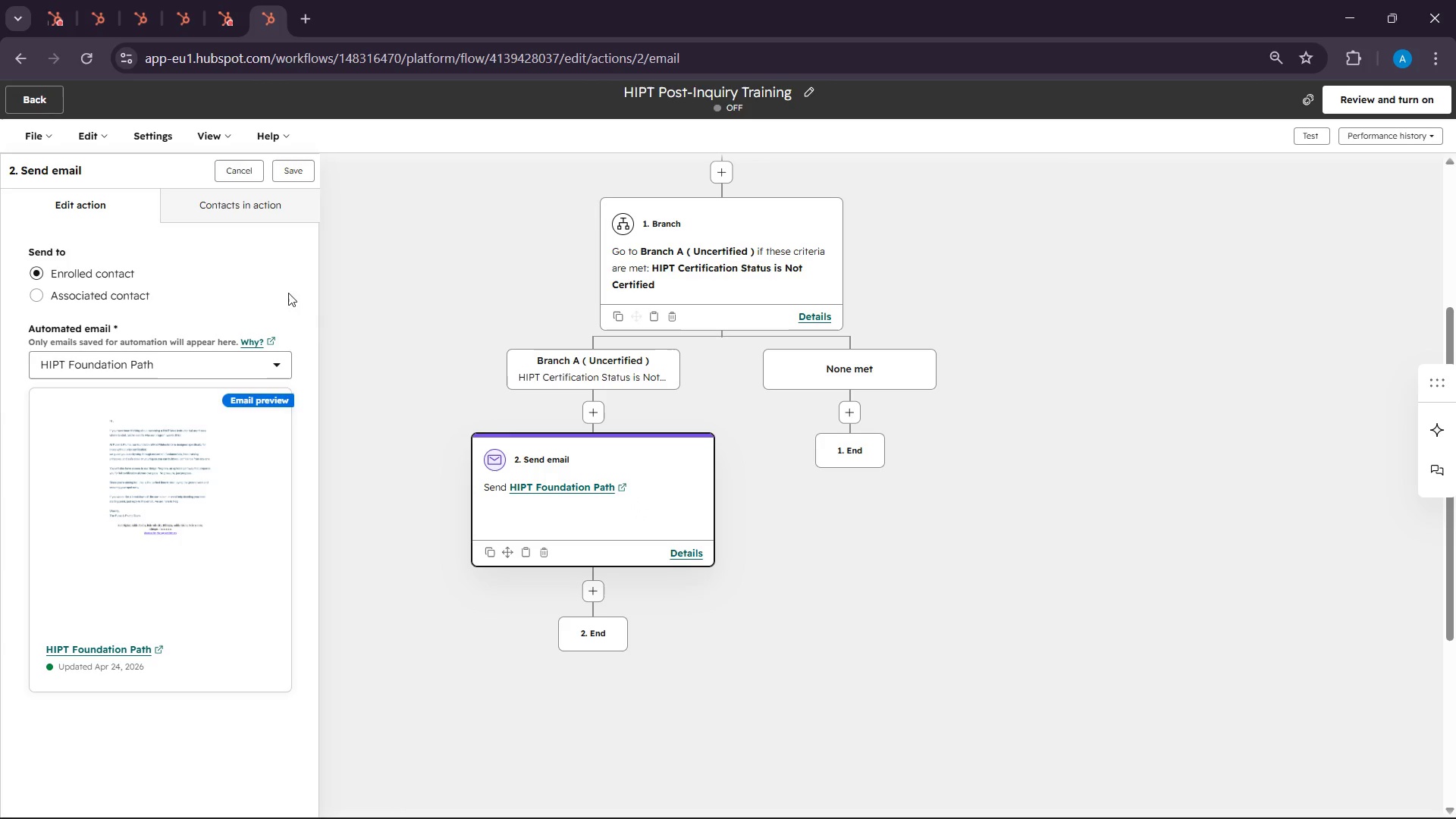 
wait(6.57)
 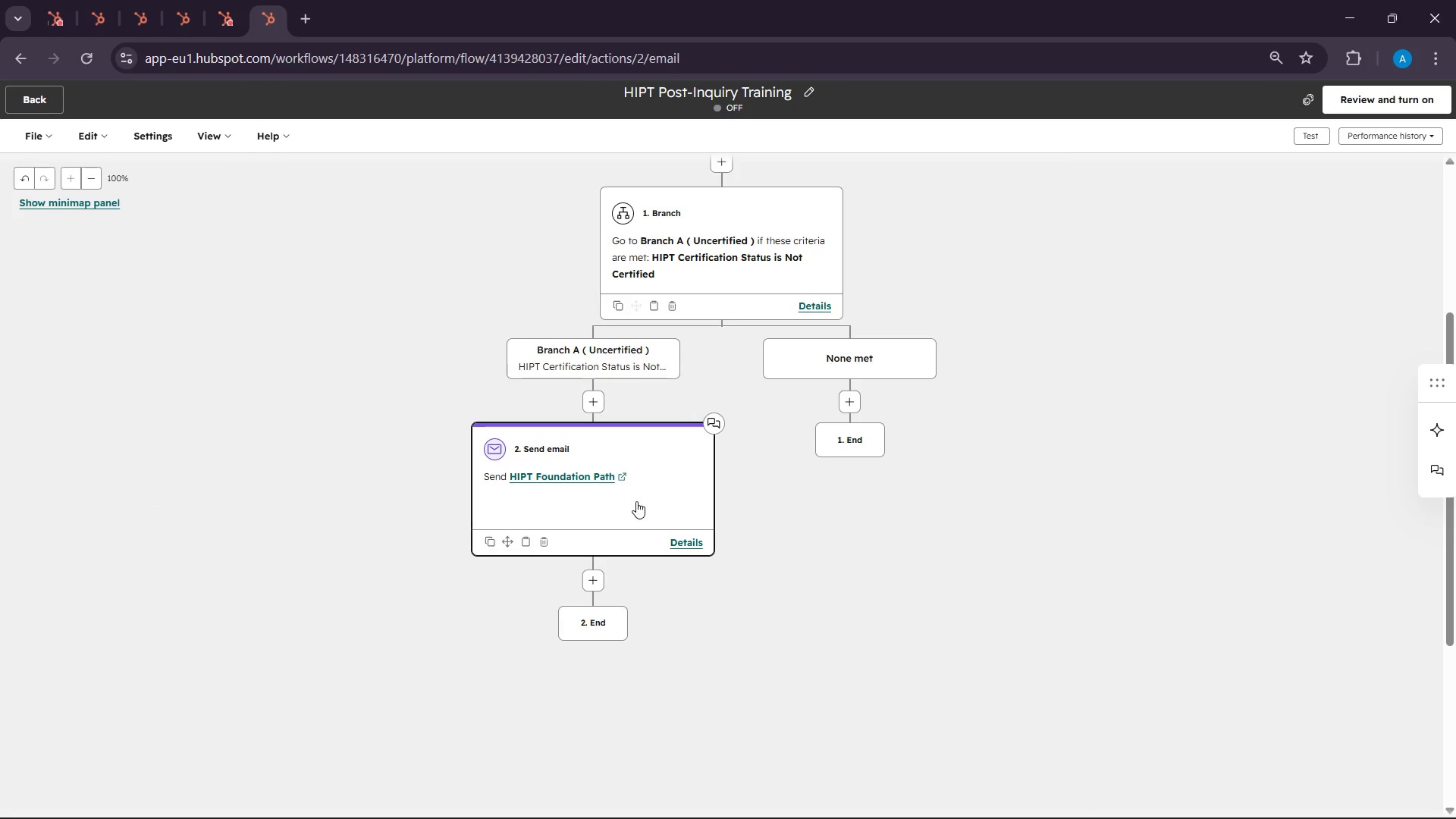 
scroll: coordinate [698, 427], scroll_direction: down, amount: 1.0
 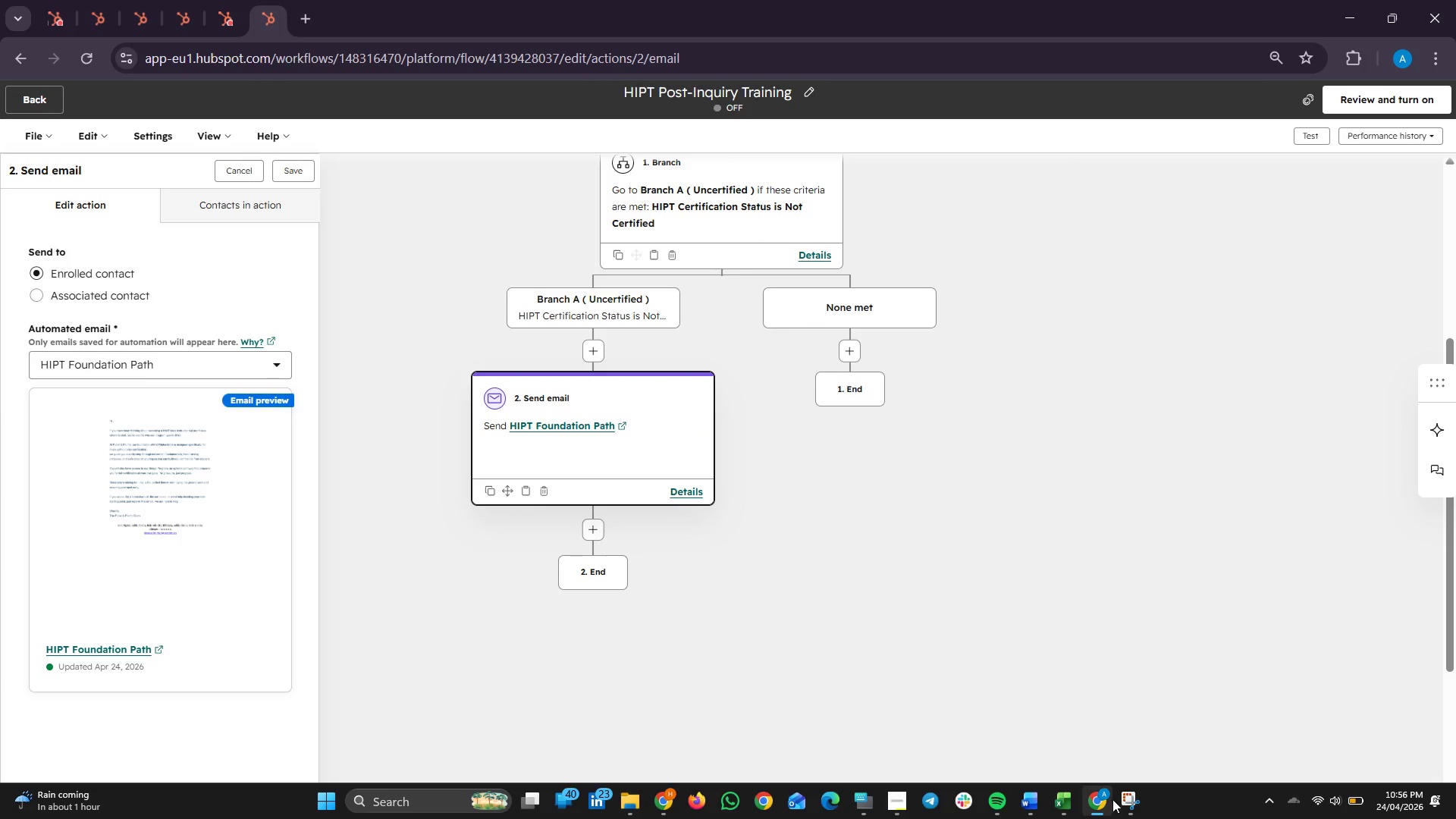 
left_click([1128, 800])
 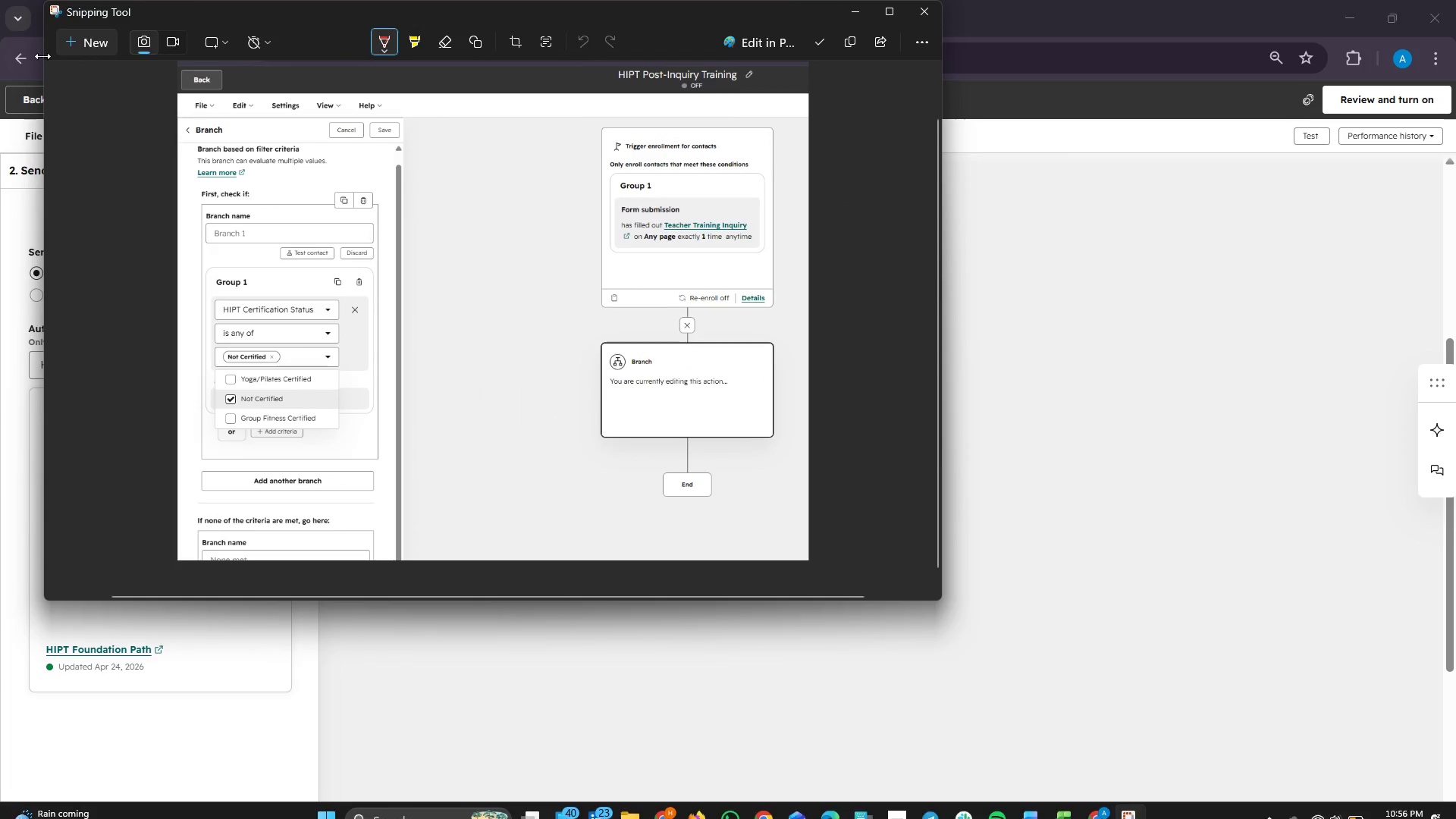 
left_click([71, 38])
 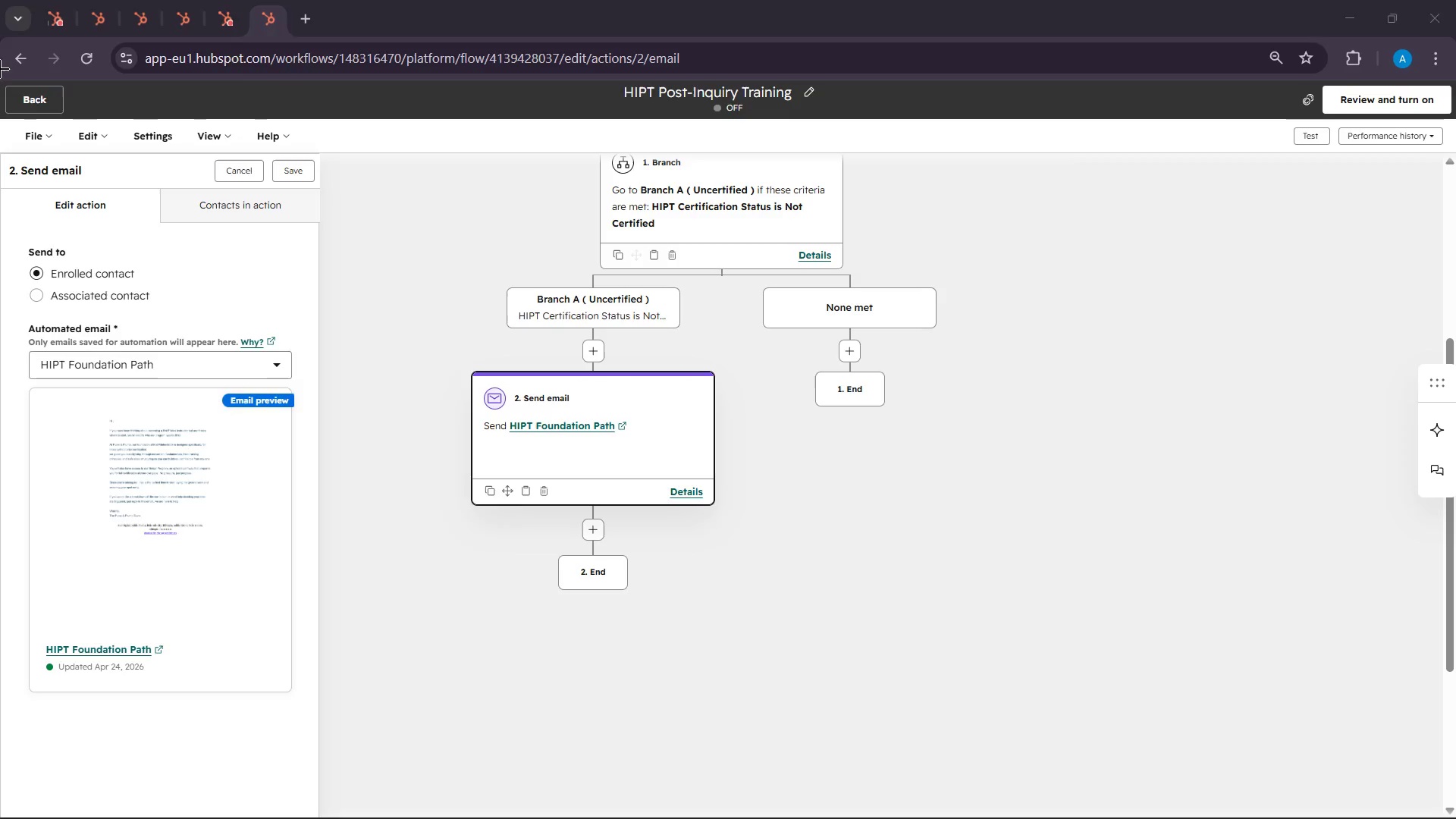 
left_click_drag(start_coordinate=[0, 69], to_coordinate=[957, 698])
 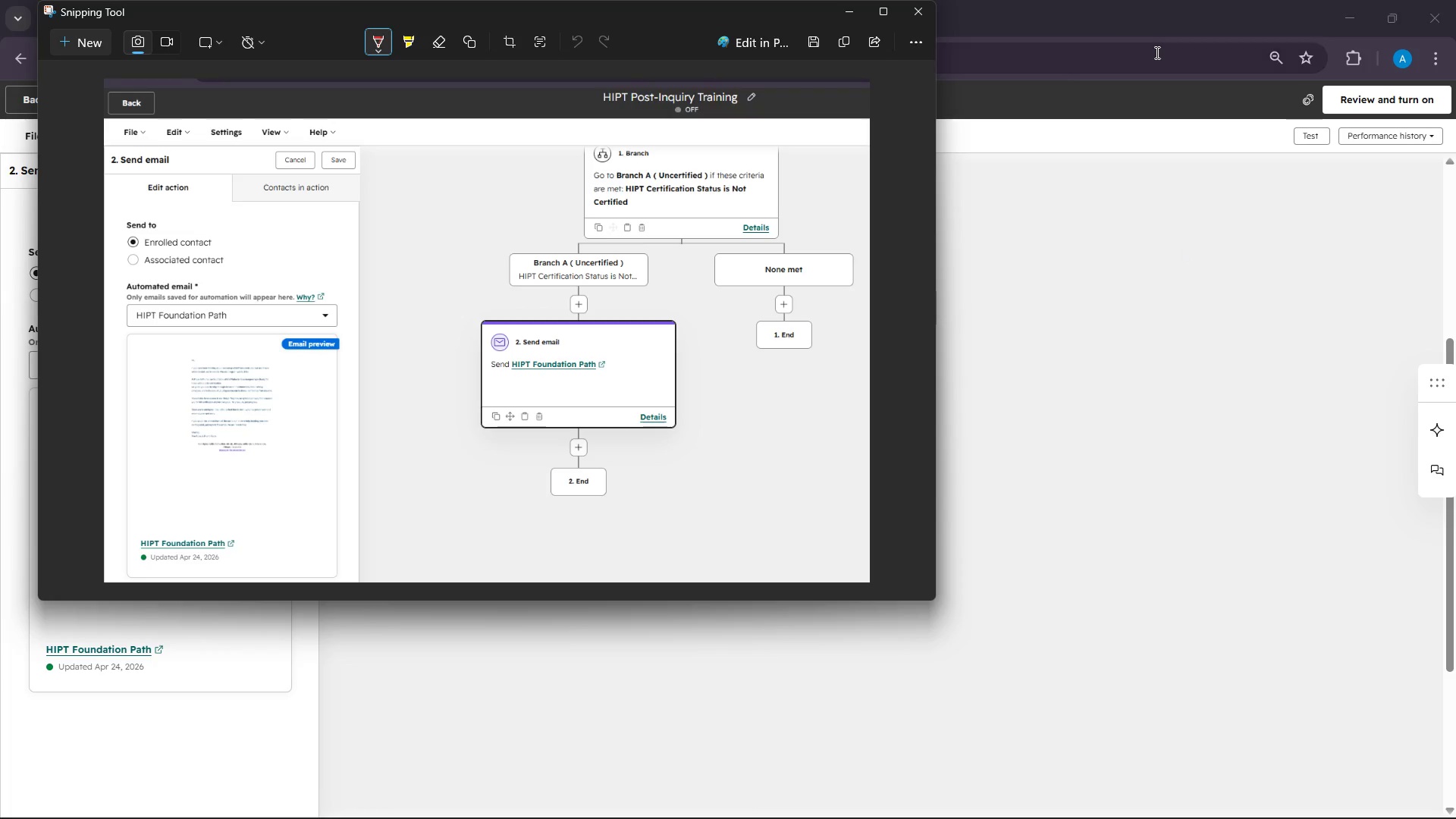 
wait(6.78)
 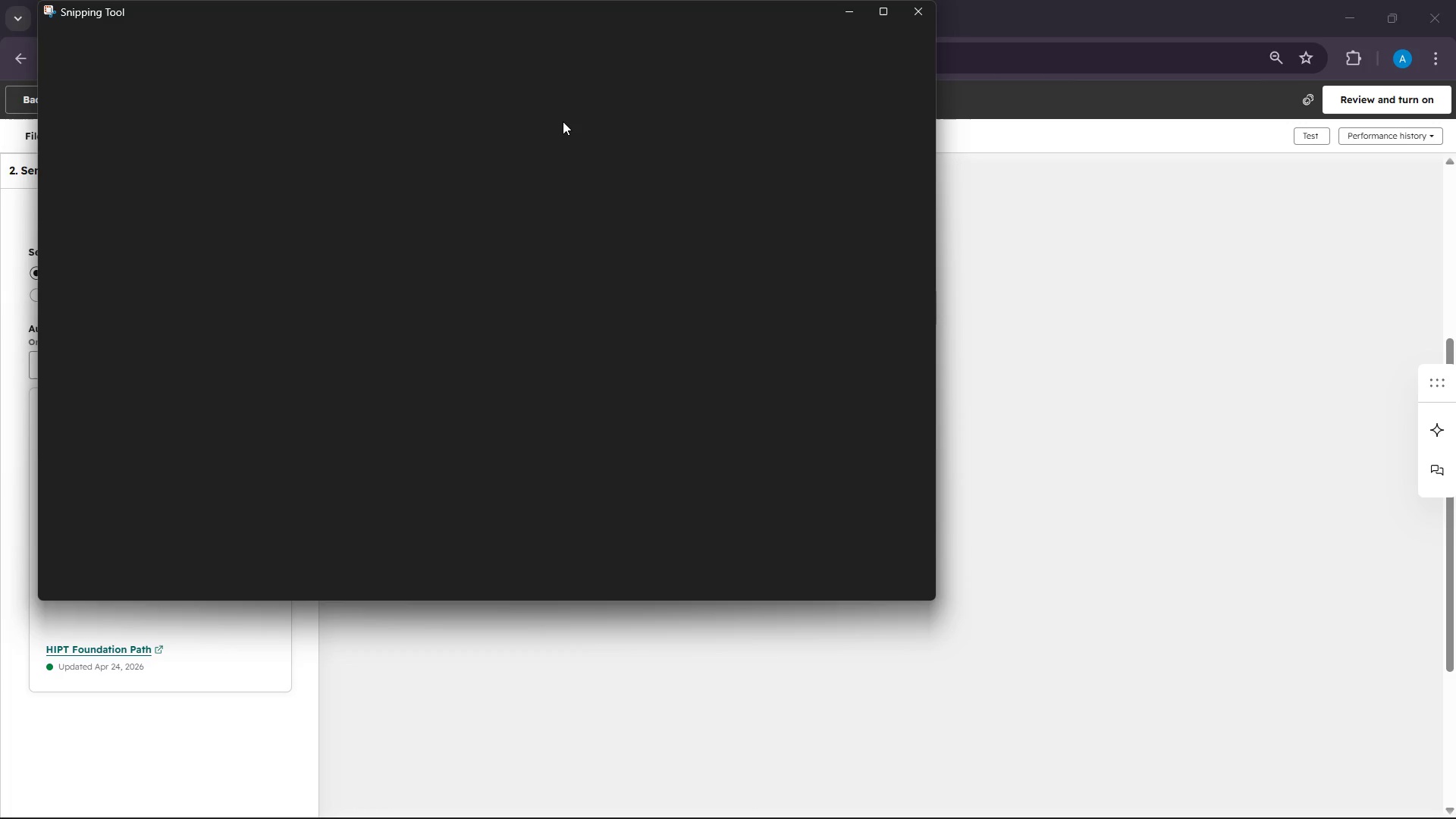 
left_click([848, 39])
 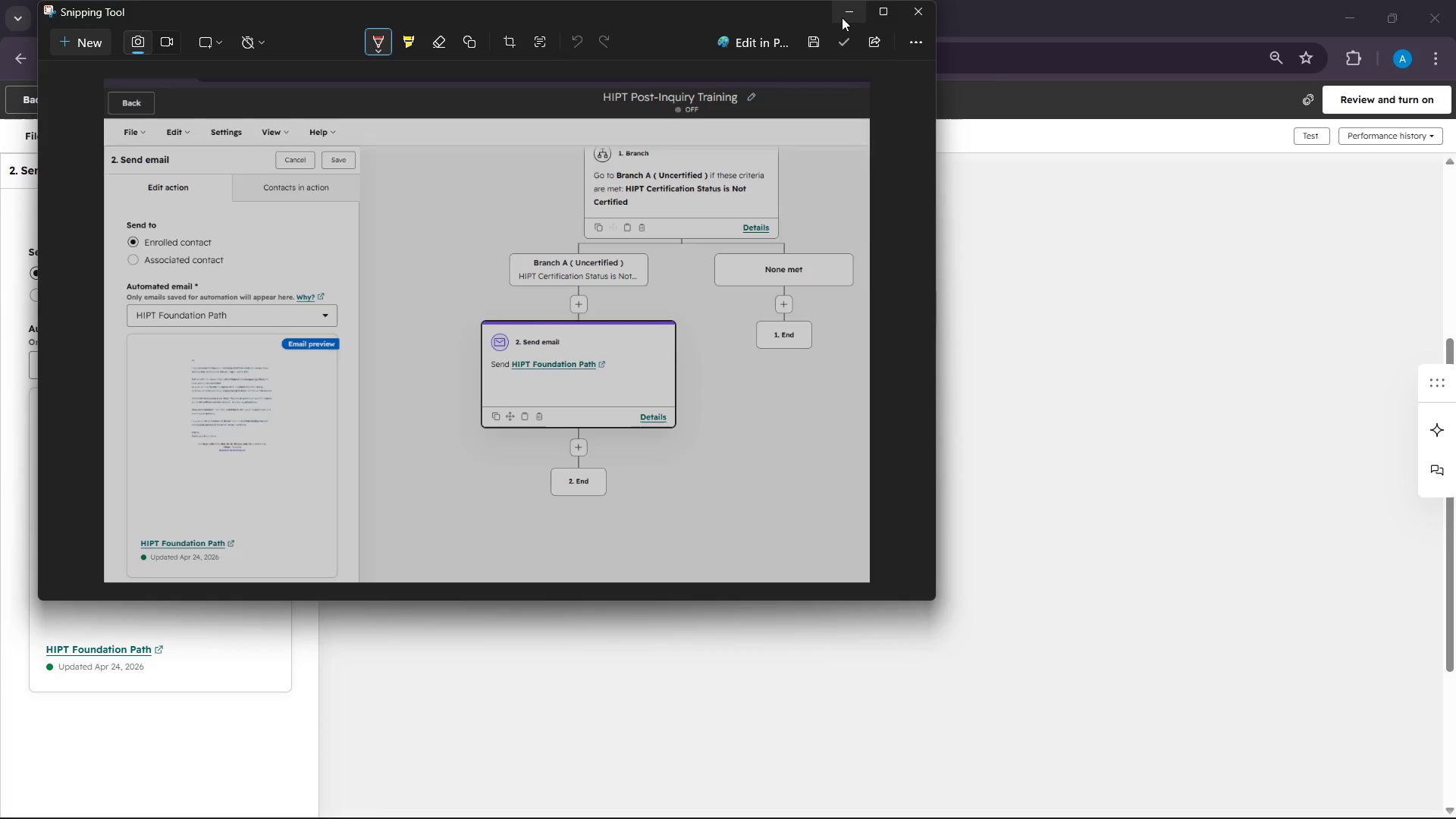 
left_click([842, 17])
 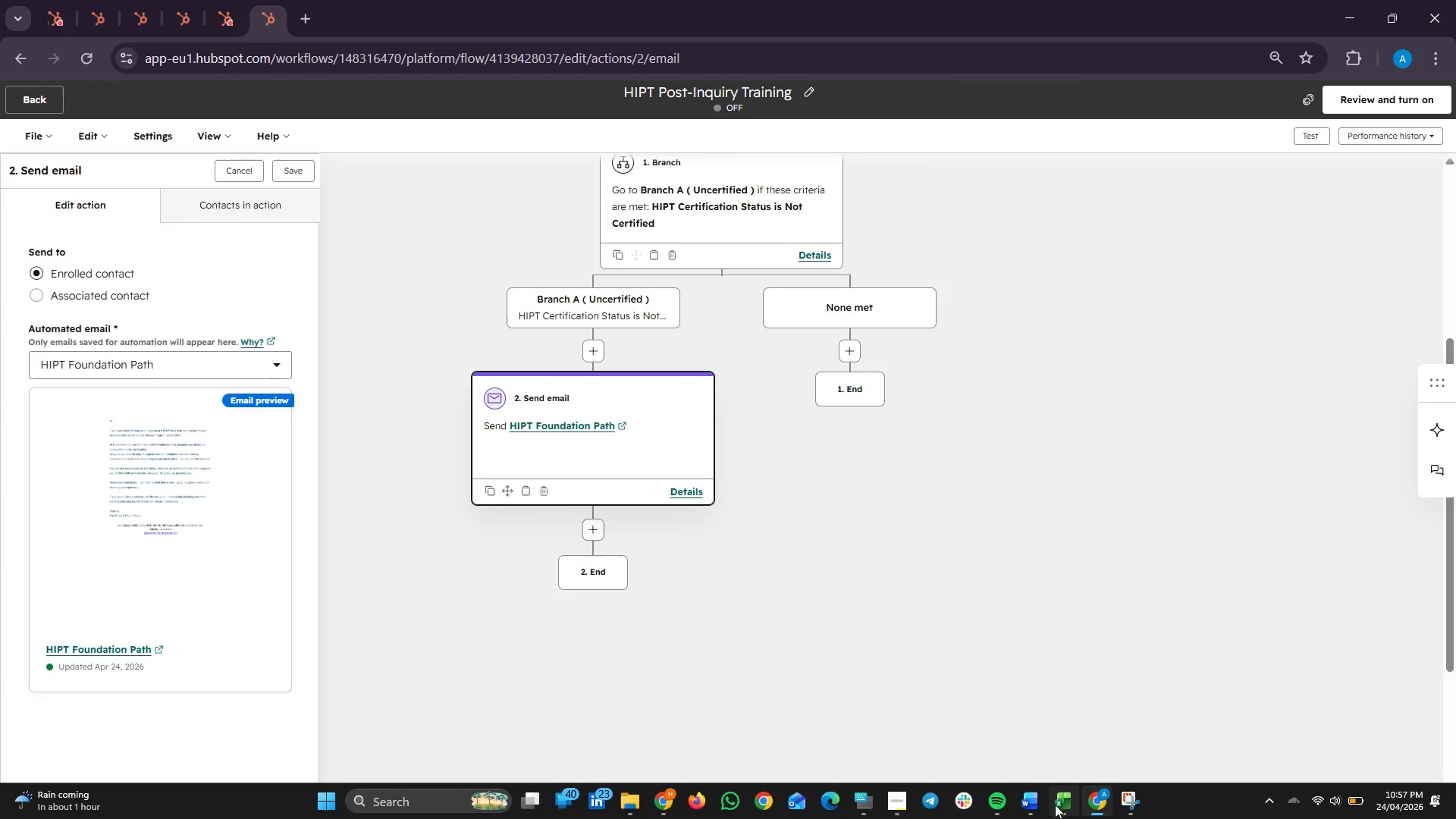 
left_click([1034, 798])
 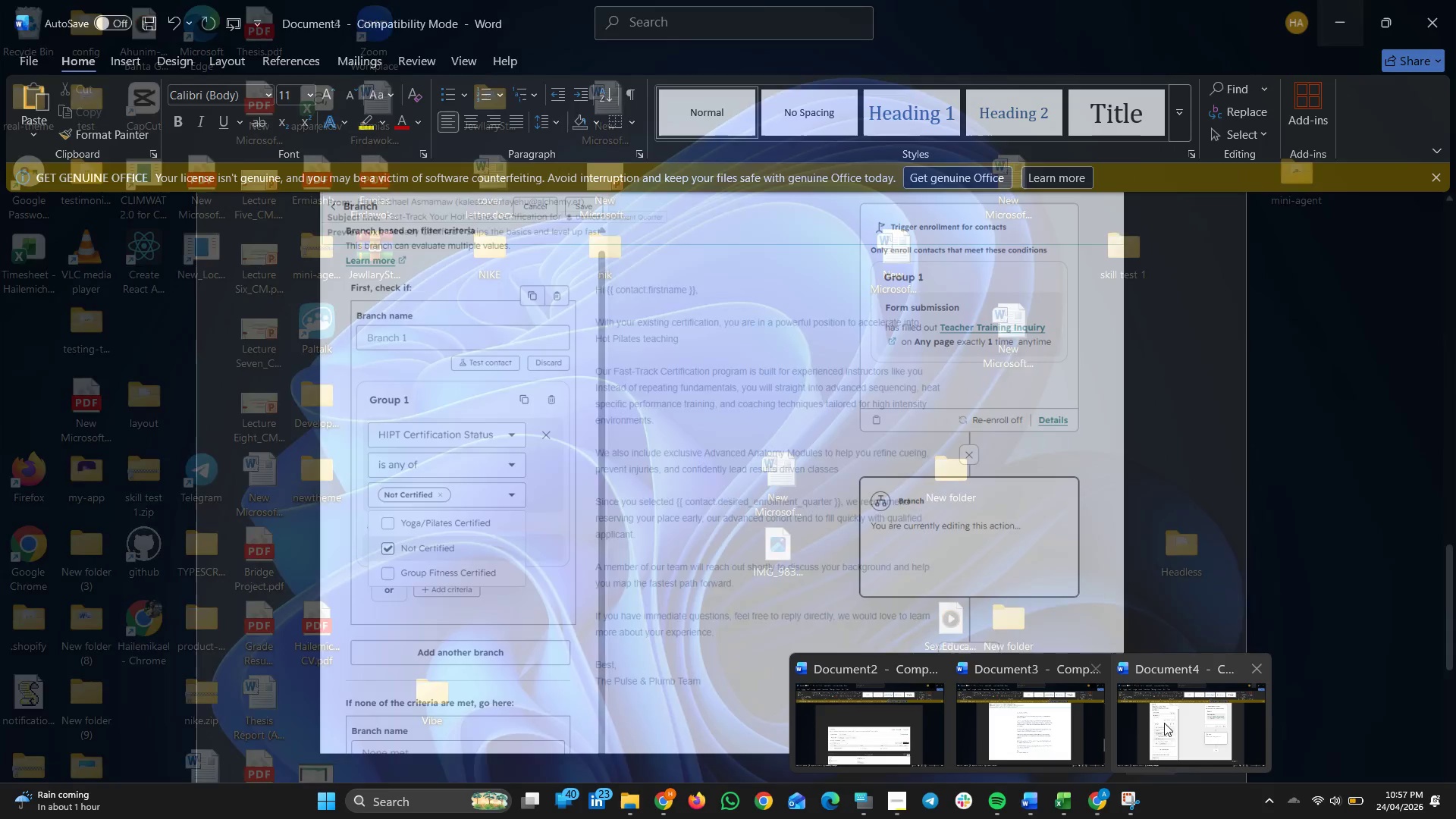 
left_click([1172, 718])
 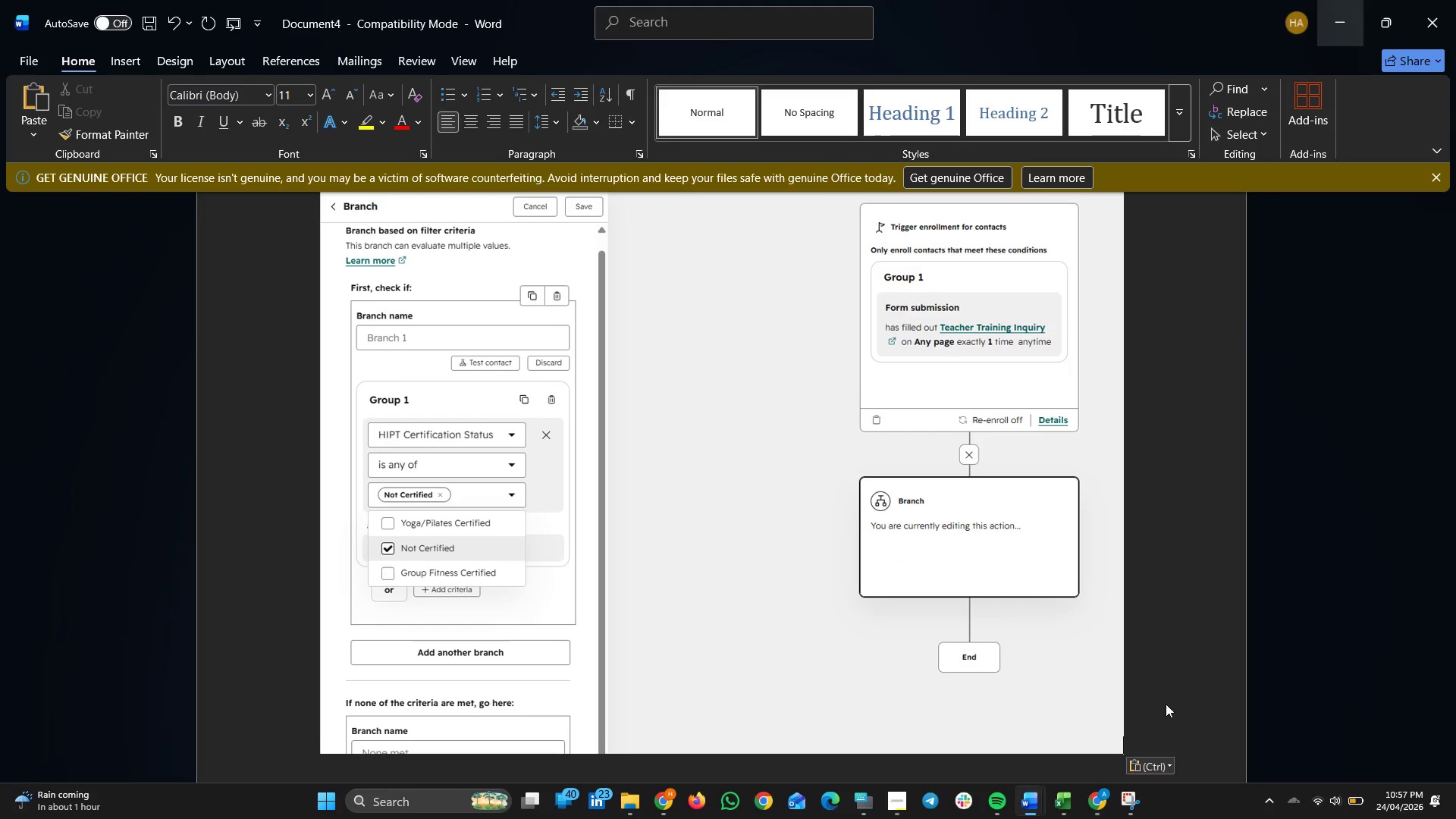 
scroll: coordinate [1163, 703], scroll_direction: down, amount: 4.0
 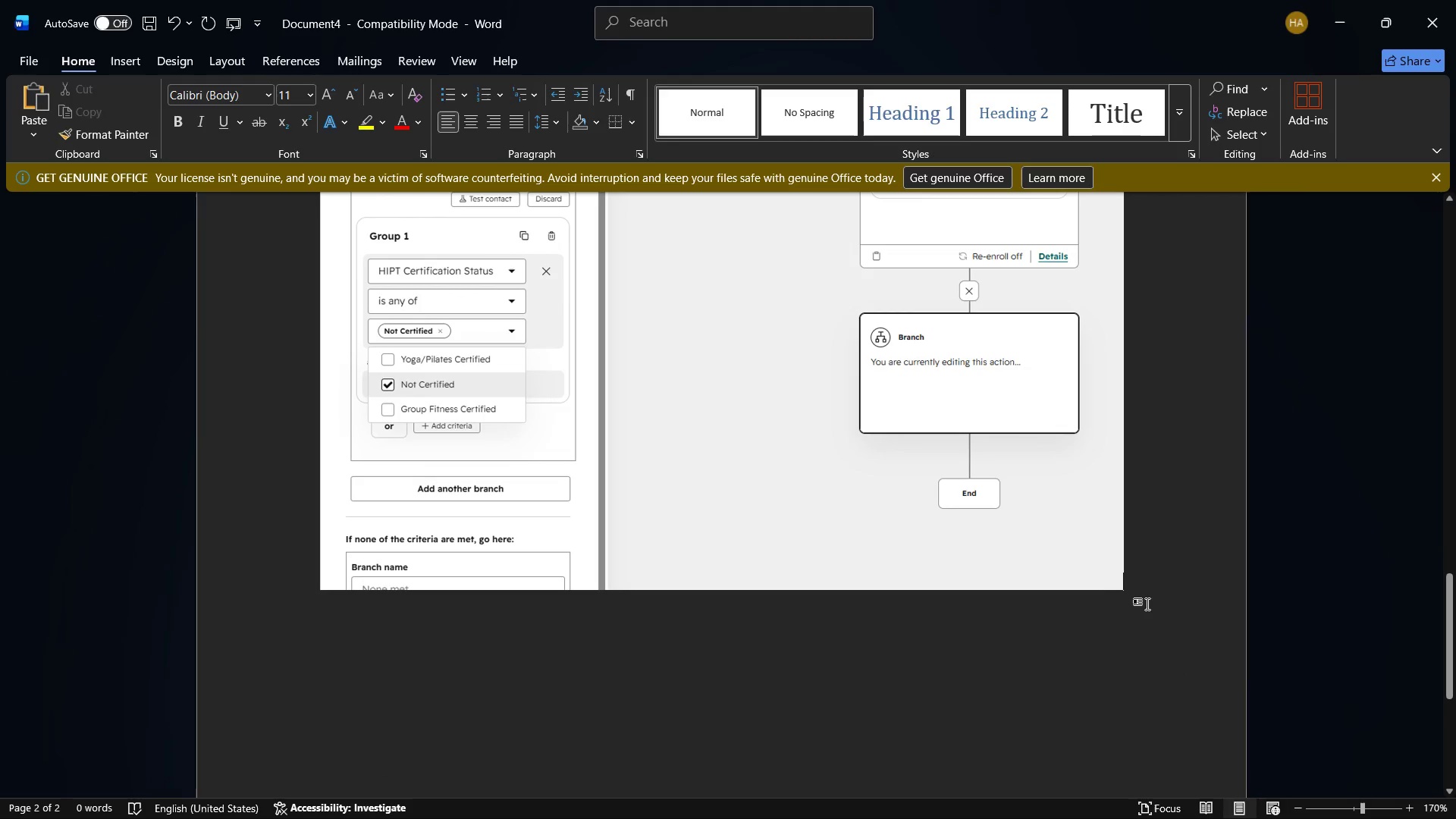 
key(Enter)
 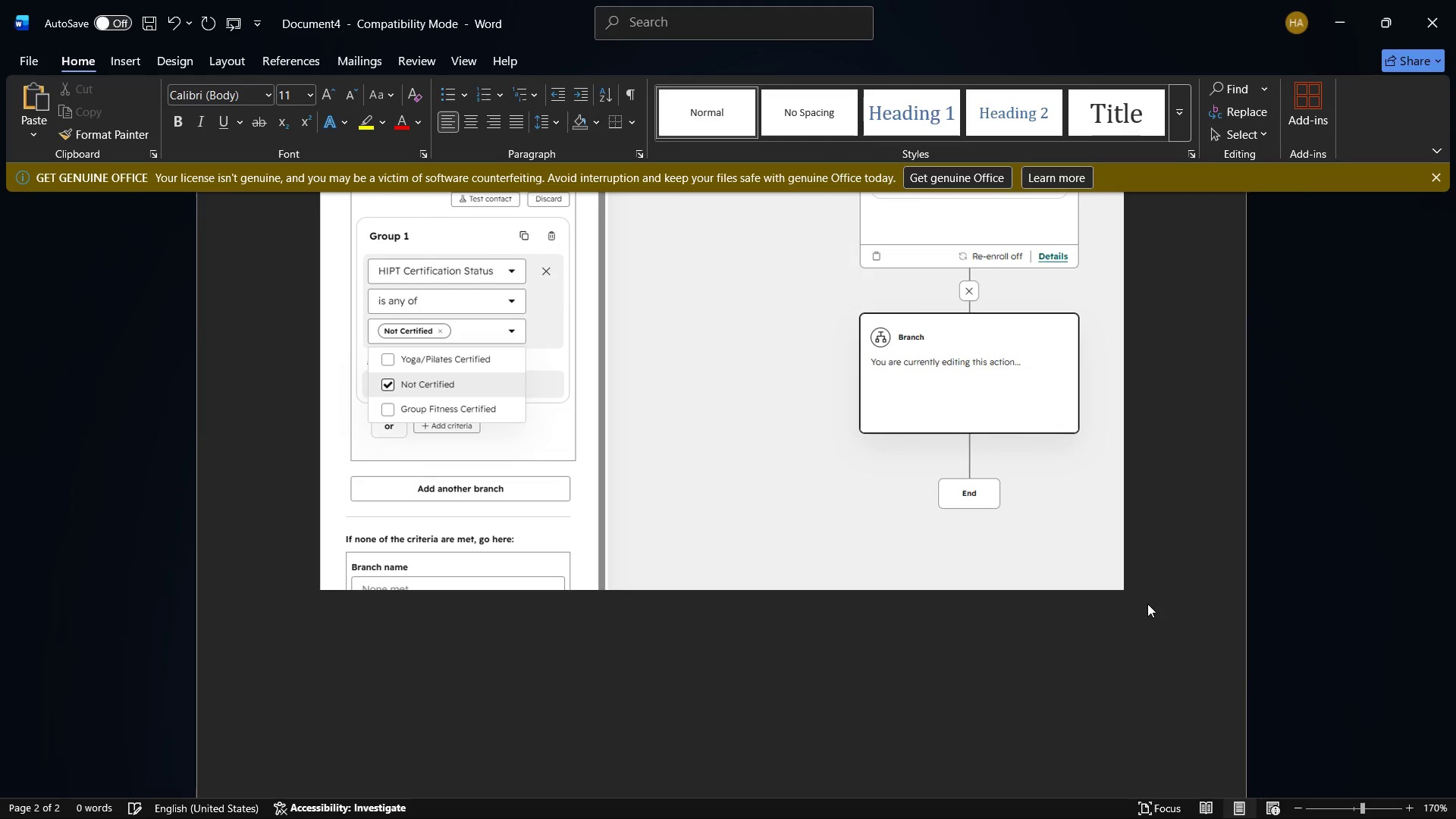 
key(Control+V)
 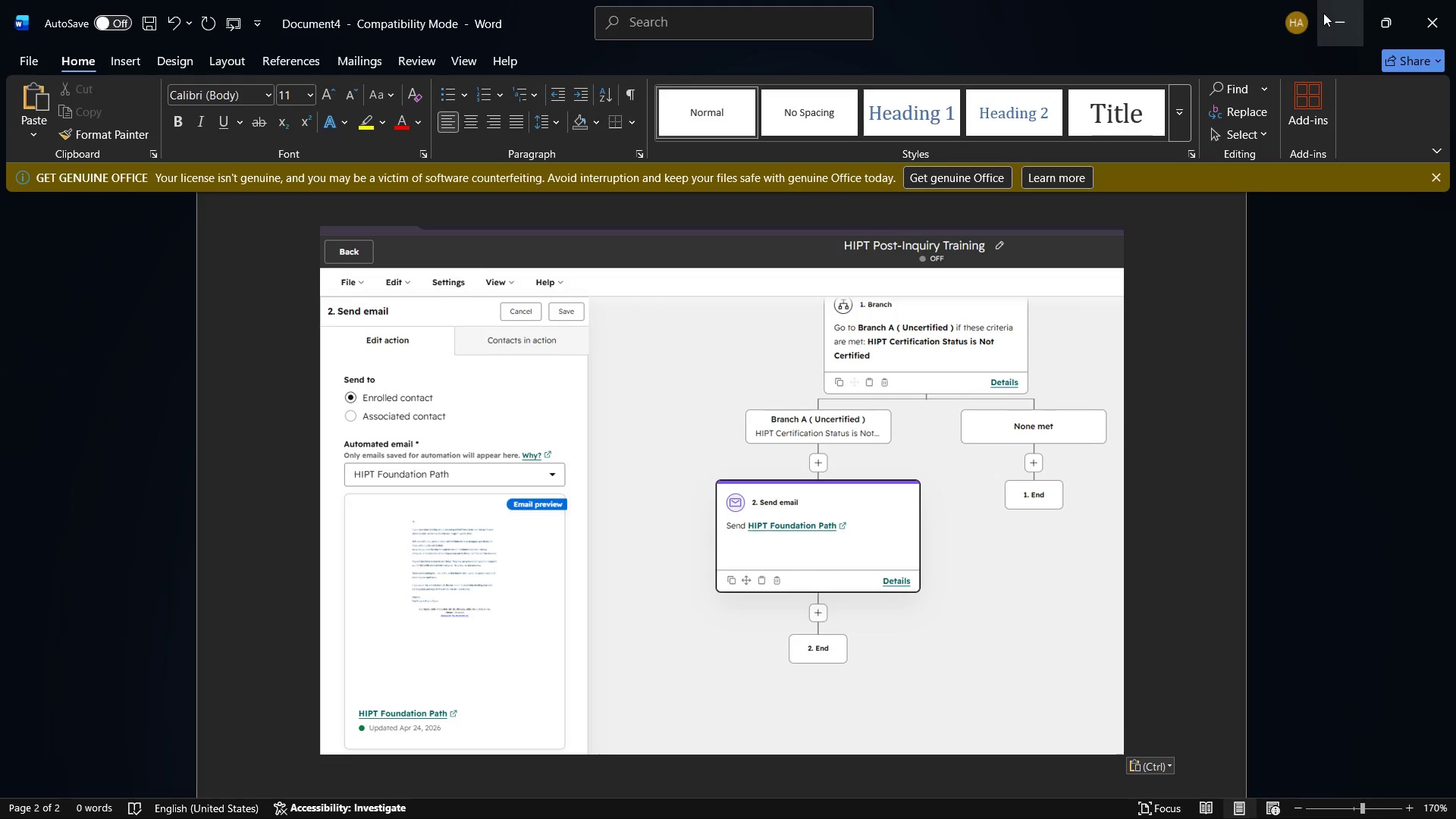 
left_click([1330, 0])
 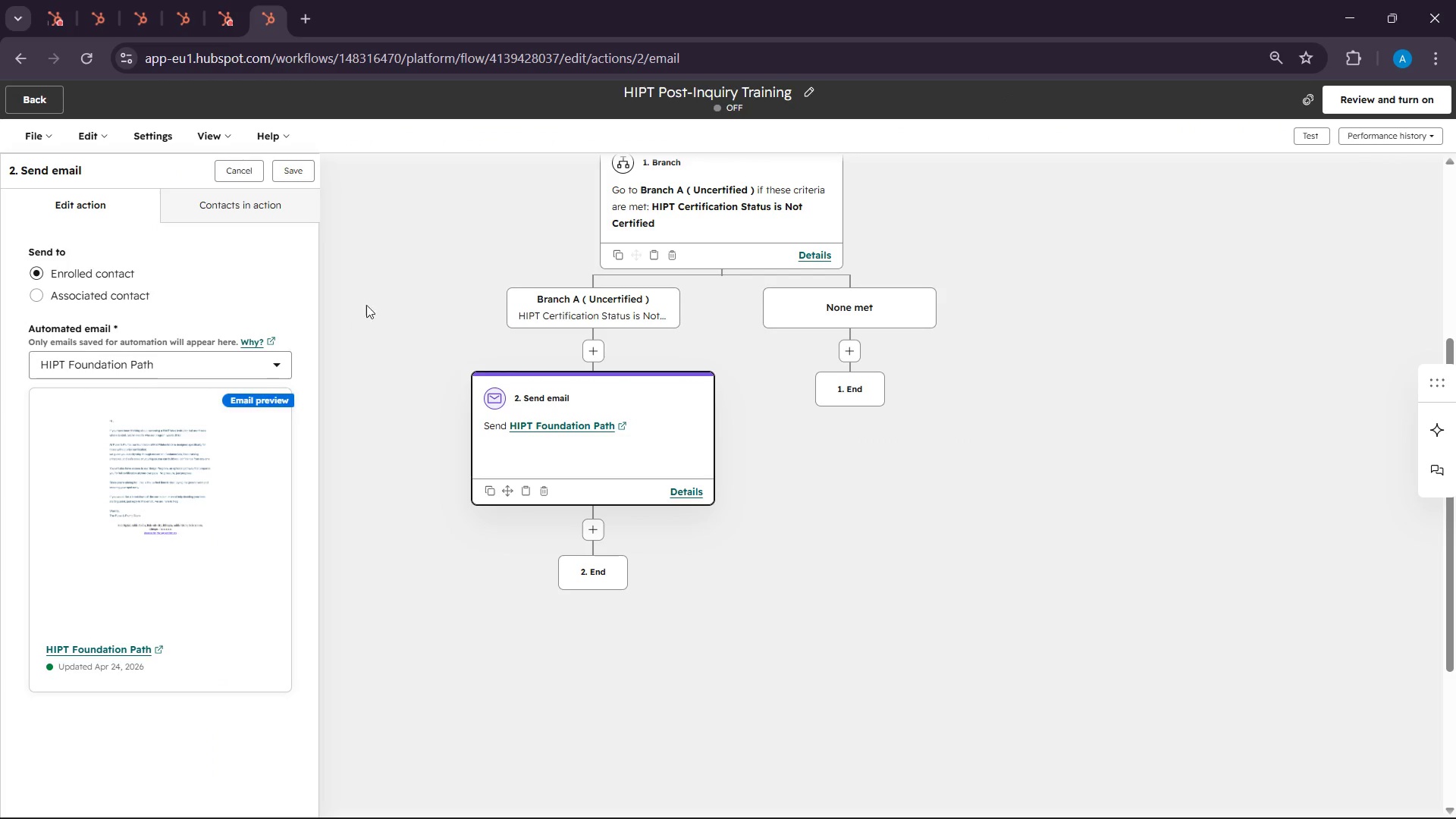 
left_click([295, 165])
 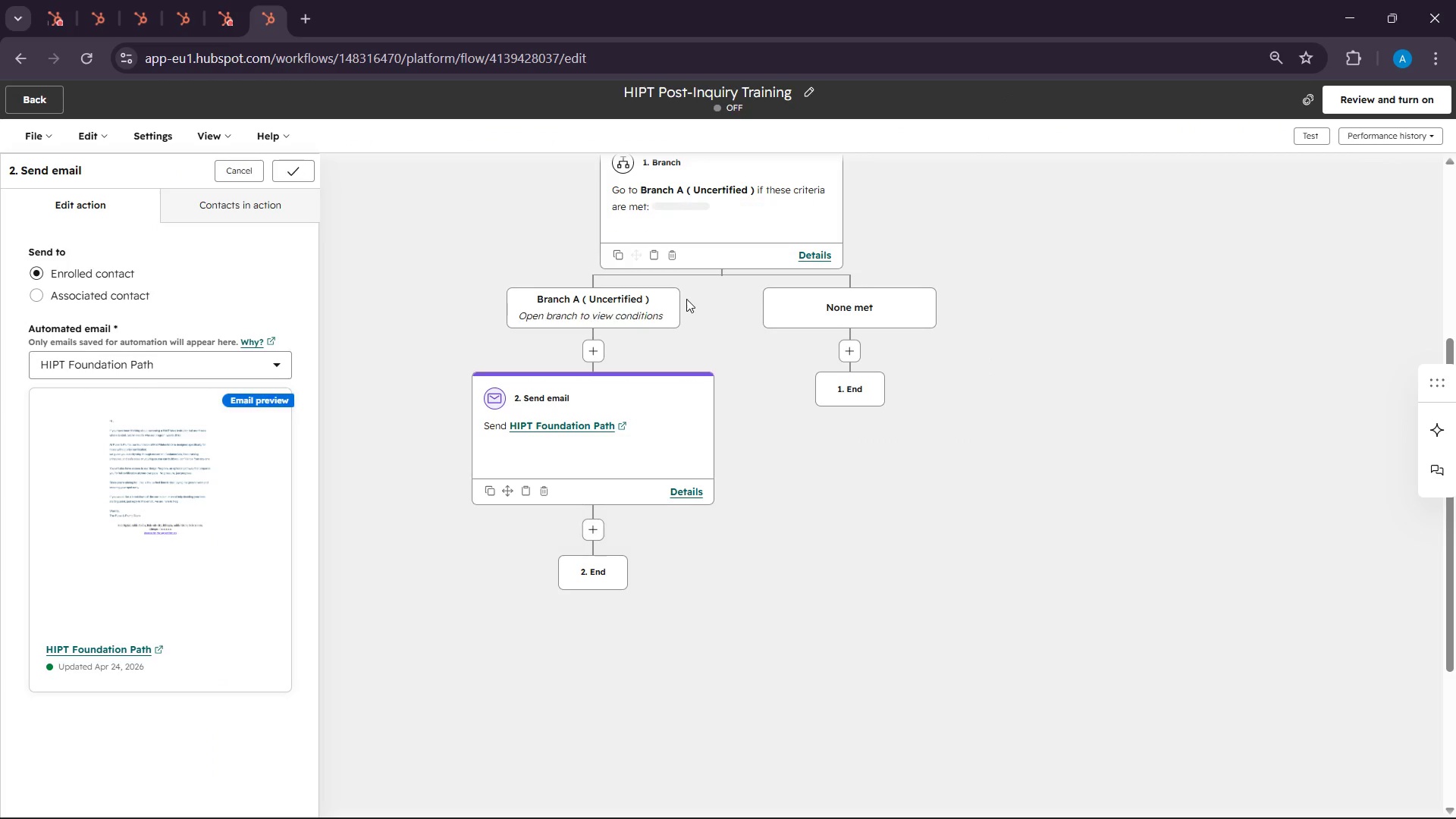 
left_click([730, 234])
 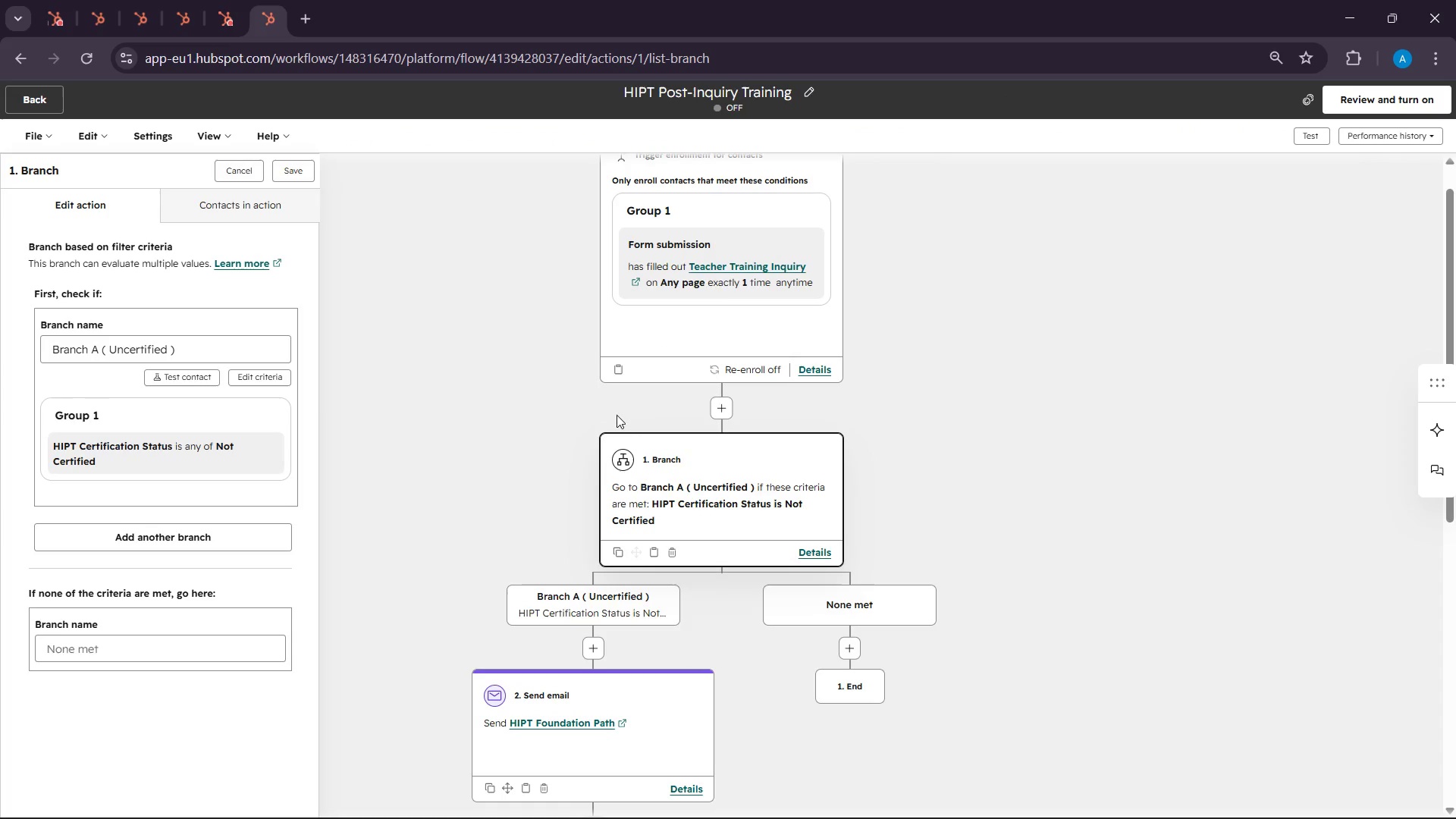 
scroll: coordinate [528, 399], scroll_direction: down, amount: 2.0
 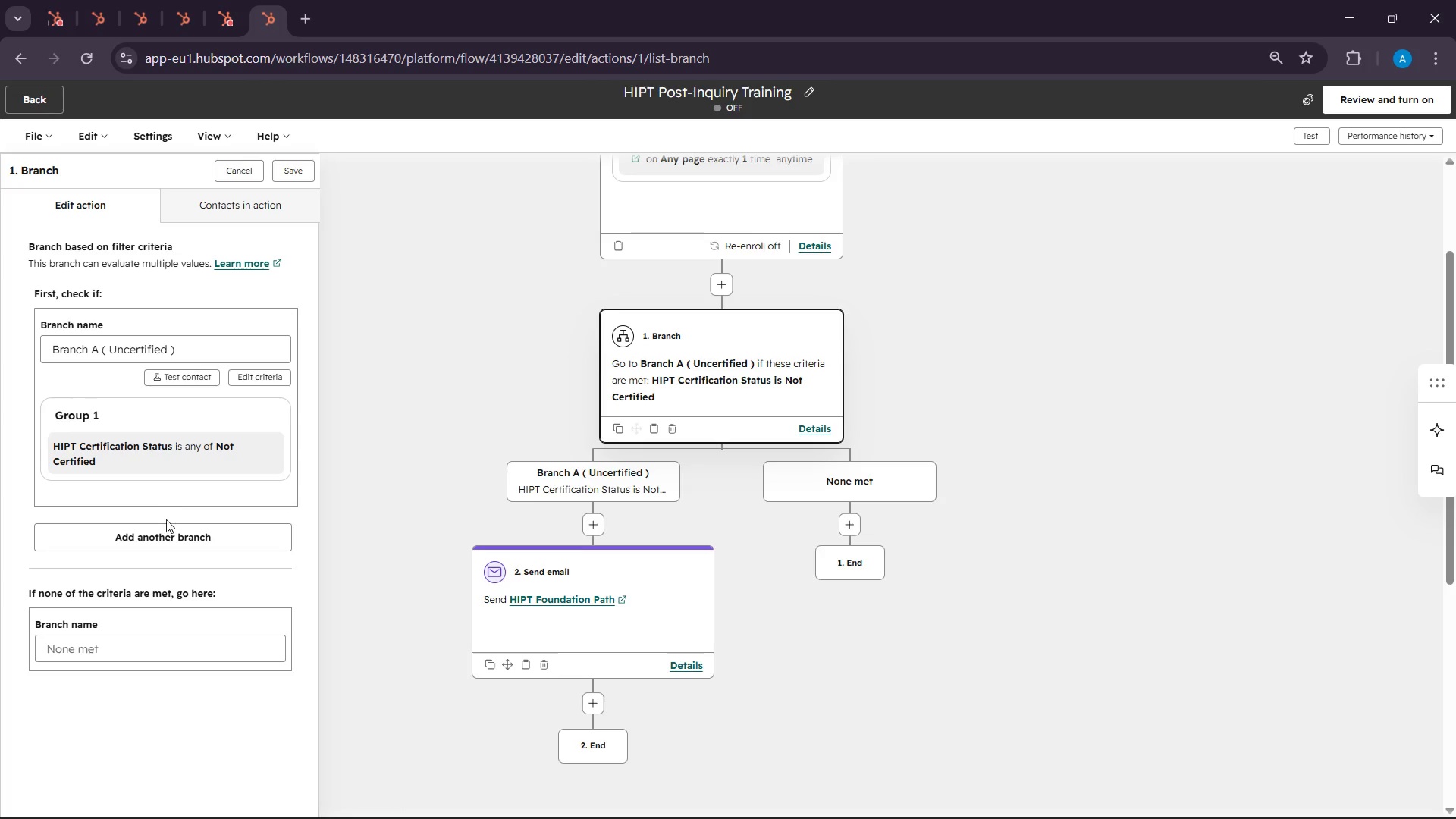 
left_click([166, 528])
 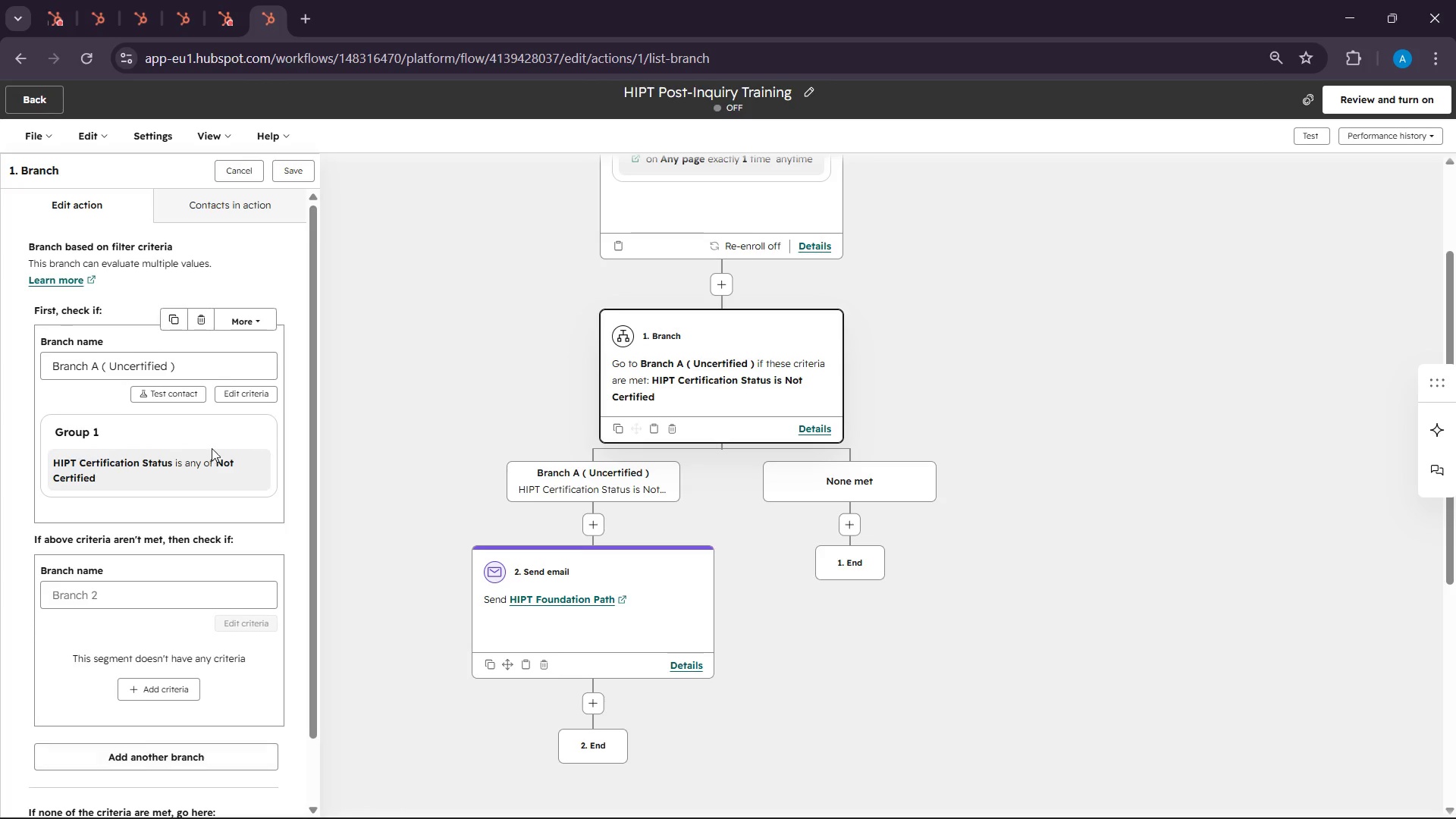 
scroll: coordinate [212, 447], scroll_direction: down, amount: 3.0
 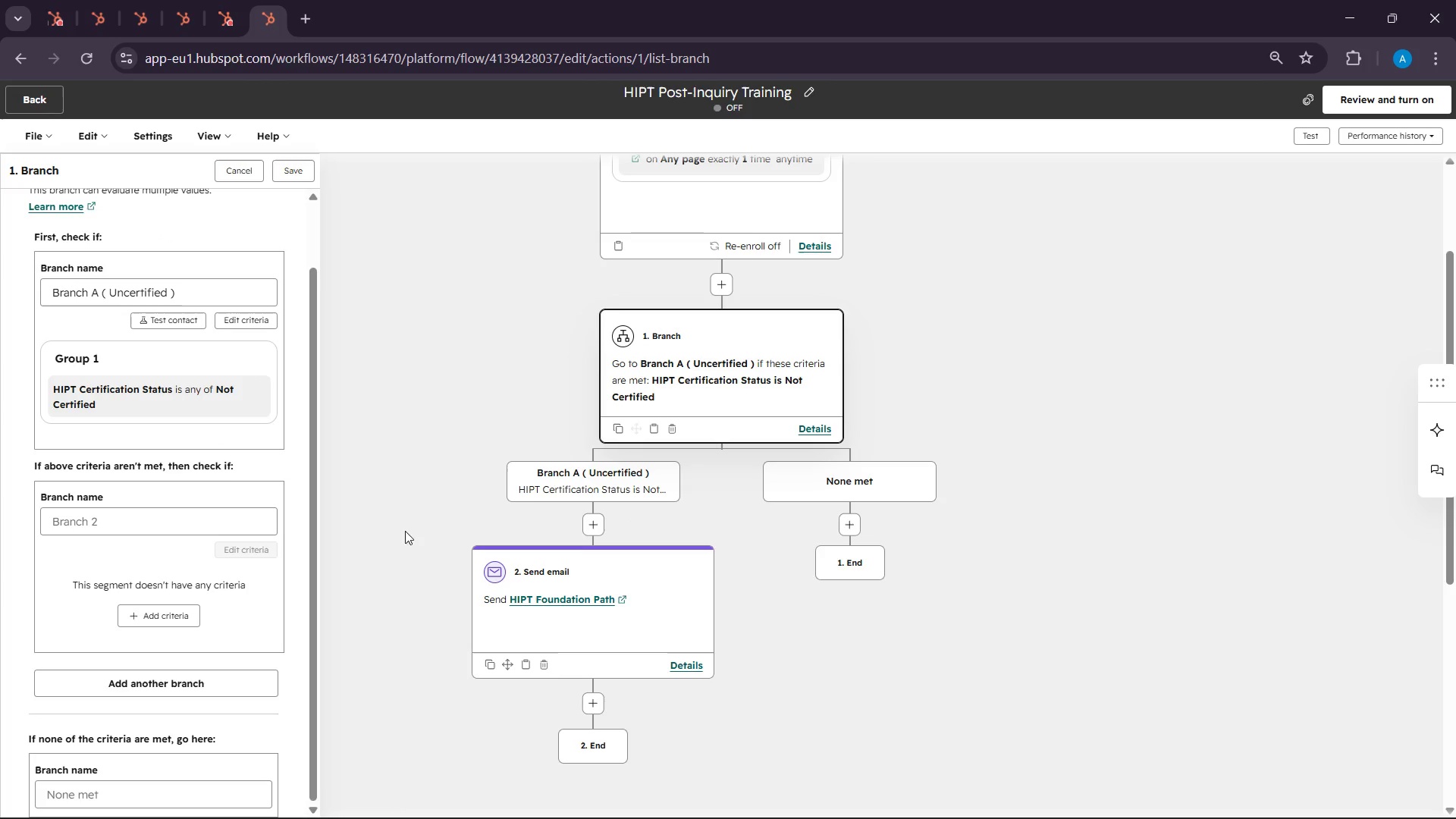 
left_click([149, 520])
 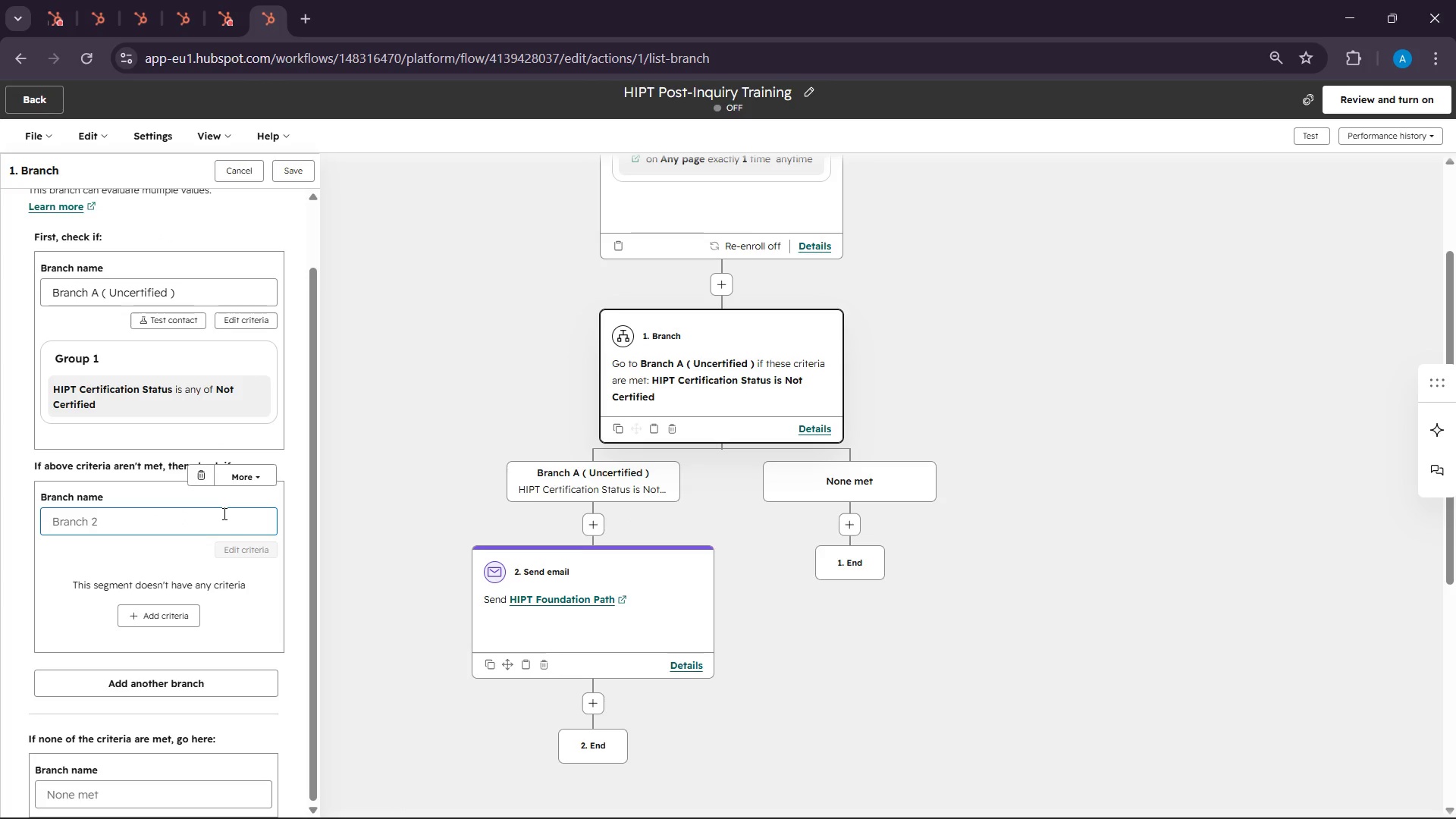 
wait(5.36)
 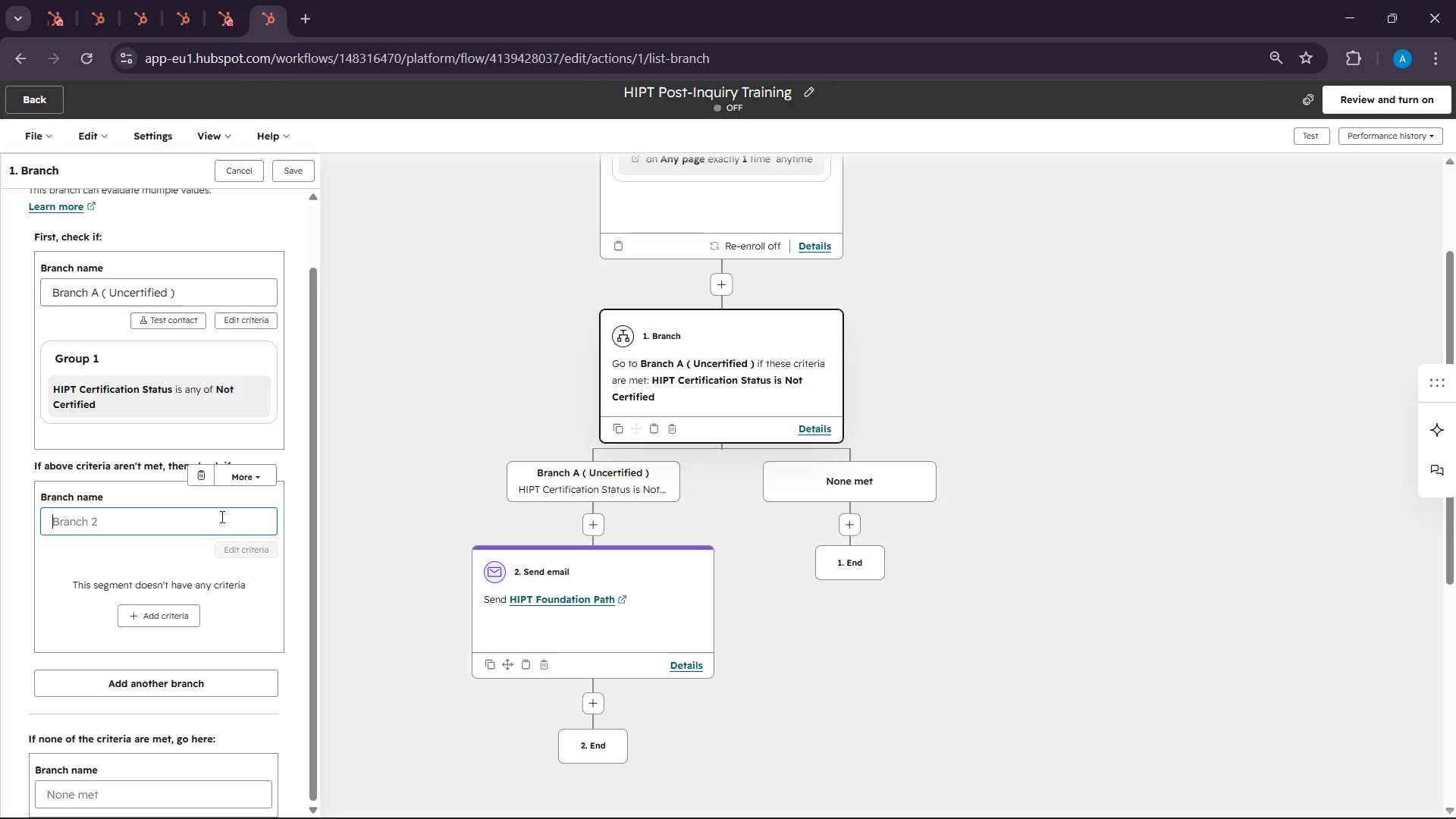 
type(Cert)
 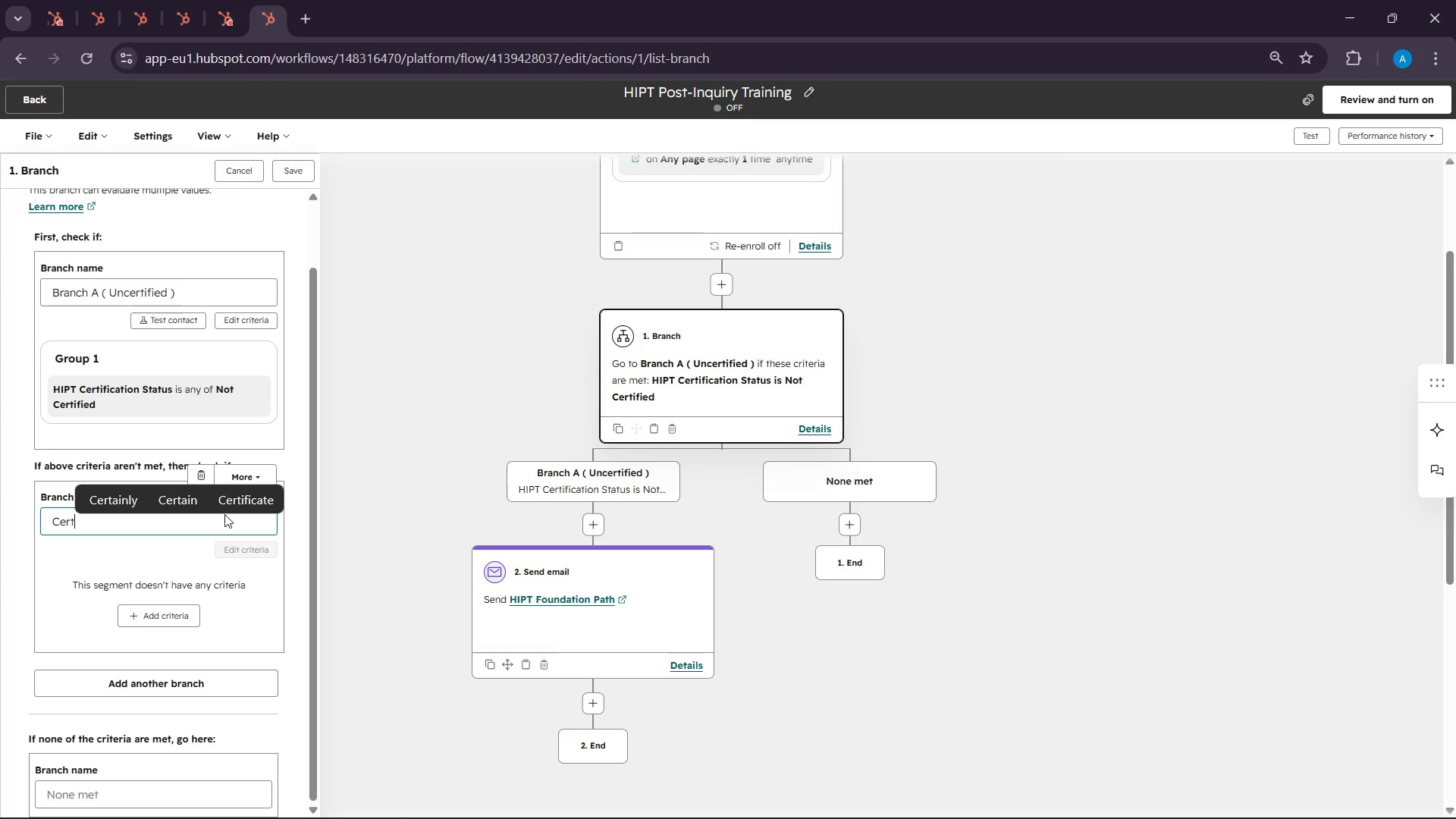 
key(Backspace)
key(Backspace)
key(Backspace)
key(Backspace)
key(Backspace)
type(Branch )
 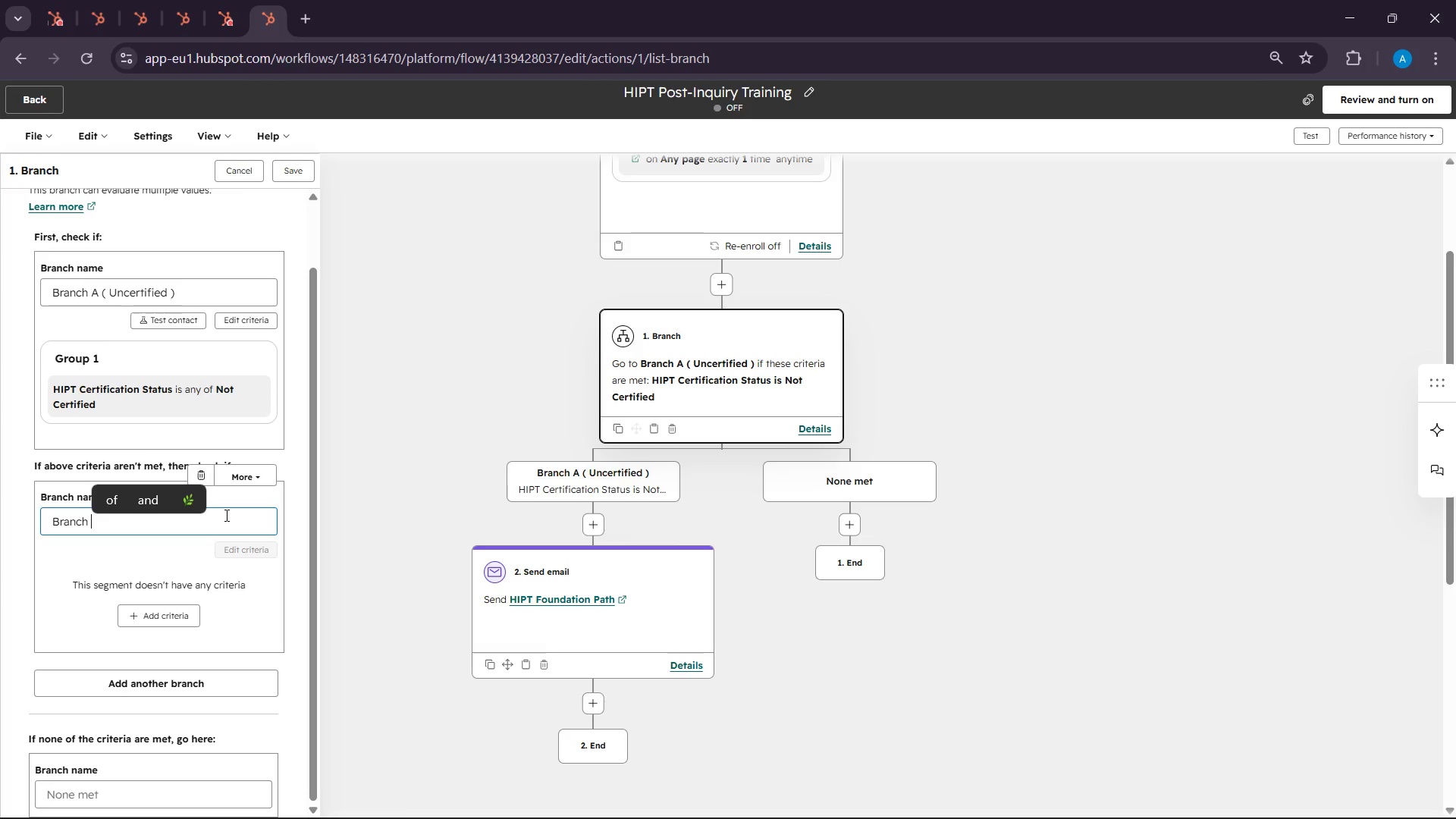 
hold_key(key=ShiftLeft, duration=0.36)
 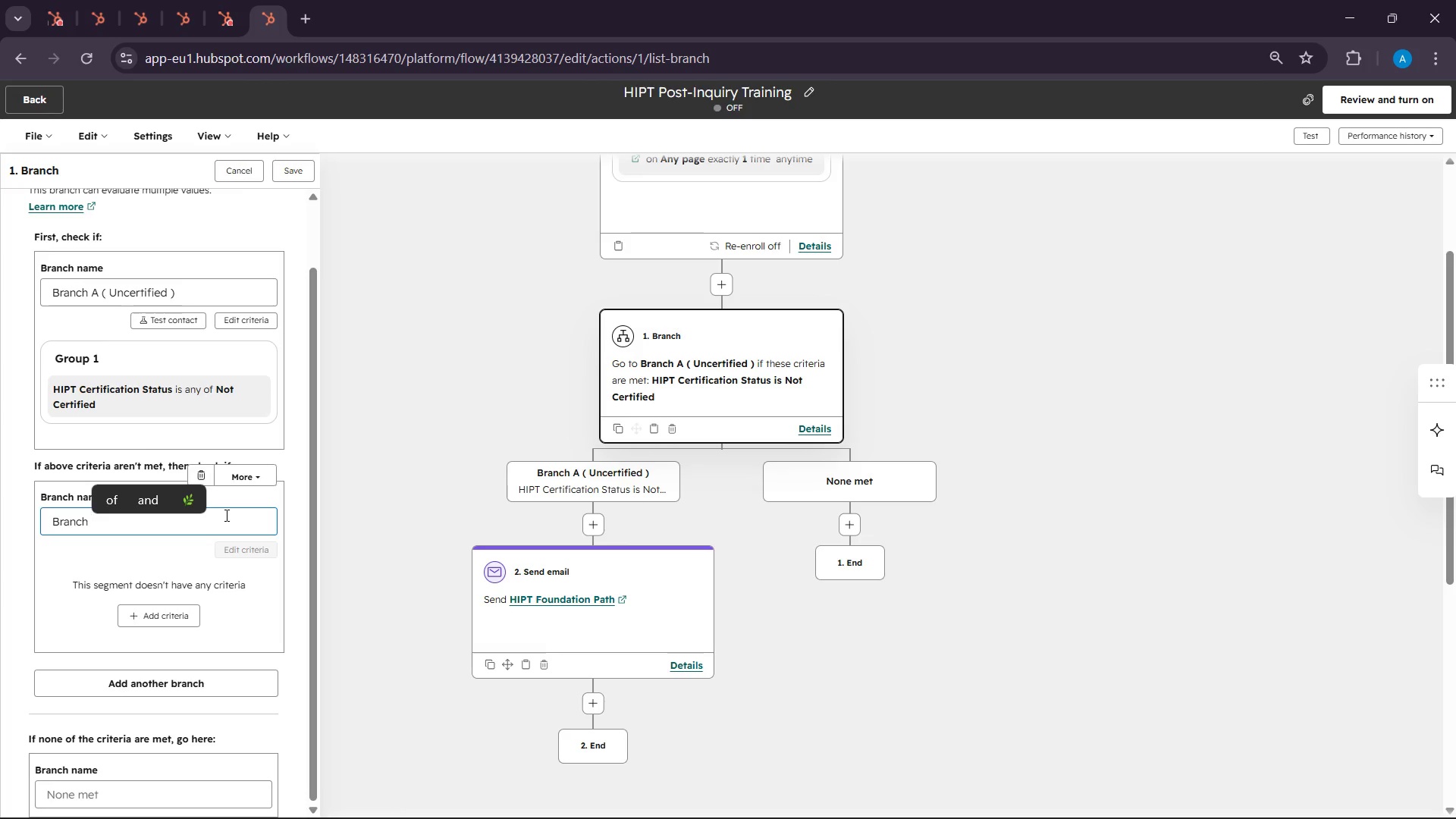 
hold_key(key=ShiftLeft, duration=0.94)
 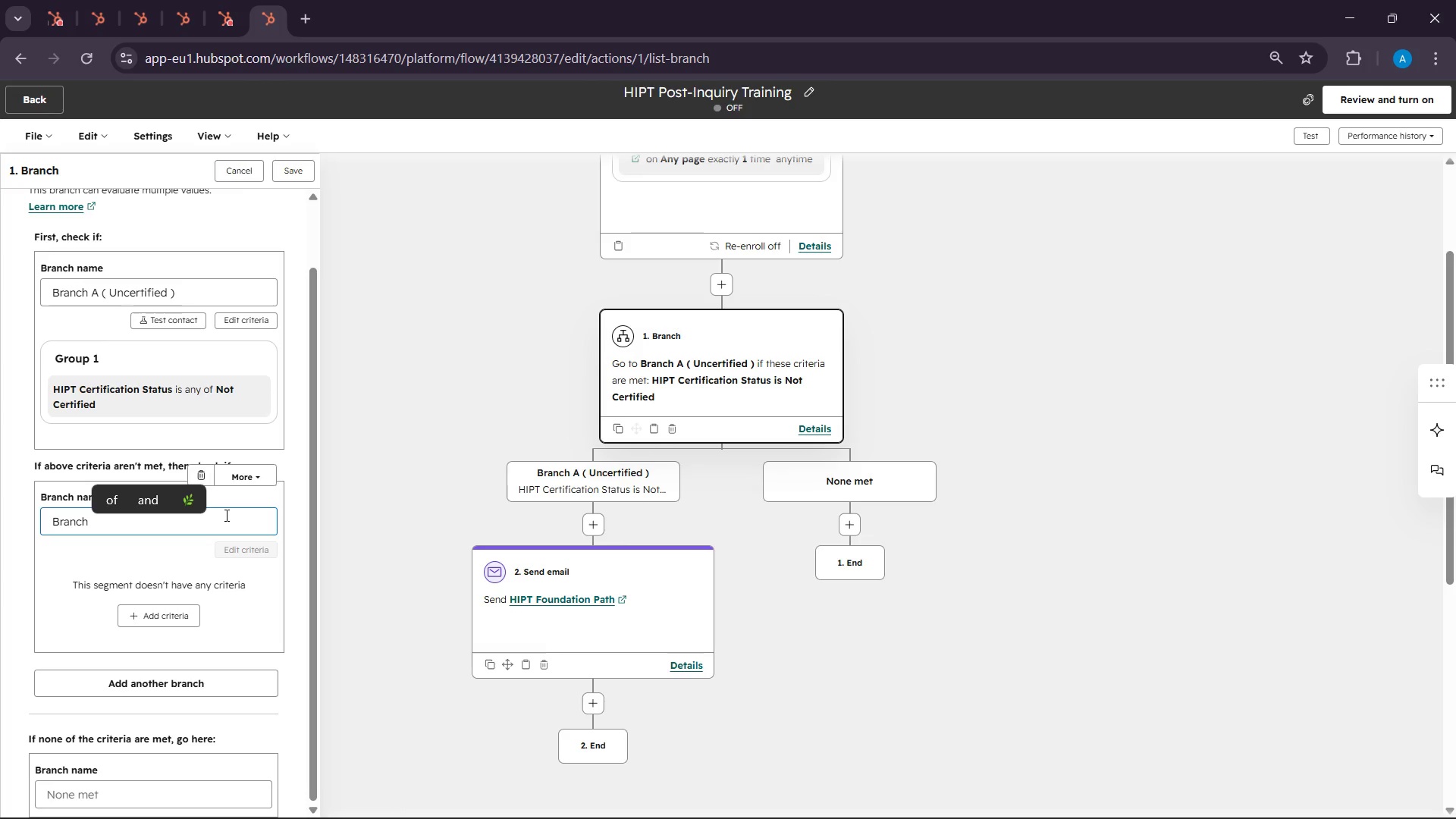 
type(B ( Certified Bren)
key(Backspace)
key(Backspace)
type(anch ) )
 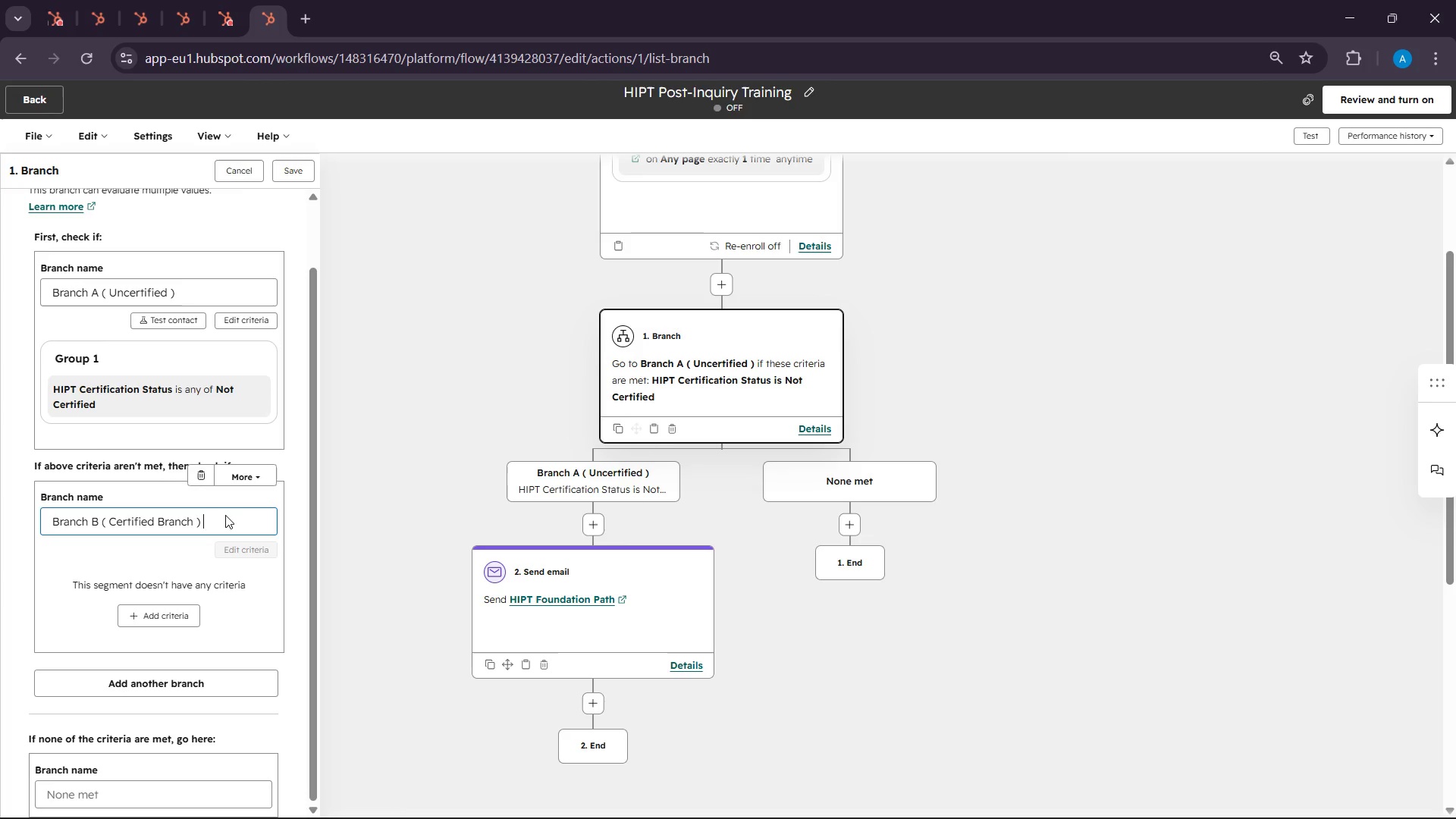 
scroll: coordinate [183, 573], scroll_direction: down, amount: 2.0
 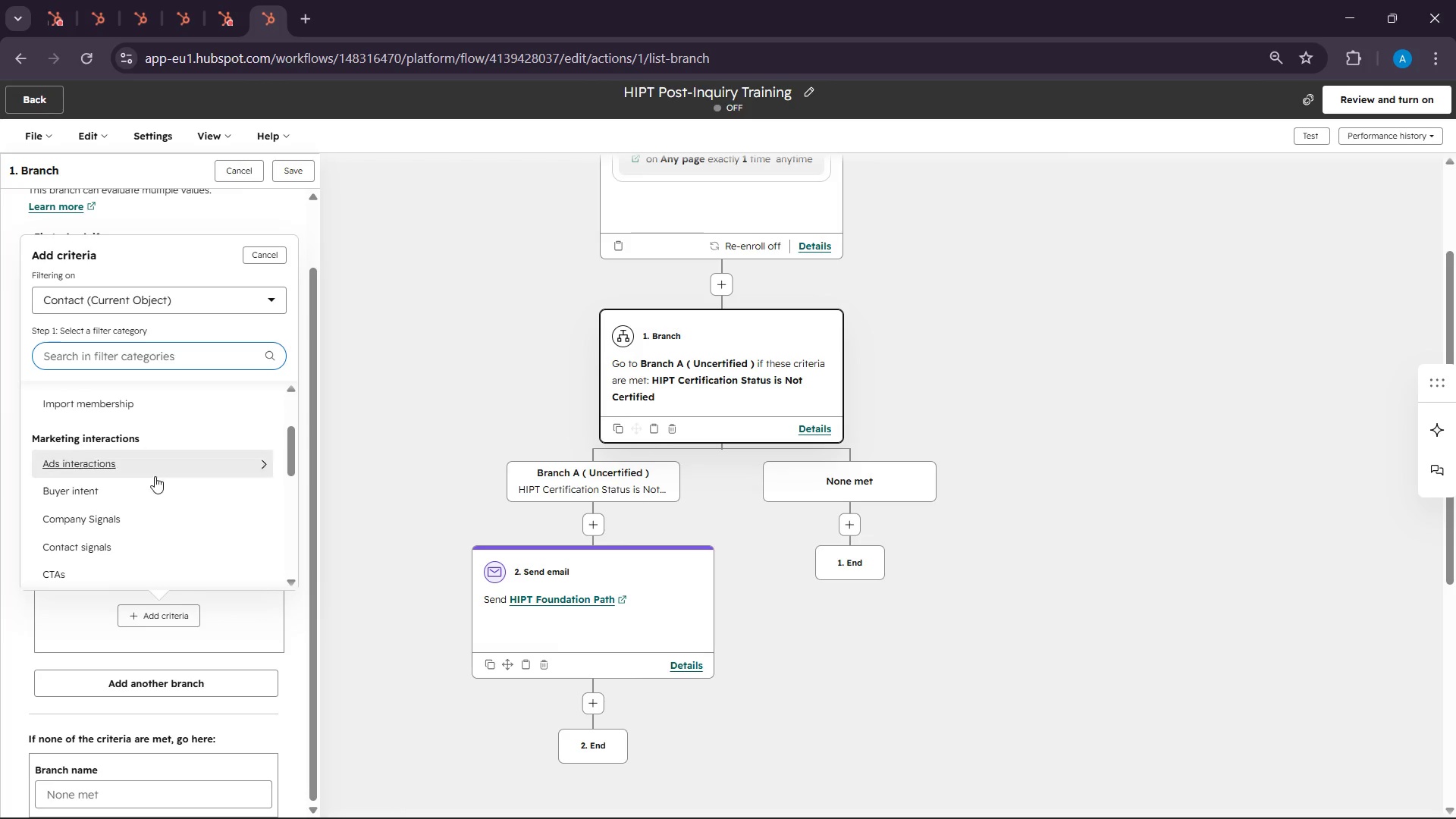 
left_click([107, 408])
 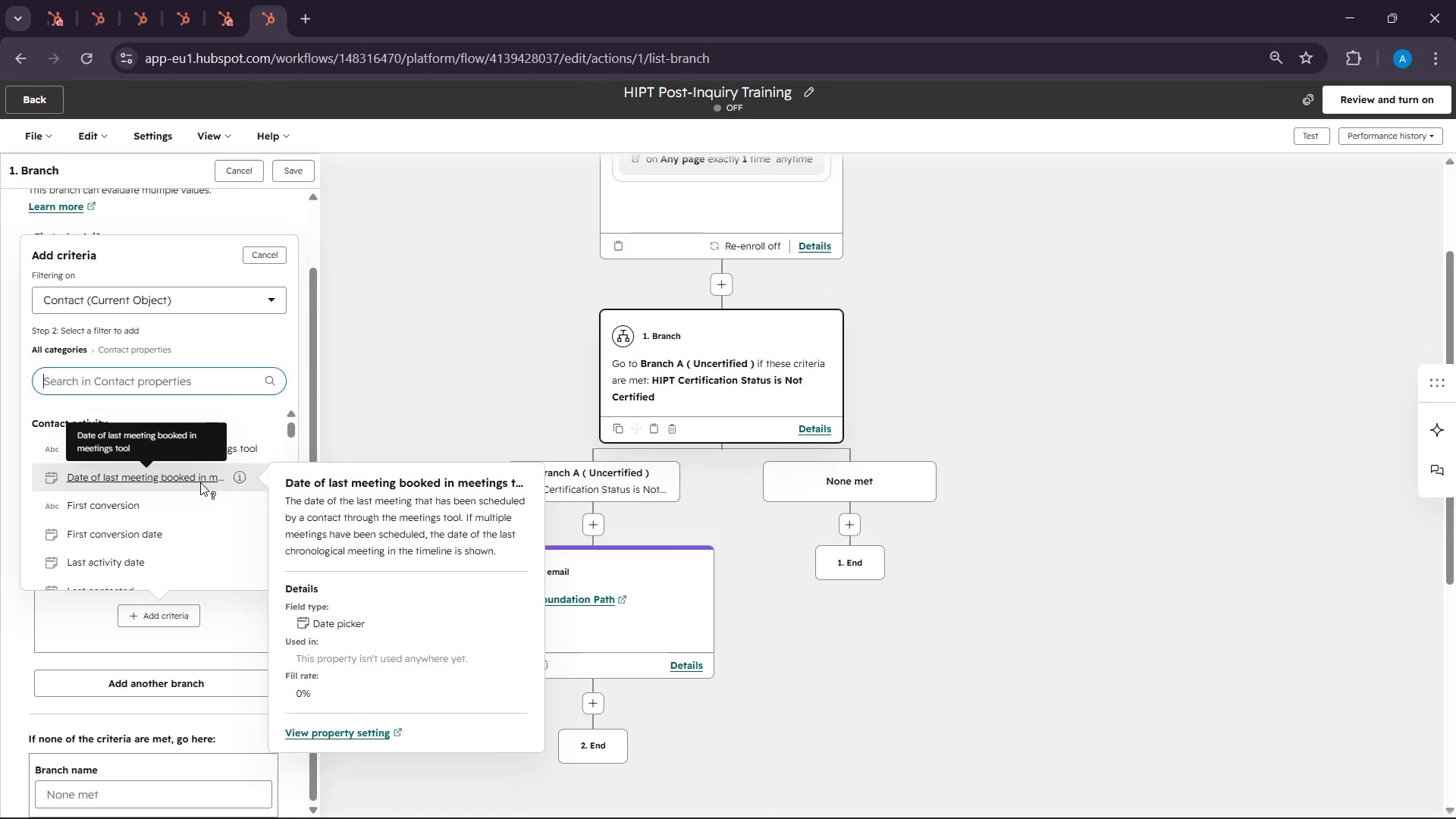 
scroll: coordinate [164, 493], scroll_direction: up, amount: 8.0
 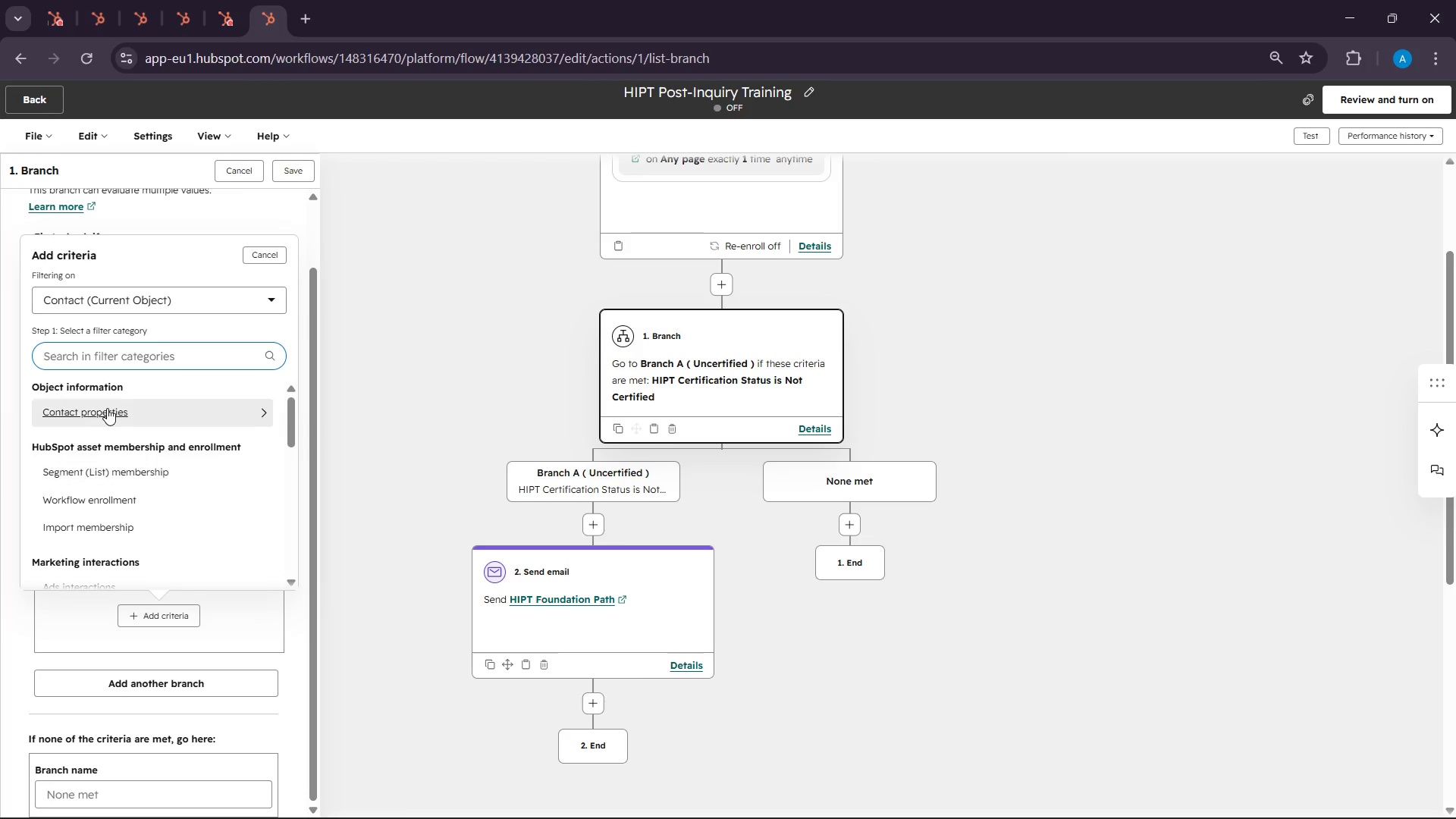 
type(Hip)
 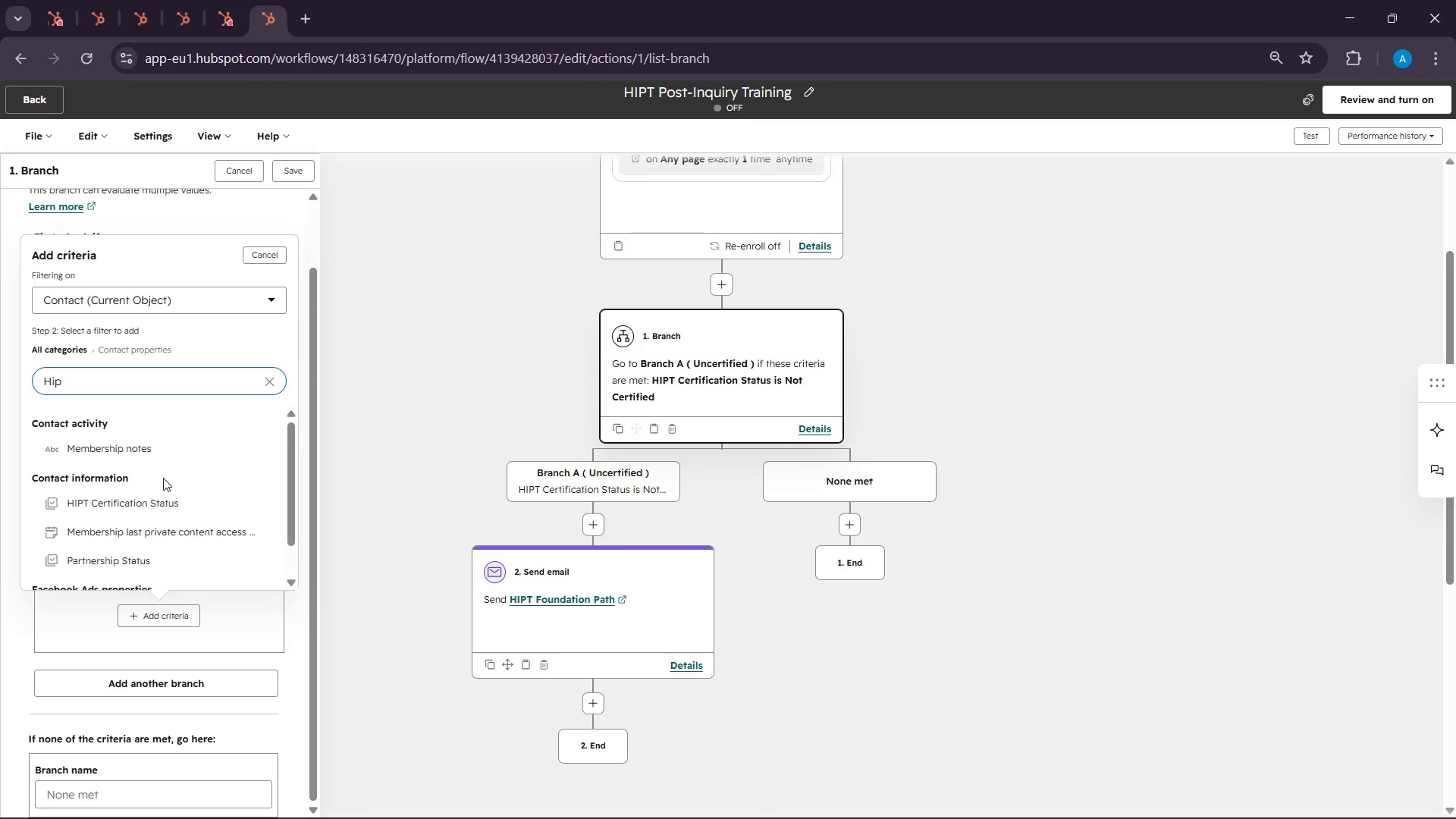 
left_click([153, 499])
 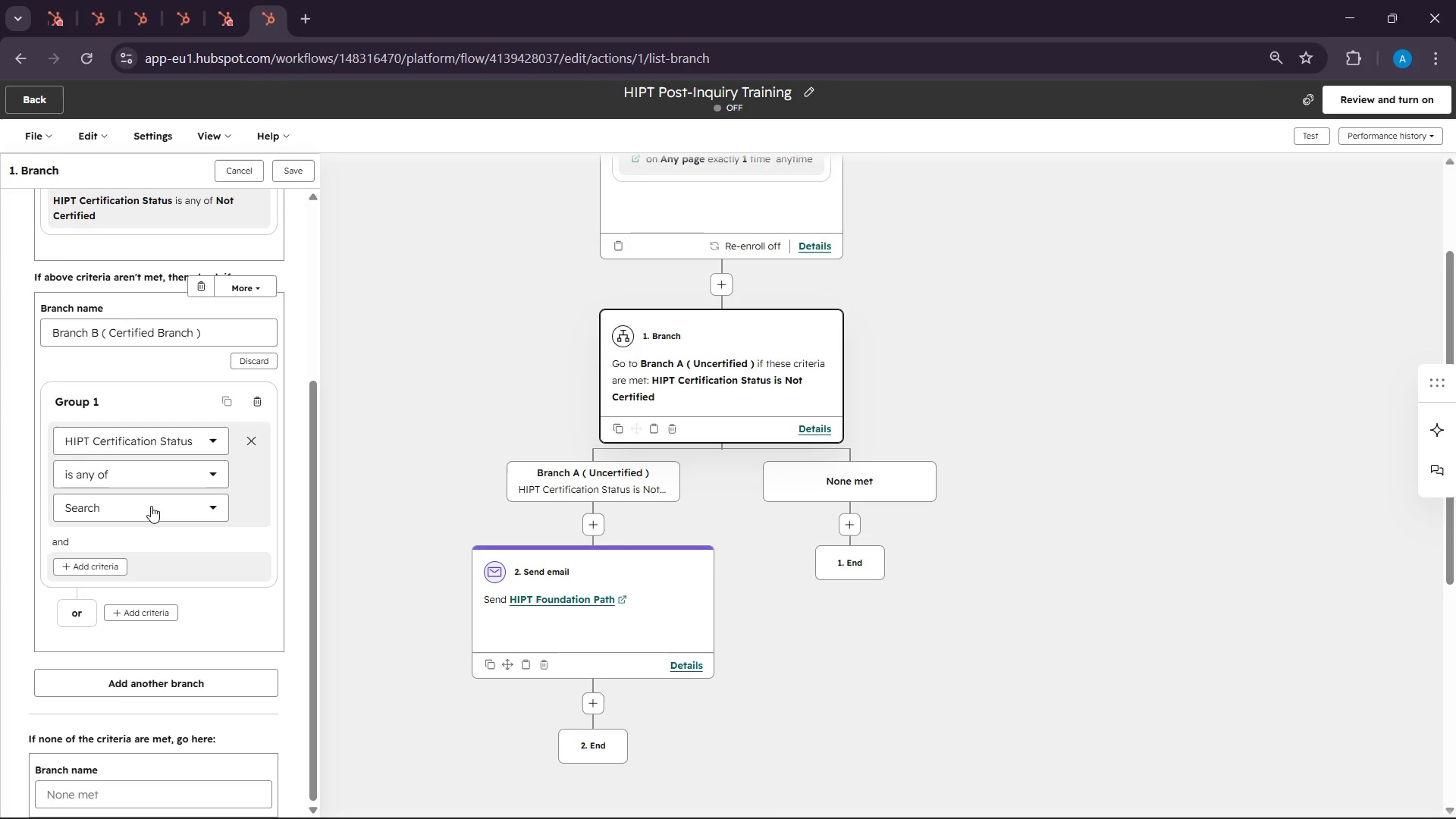 
wait(13.17)
 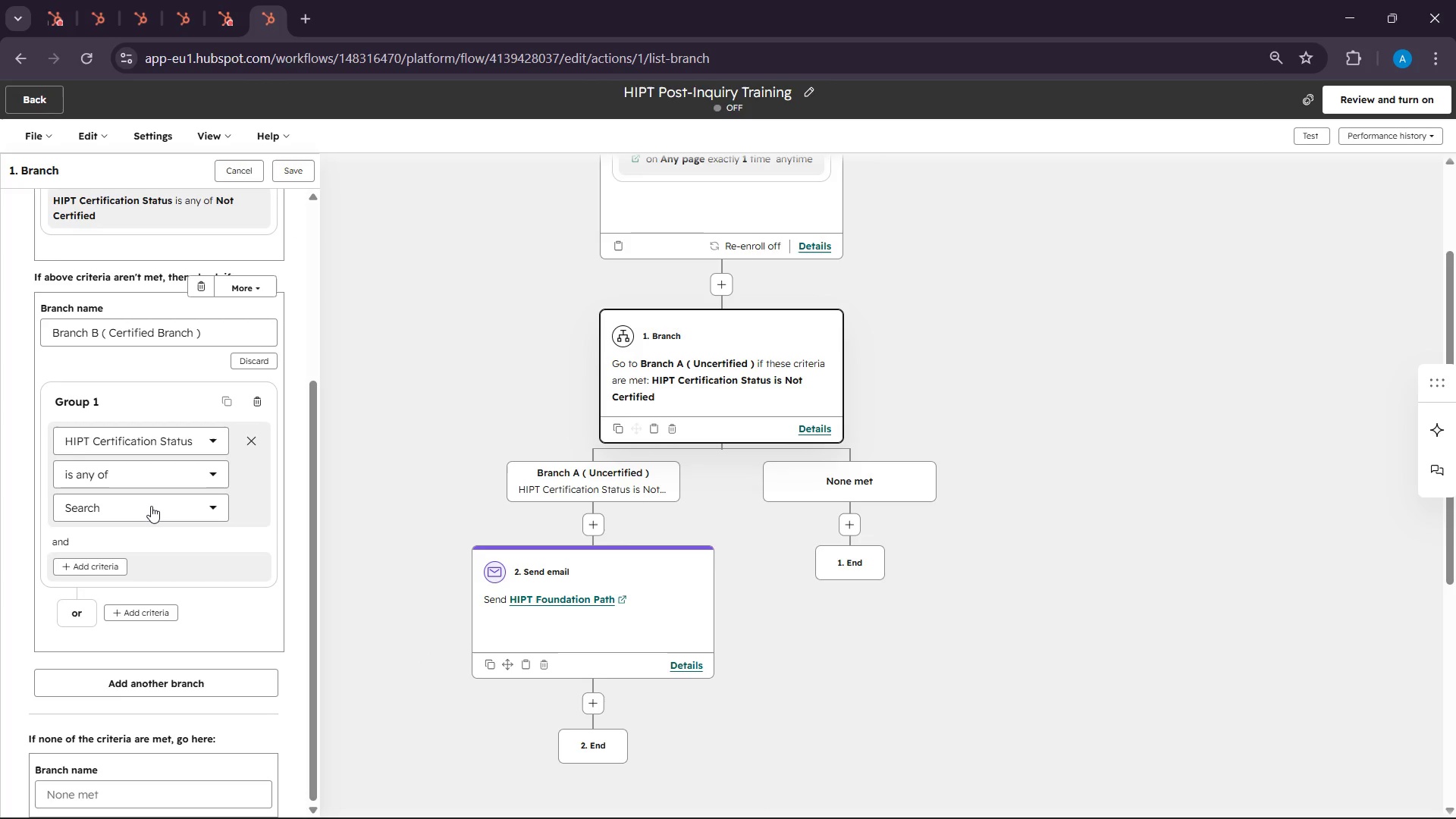 
left_click([143, 514])
 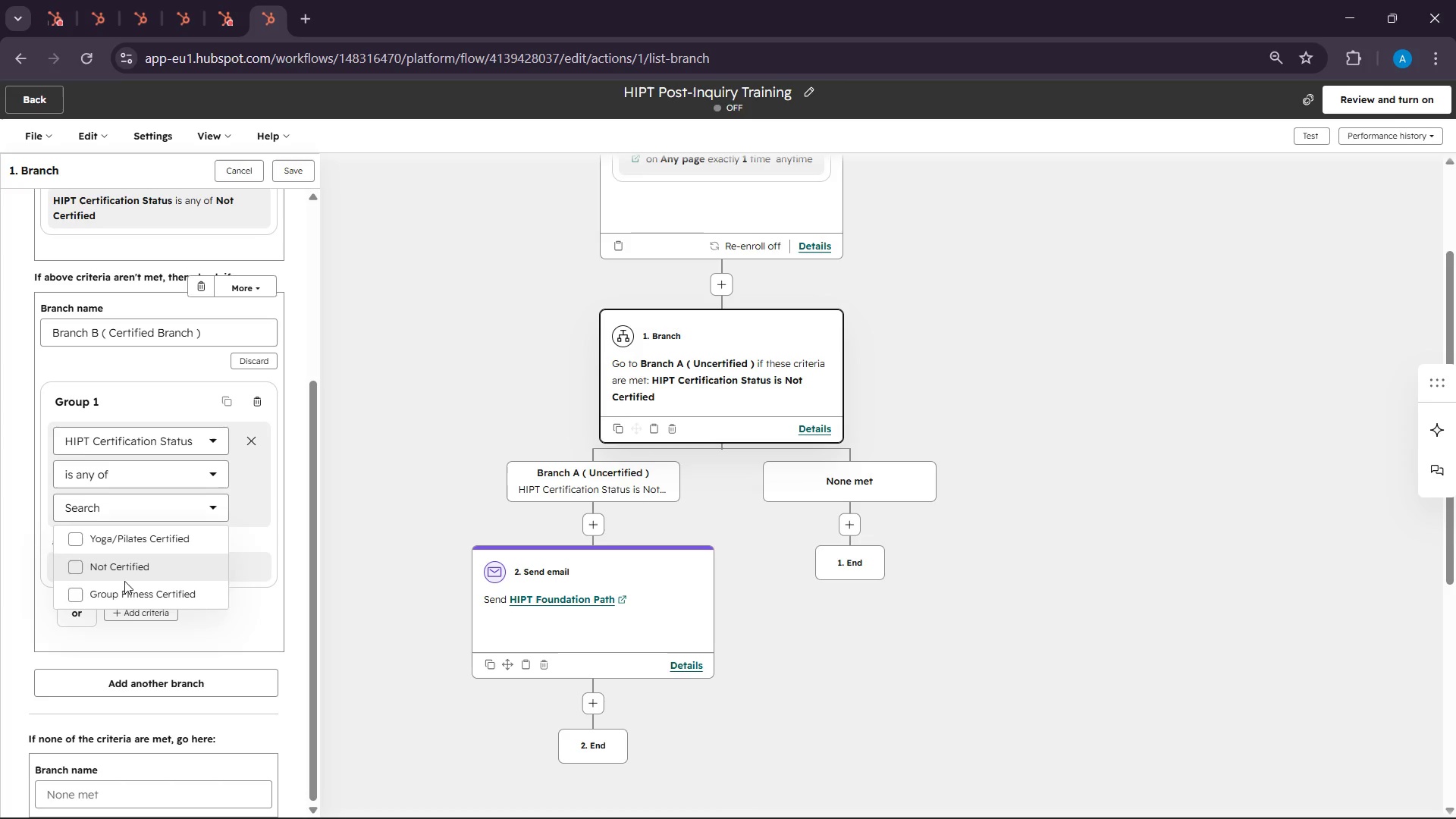 
left_click([123, 588])
 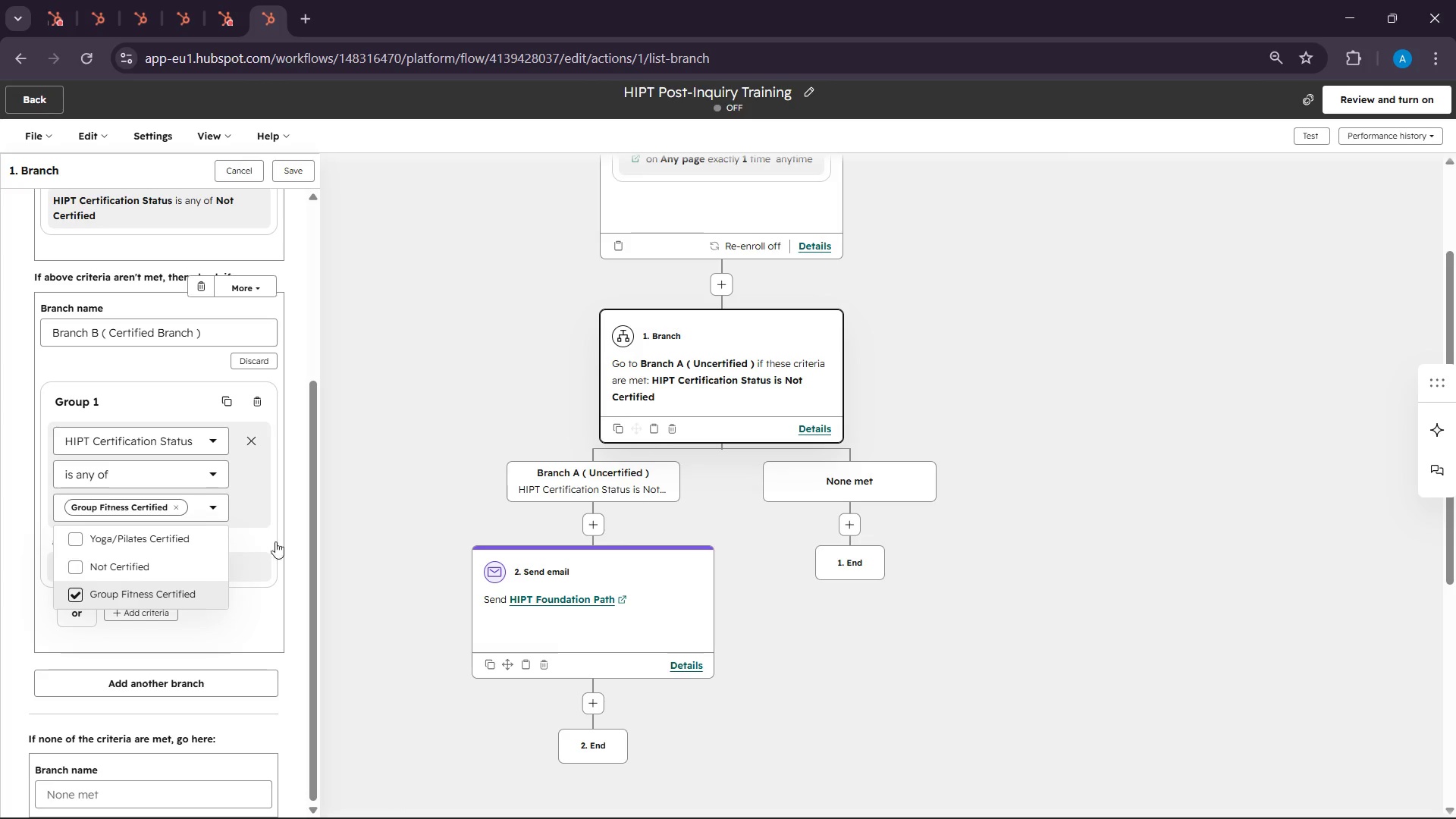 
scroll: coordinate [691, 532], scroll_direction: down, amount: 10.0
 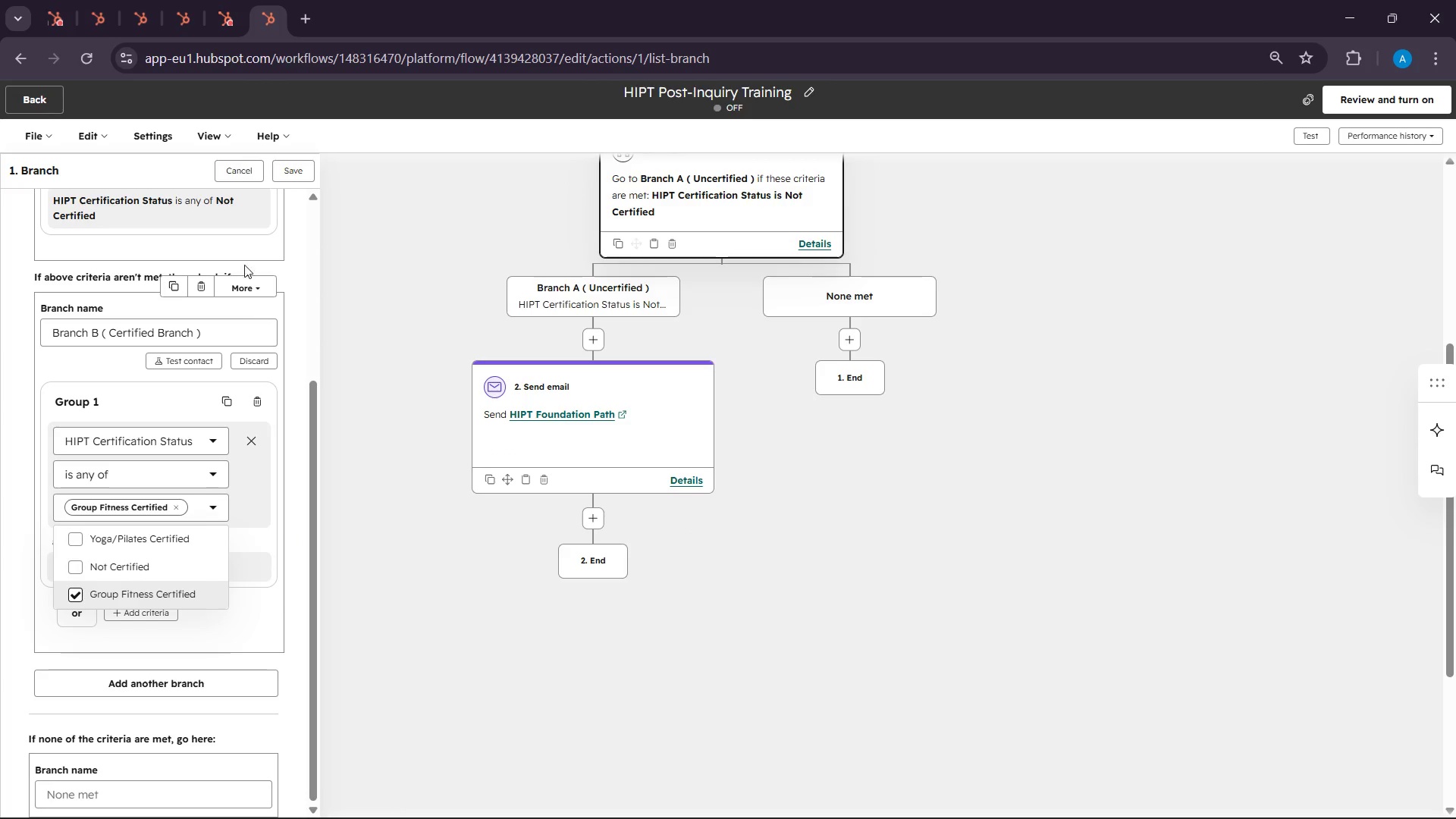 
left_click([289, 179])
 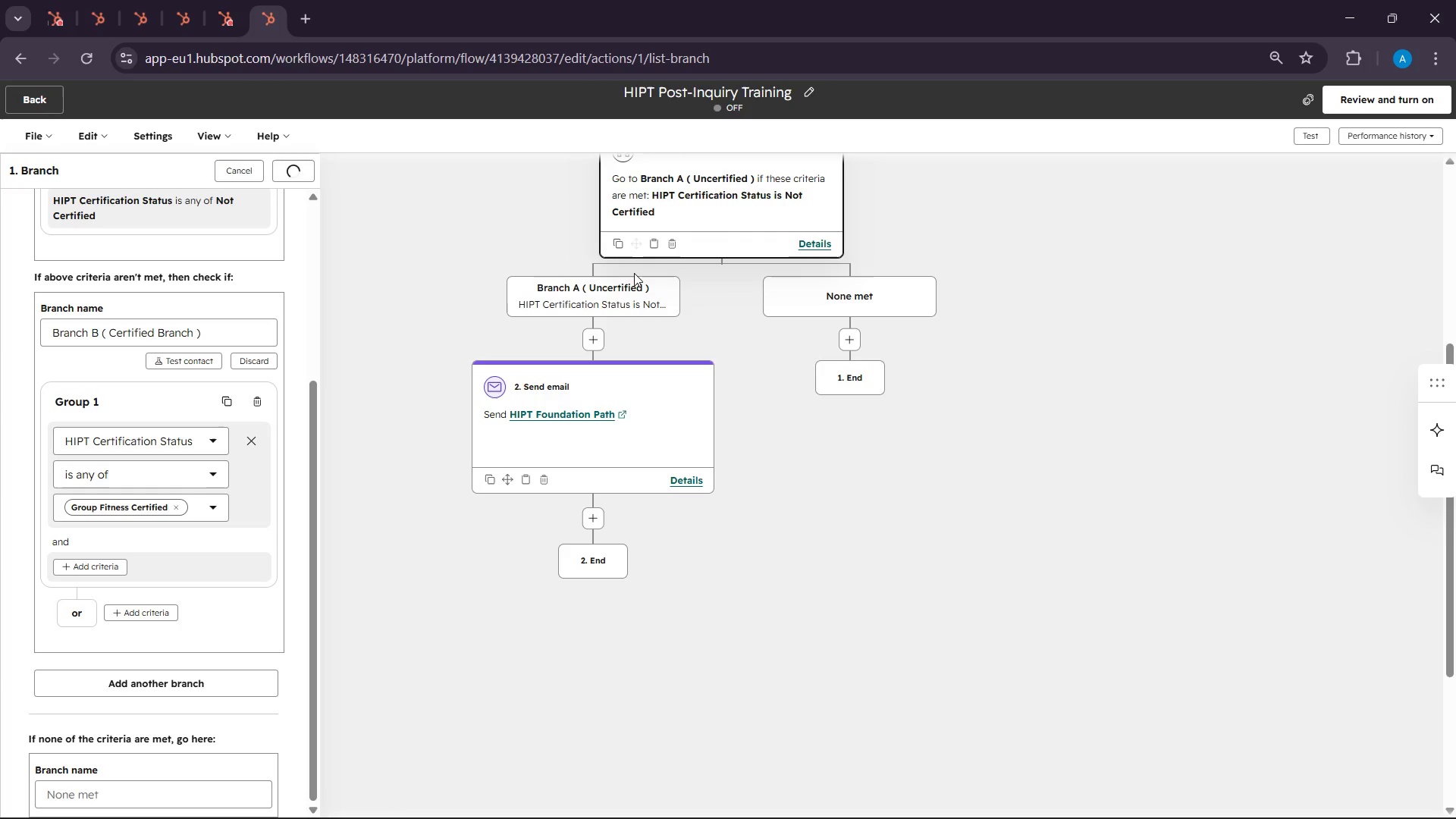 
wait(5.78)
 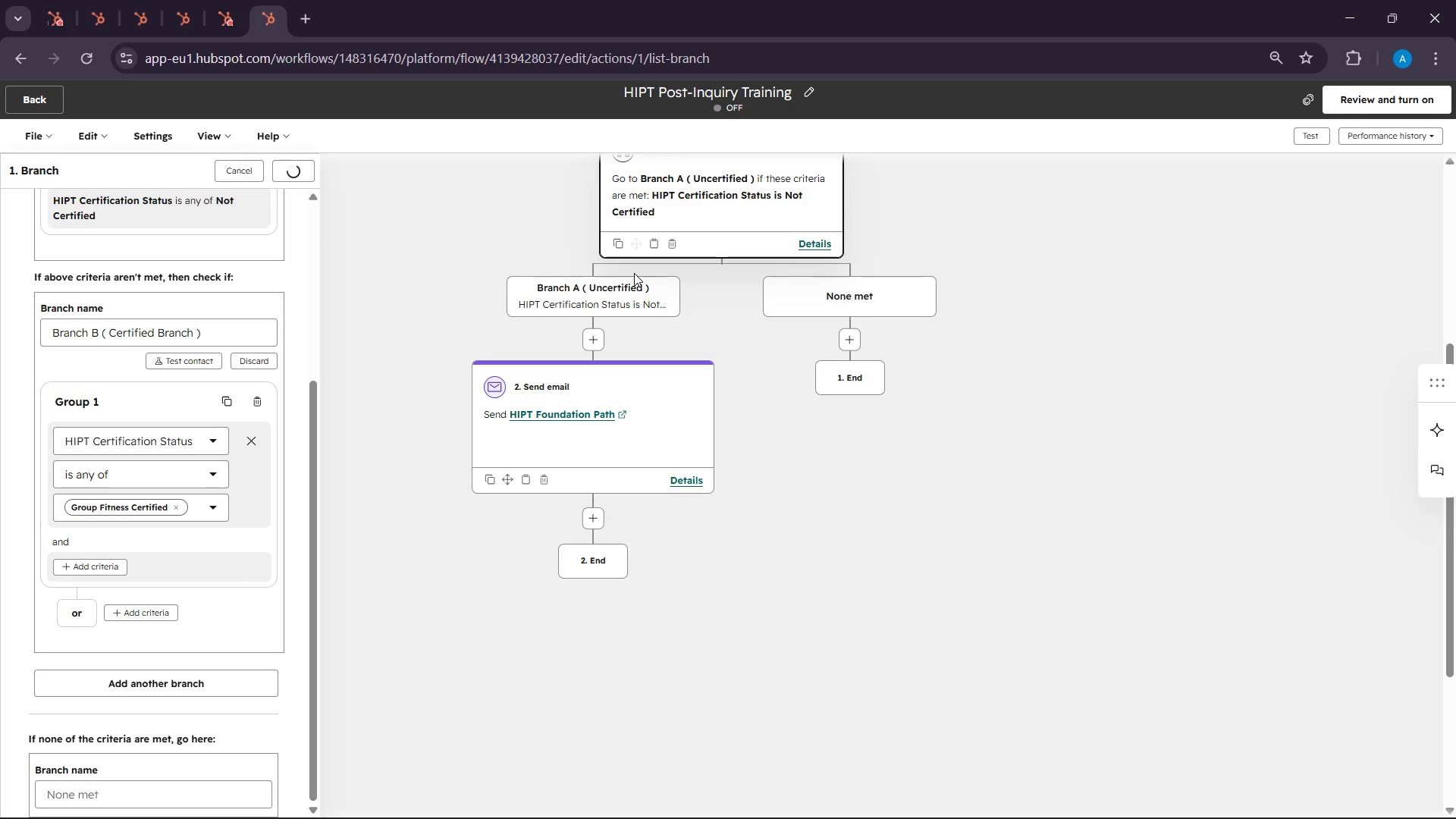 
scroll: coordinate [320, 469], scroll_direction: up, amount: 8.0
 